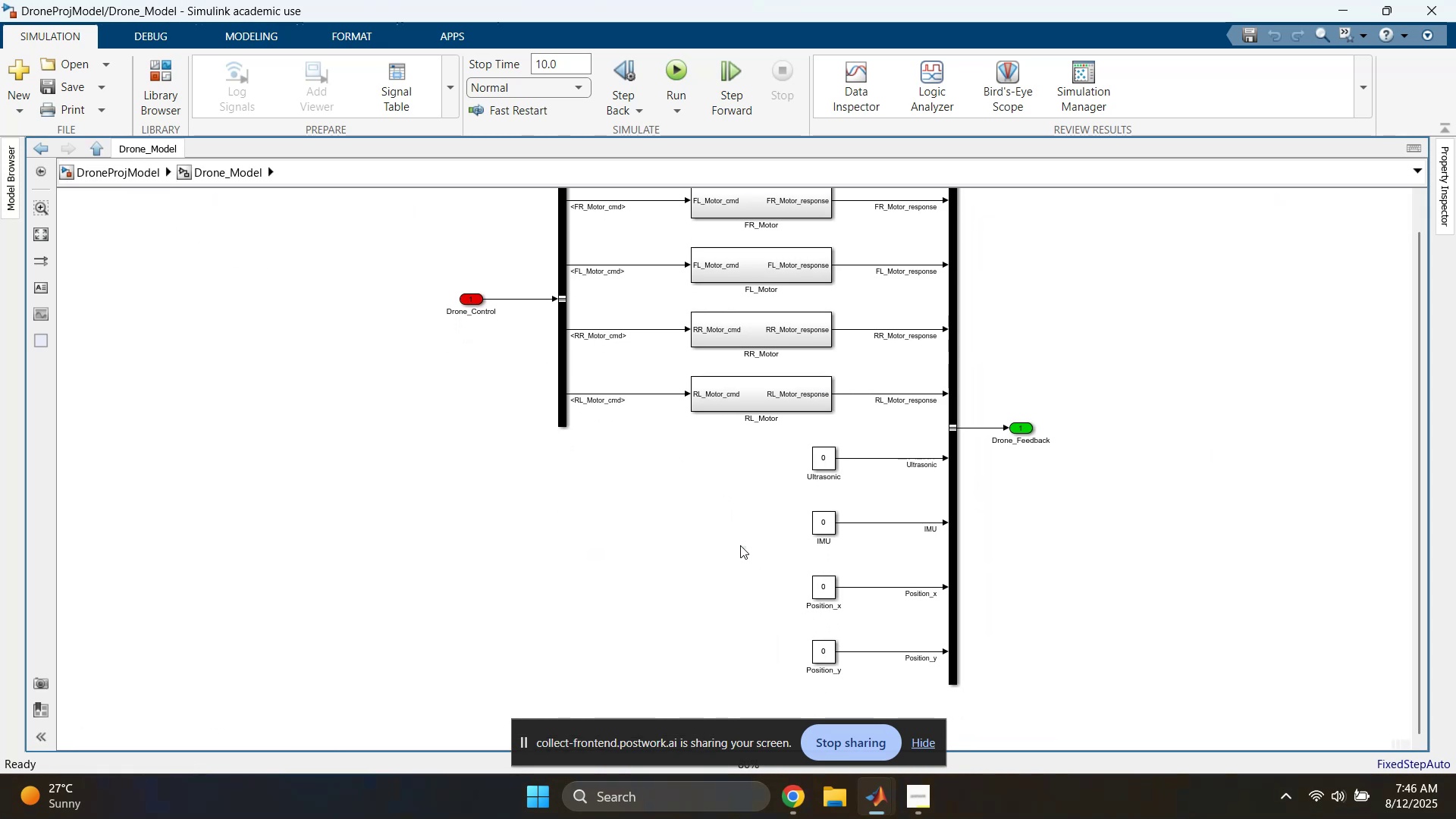 
scroll: coordinate [741, 551], scroll_direction: up, amount: 1.0
 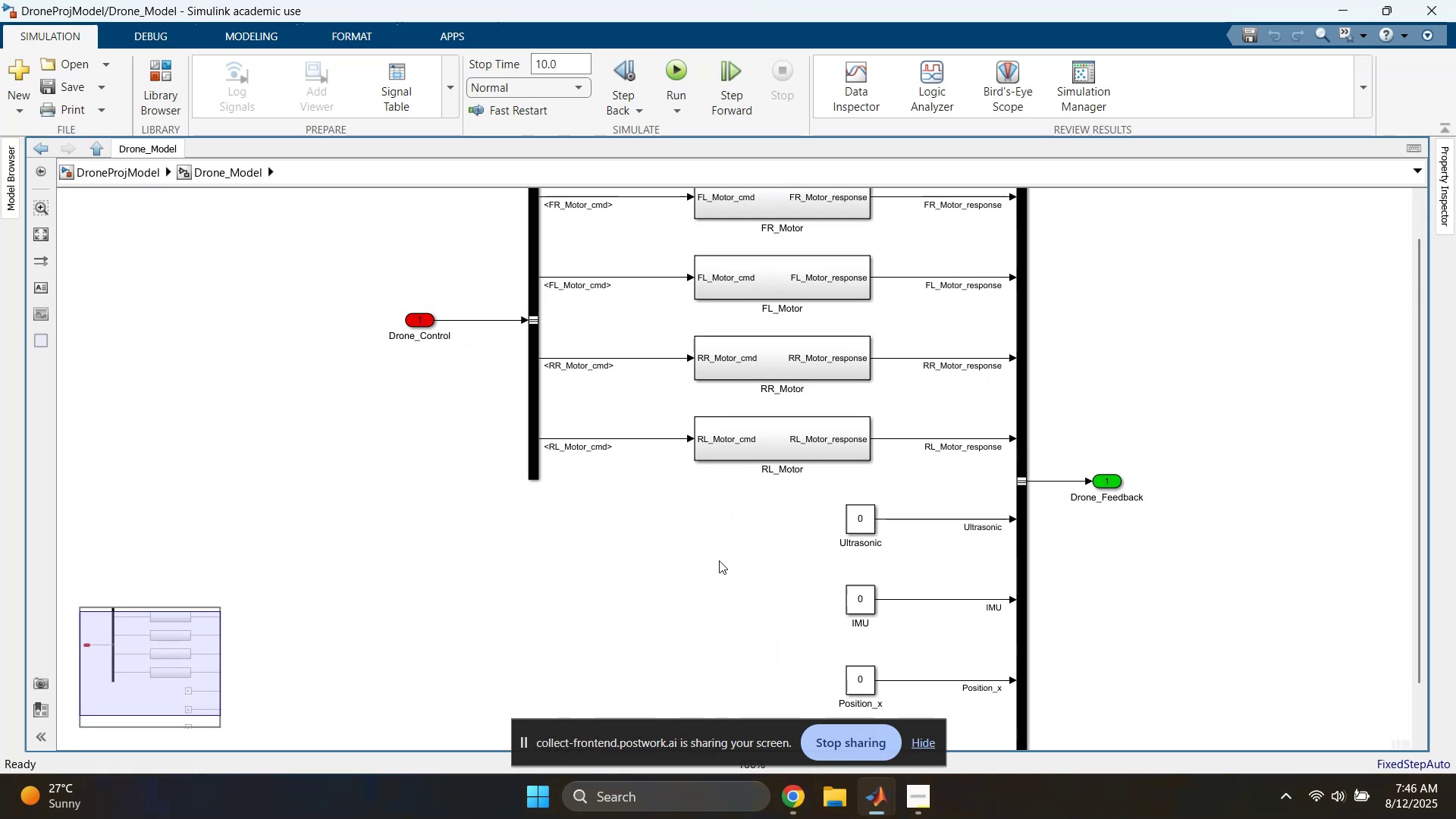 
scroll: coordinate [723, 539], scroll_direction: down, amount: 1.0
 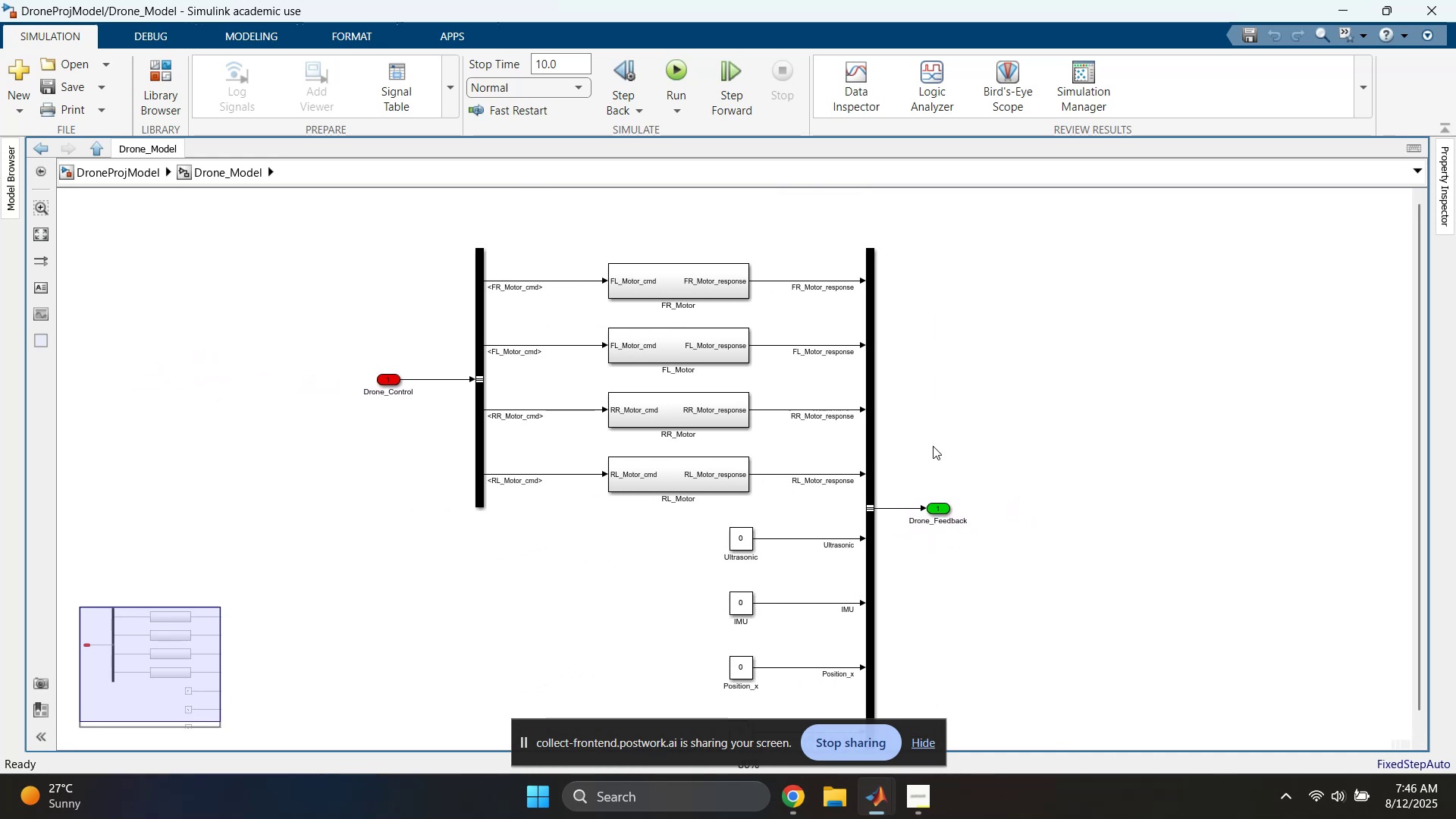 
wait(6.52)
 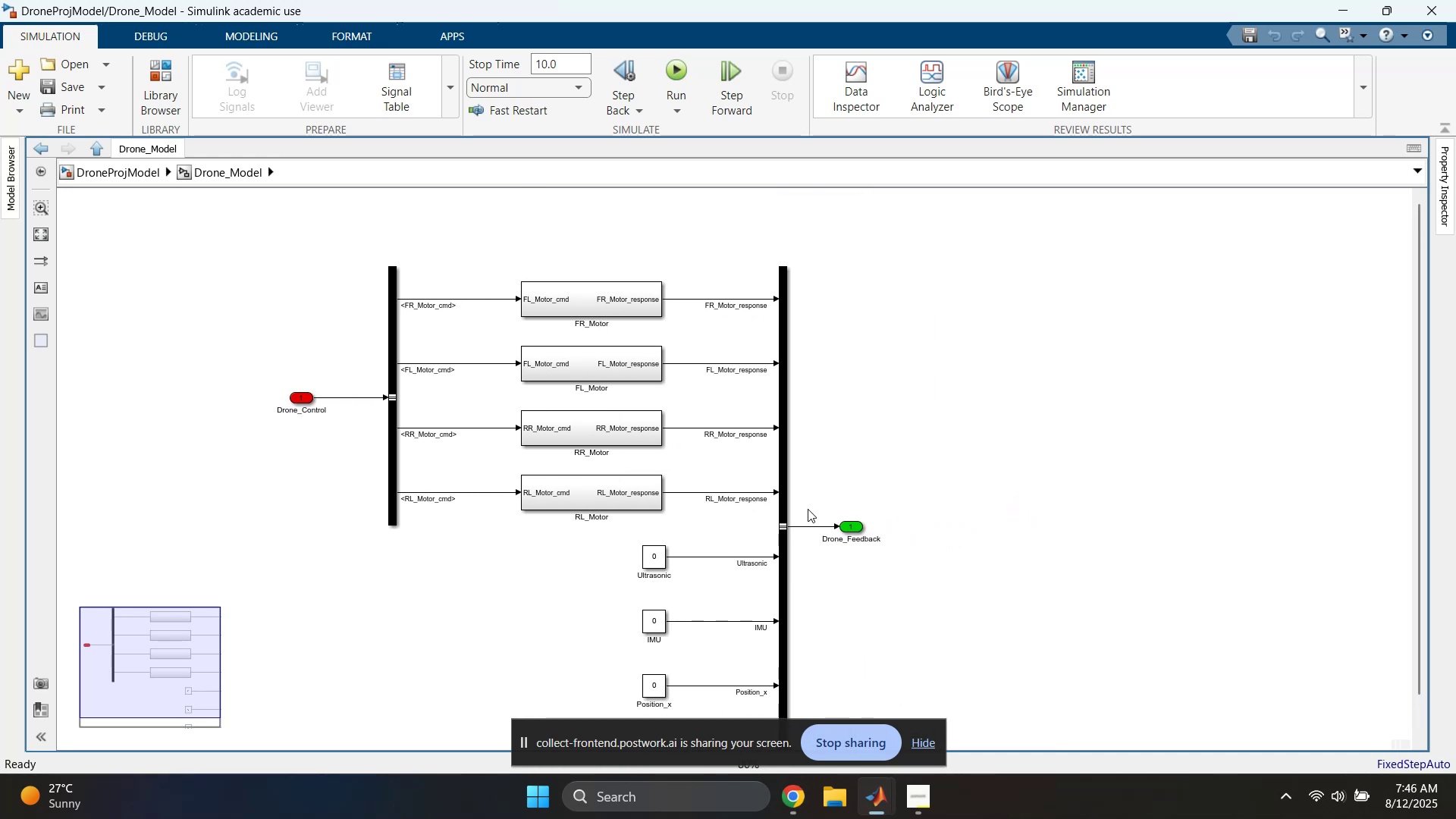 
left_click([130, 169])
 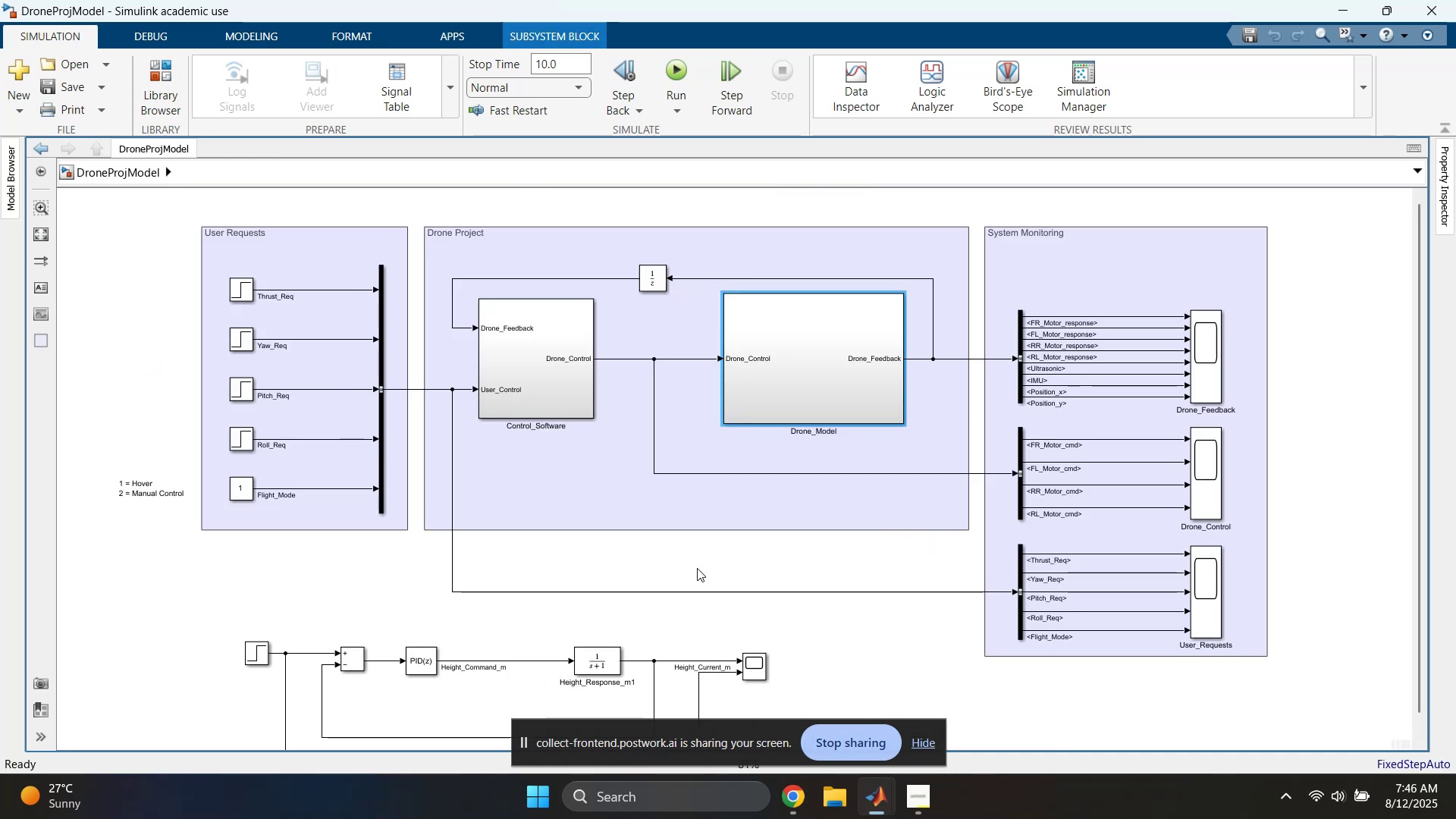 
double_click([697, 568])
 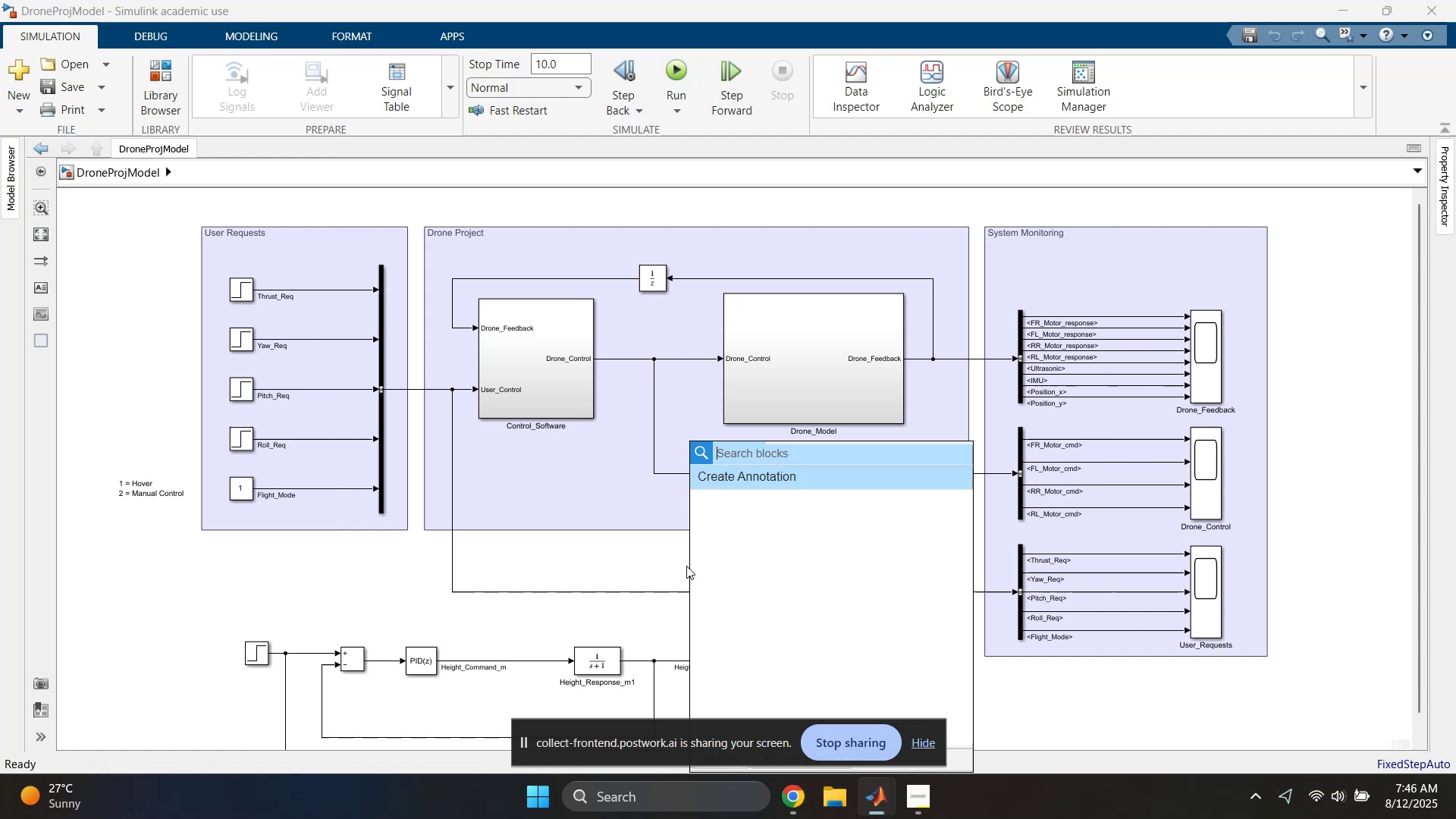 
type(doc)
key(Backspace)
key(Backspace)
key(Backspace)
key(Backspace)
key(Backspace)
 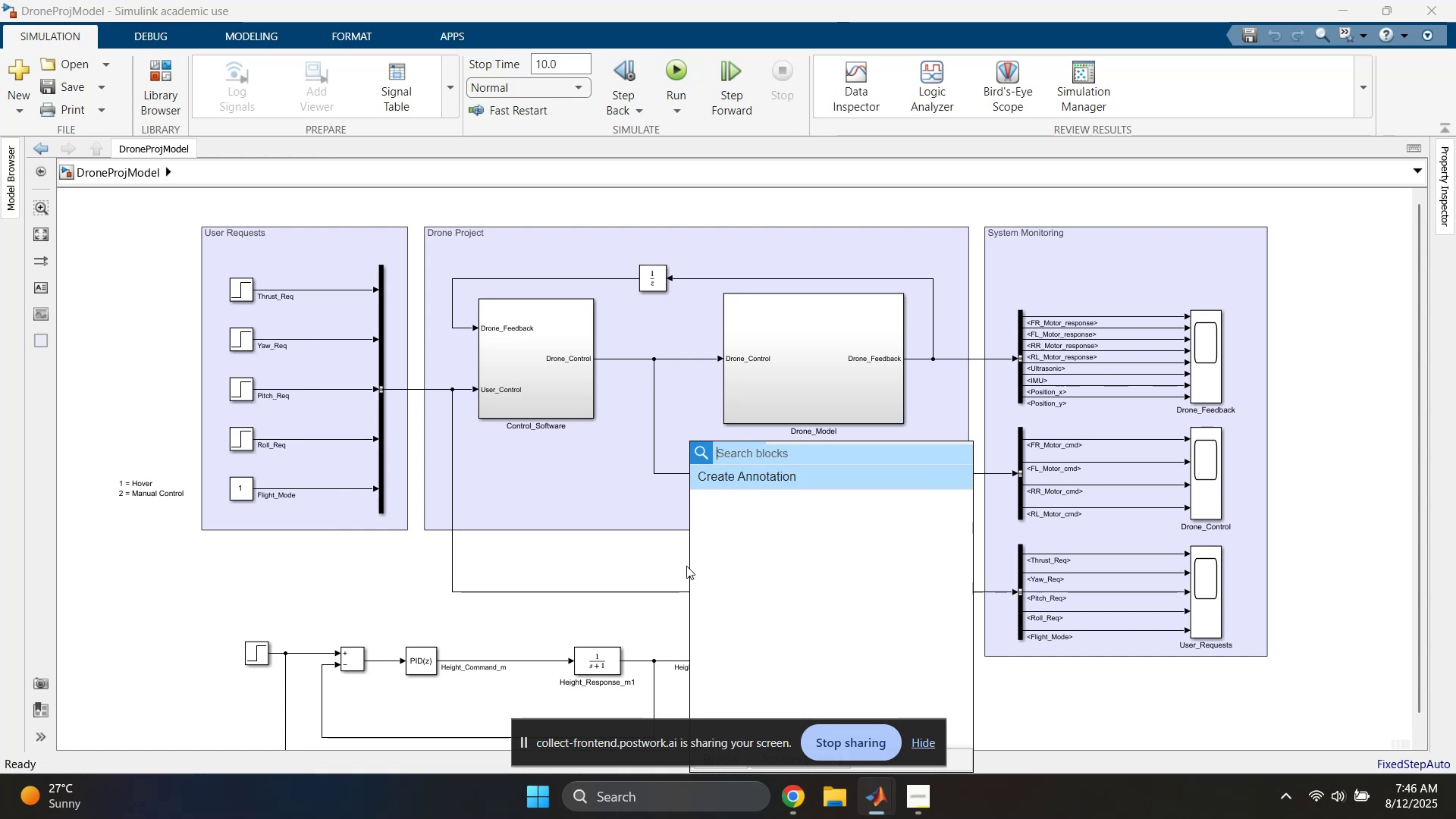 
left_click([588, 584])
 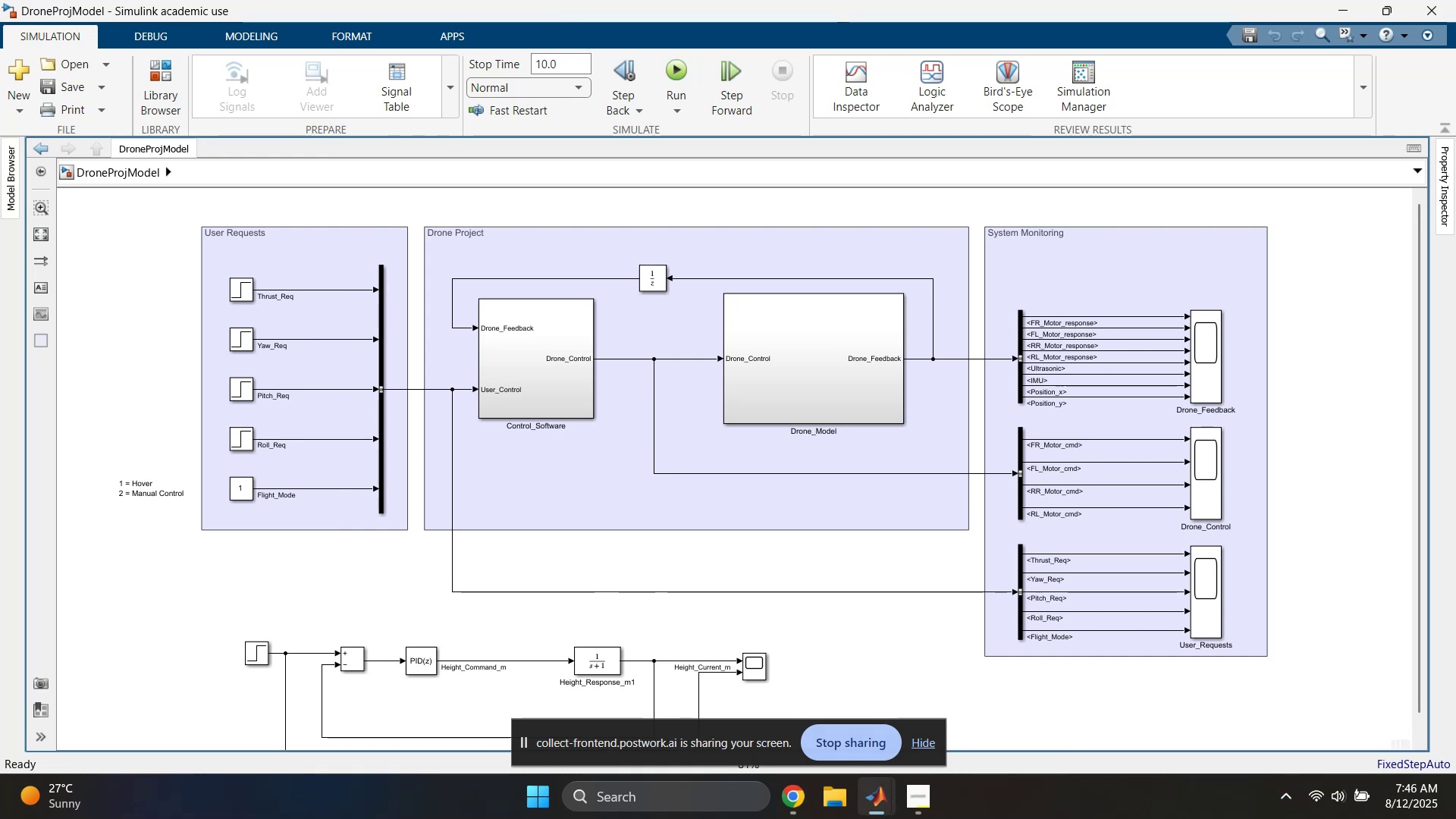 
left_click([885, 809])
 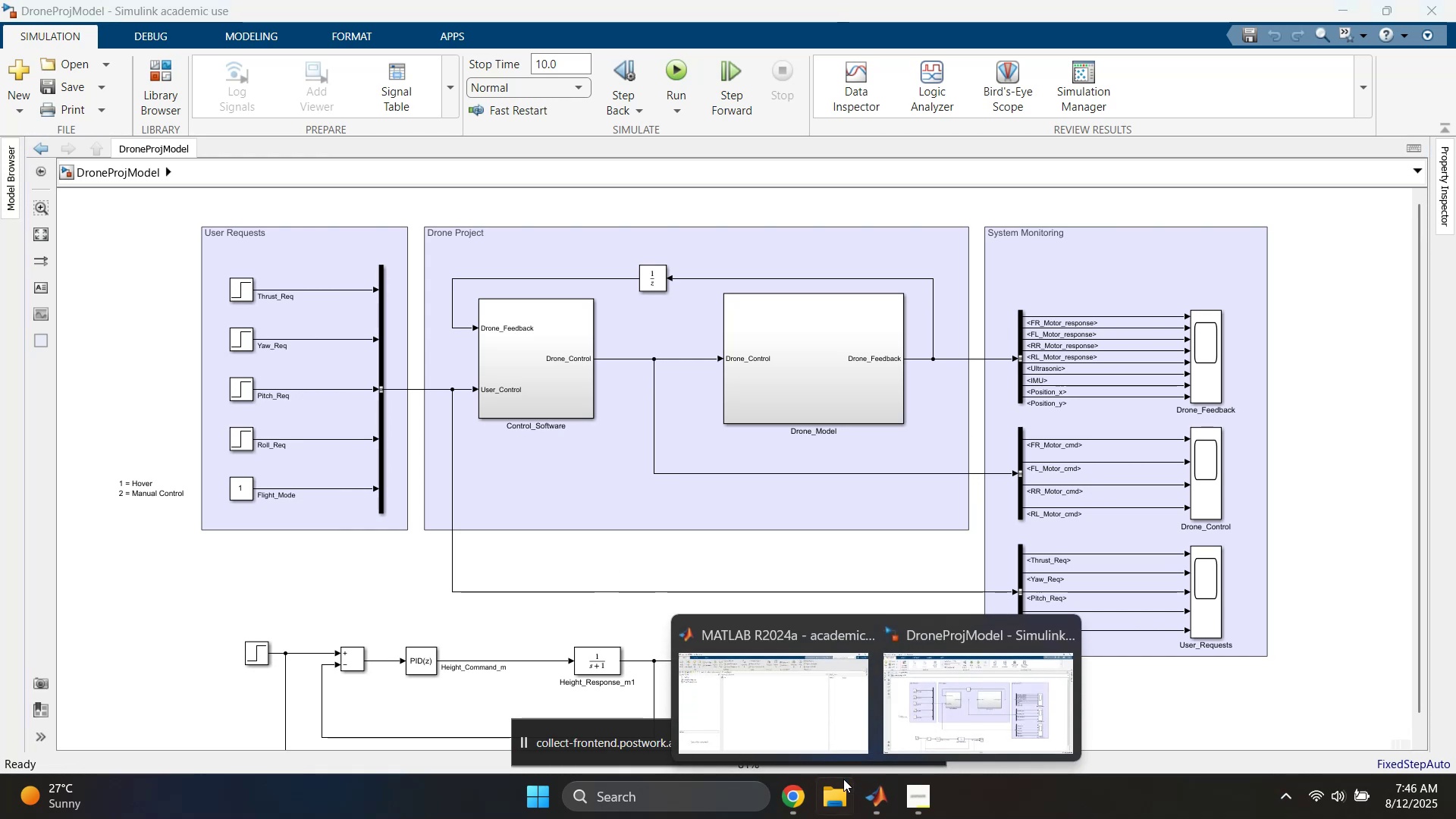 
left_click([813, 721])
 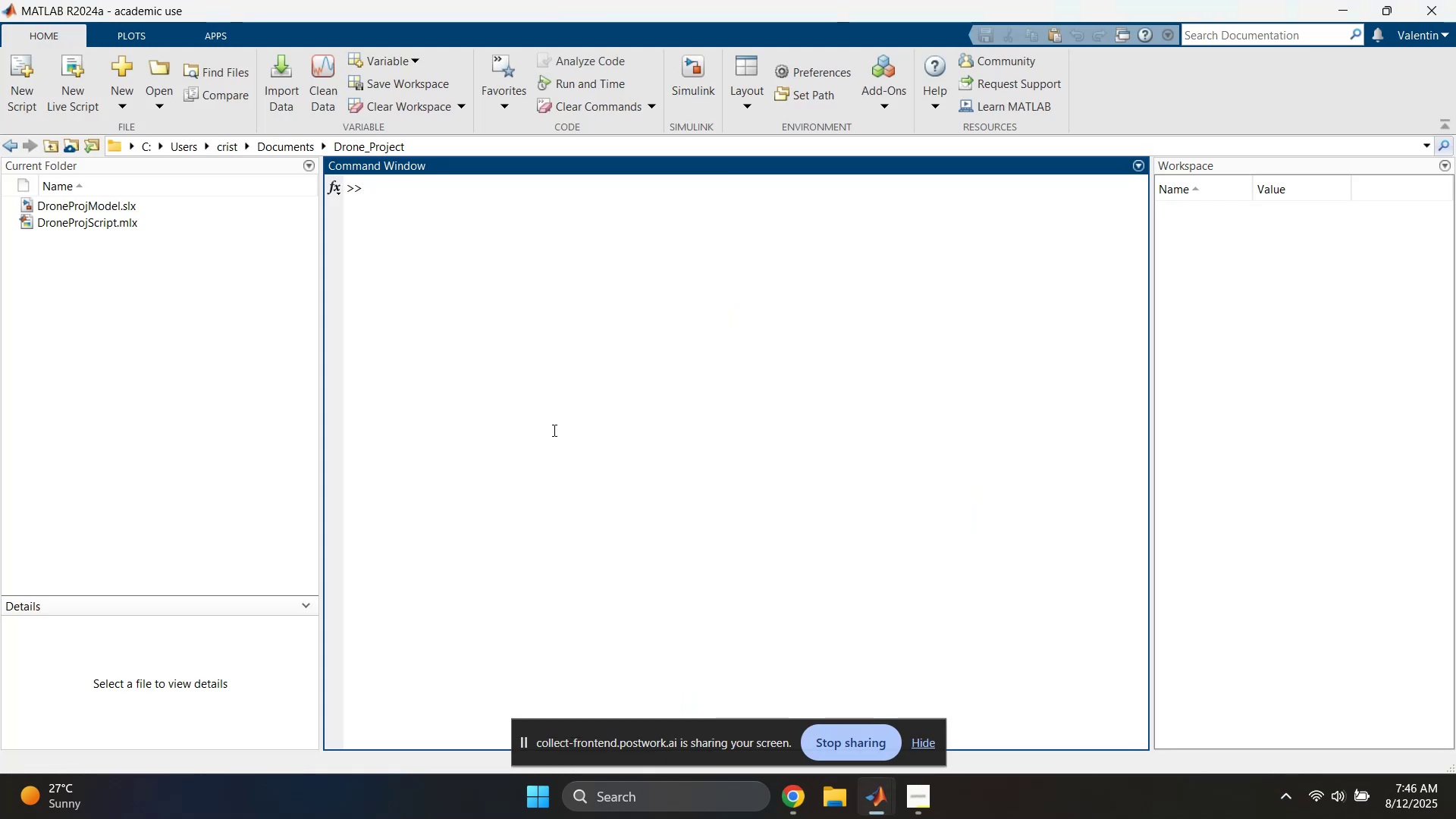 
type(d)
key(Backspace)
type(doc)
 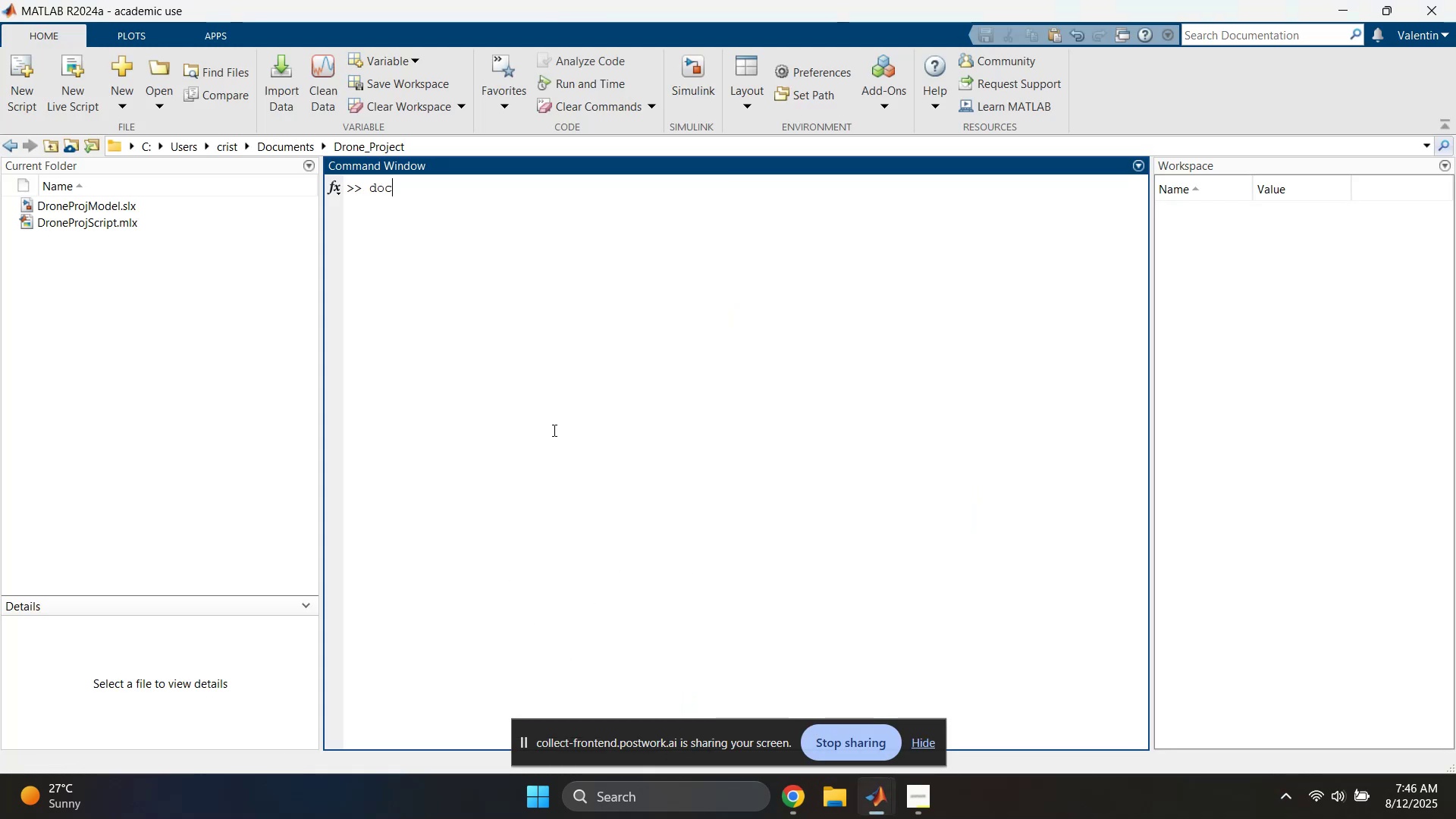 
key(Enter)
 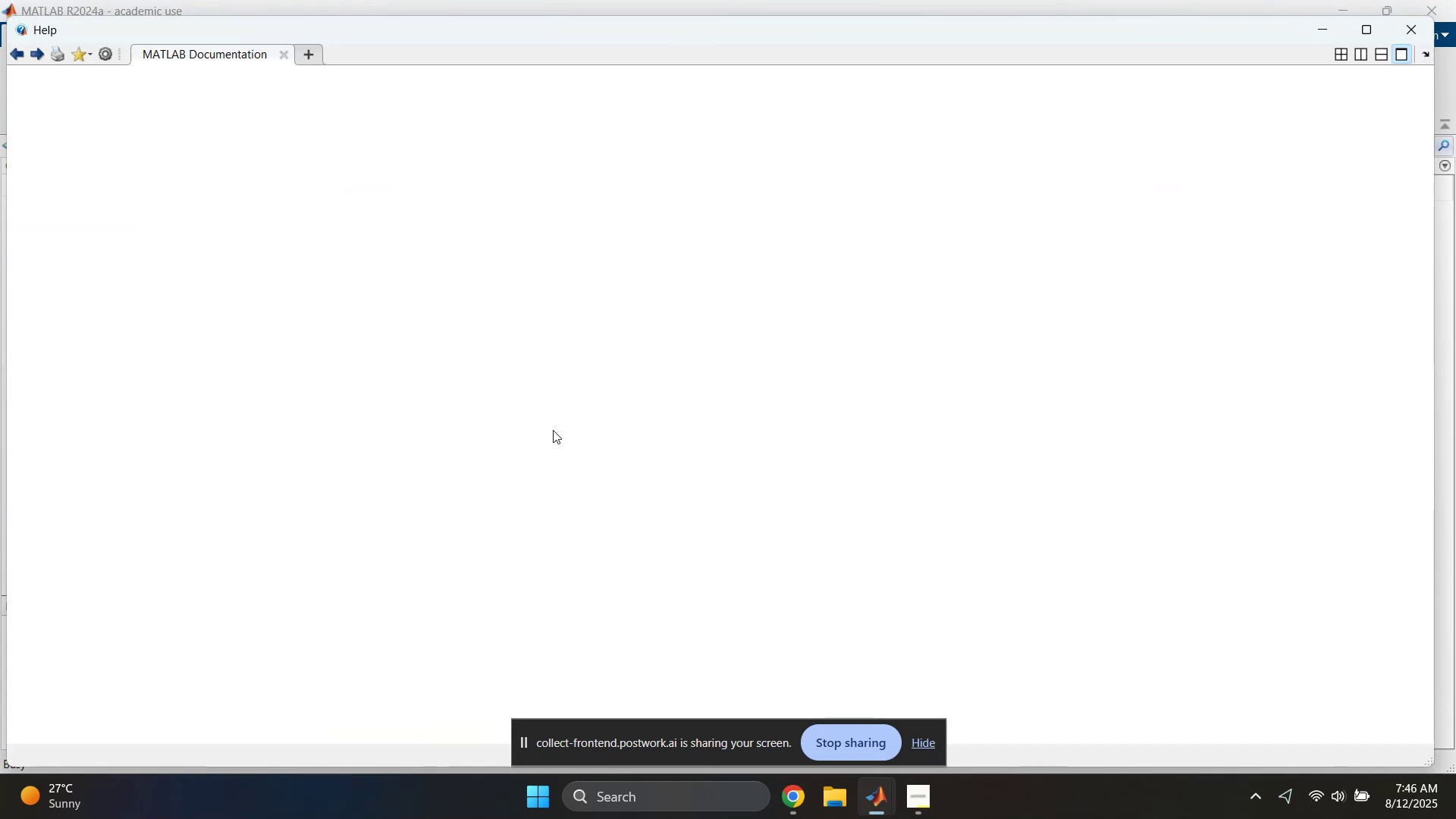 
mouse_move([541, 357])
 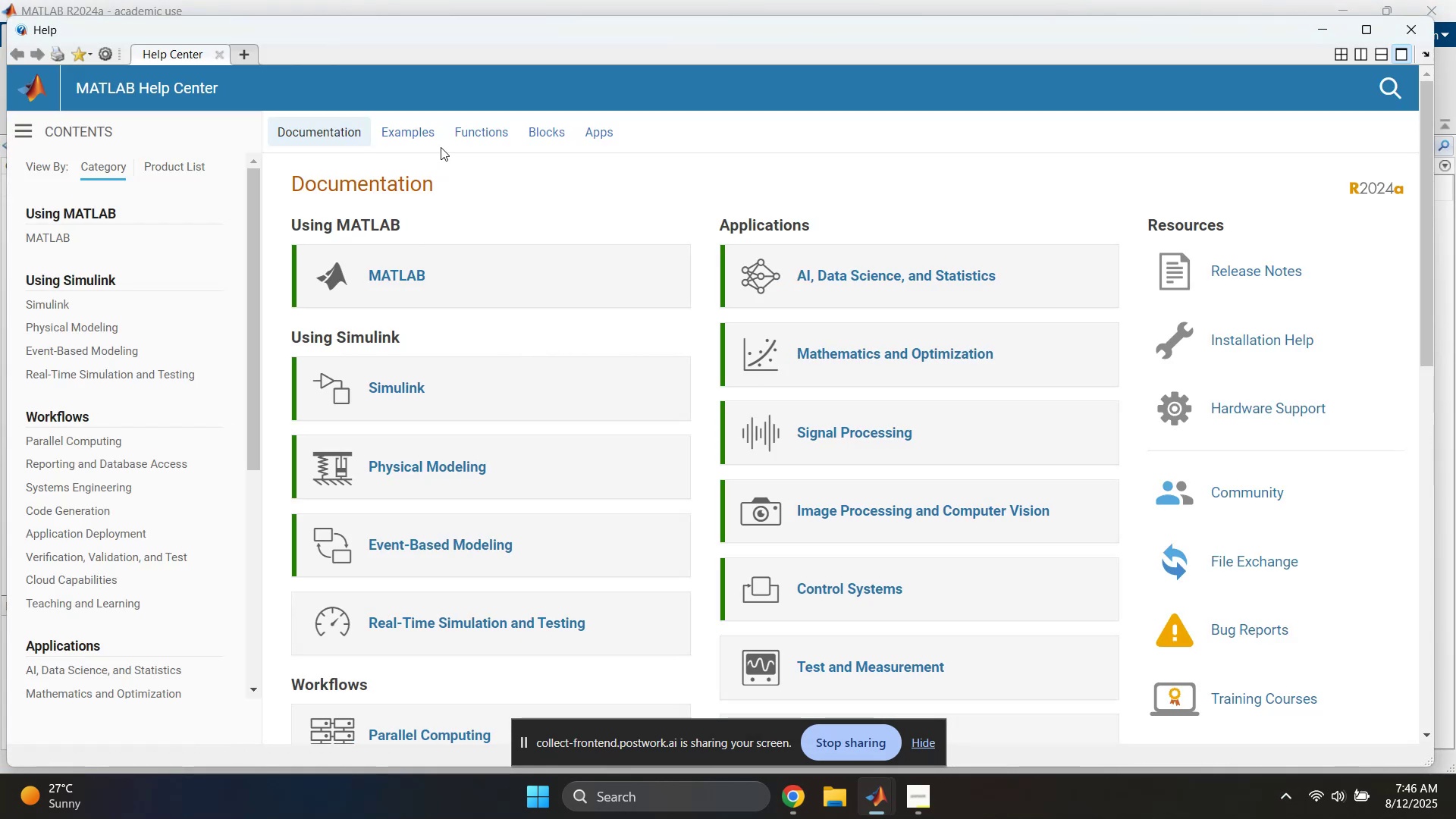 
scroll: coordinate [541, 453], scroll_direction: down, amount: 7.0
 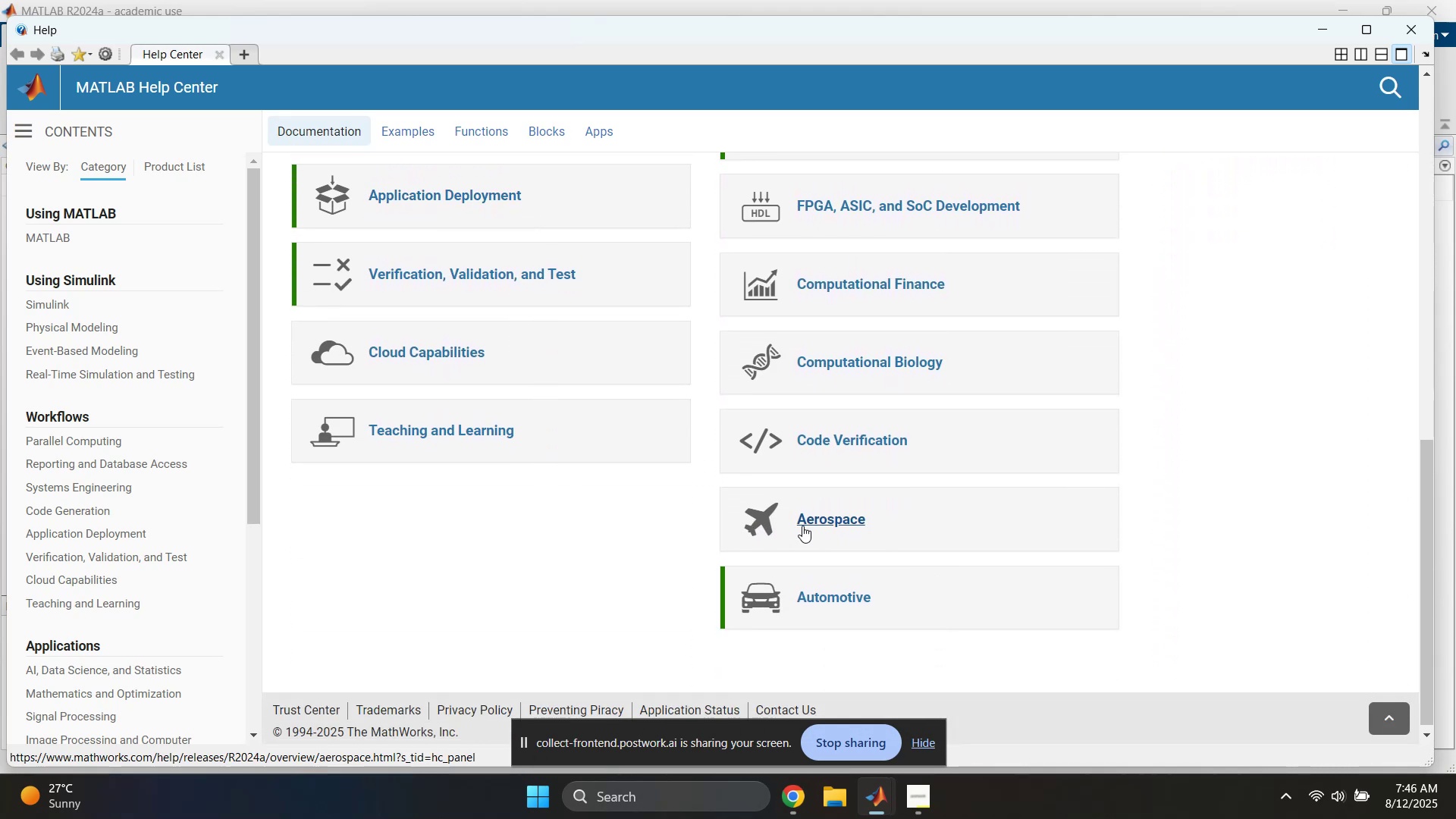 
scroll: coordinate [802, 526], scroll_direction: up, amount: 10.0
 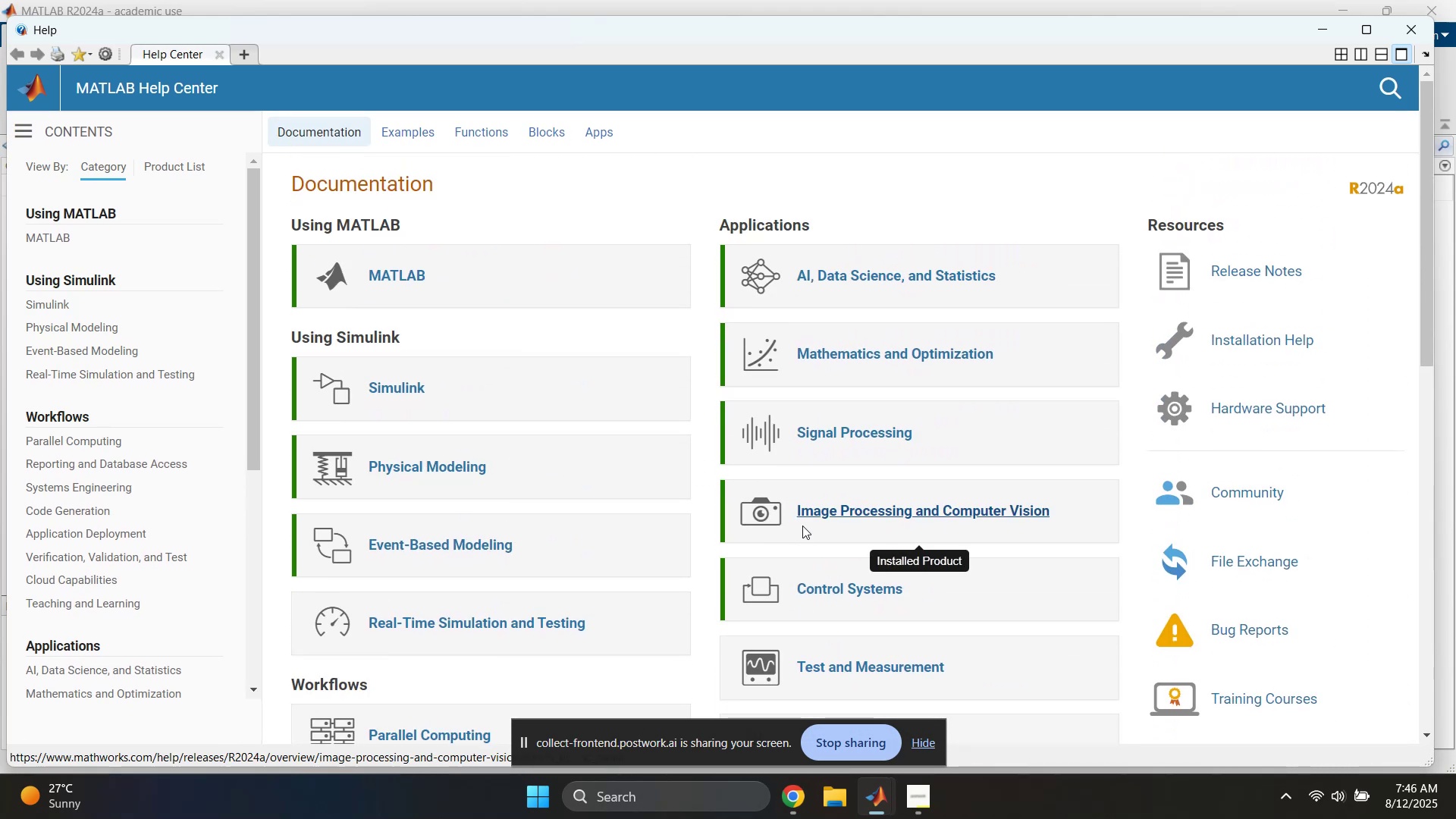 
scroll: coordinate [802, 526], scroll_direction: down, amount: 11.0
 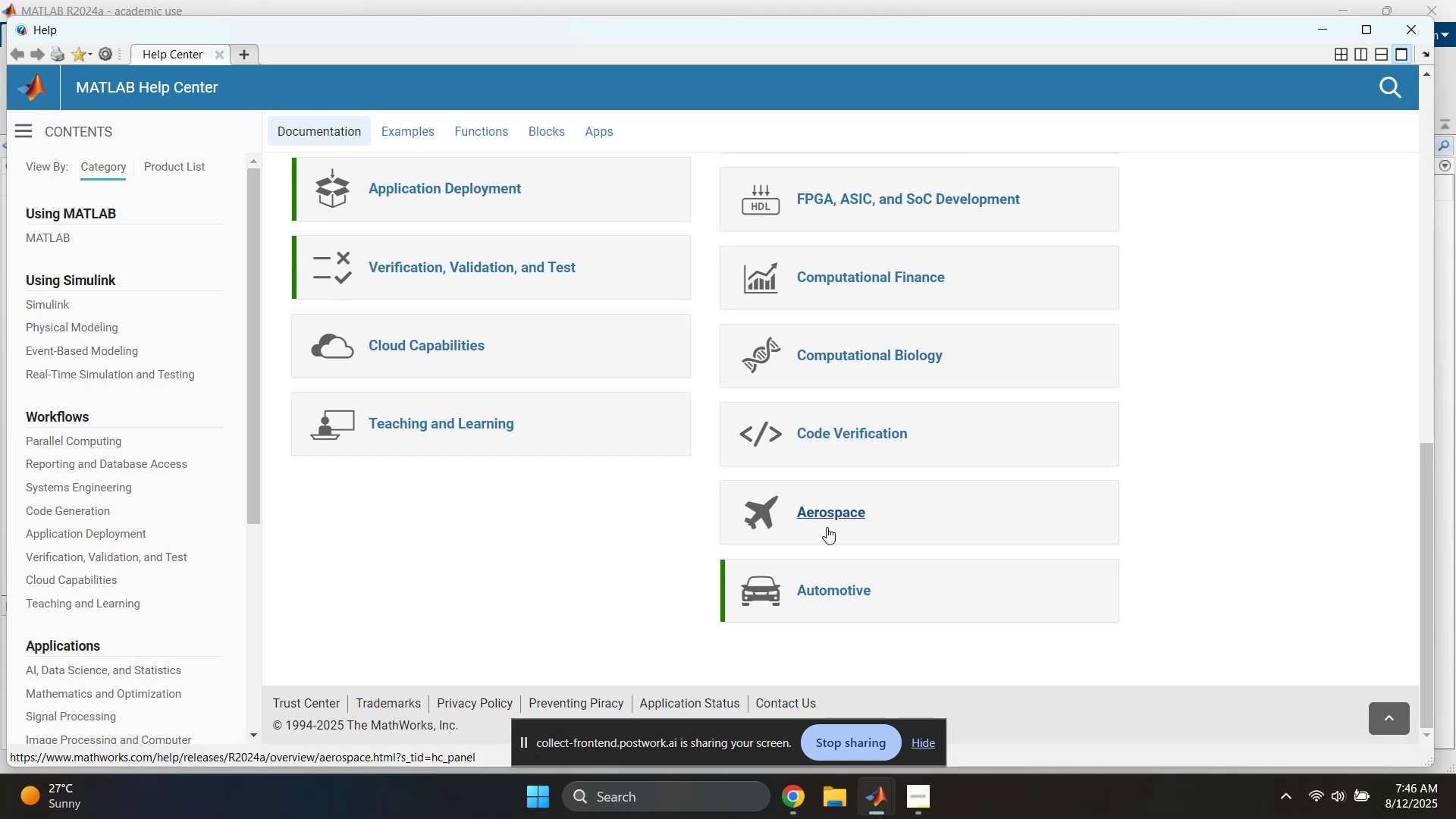 
left_click([832, 518])
 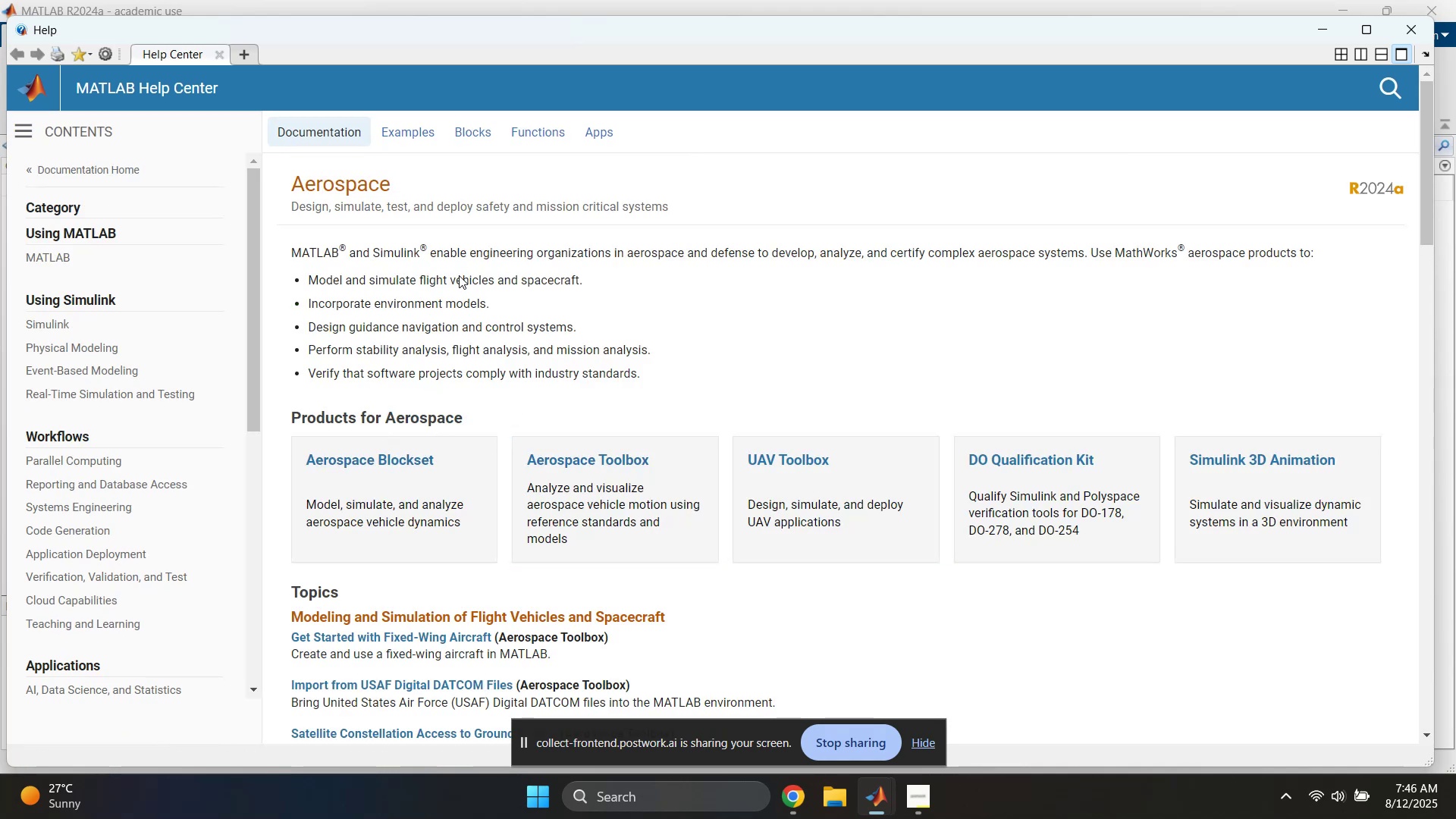 
scroll: coordinate [446, 265], scroll_direction: none, amount: 0.0
 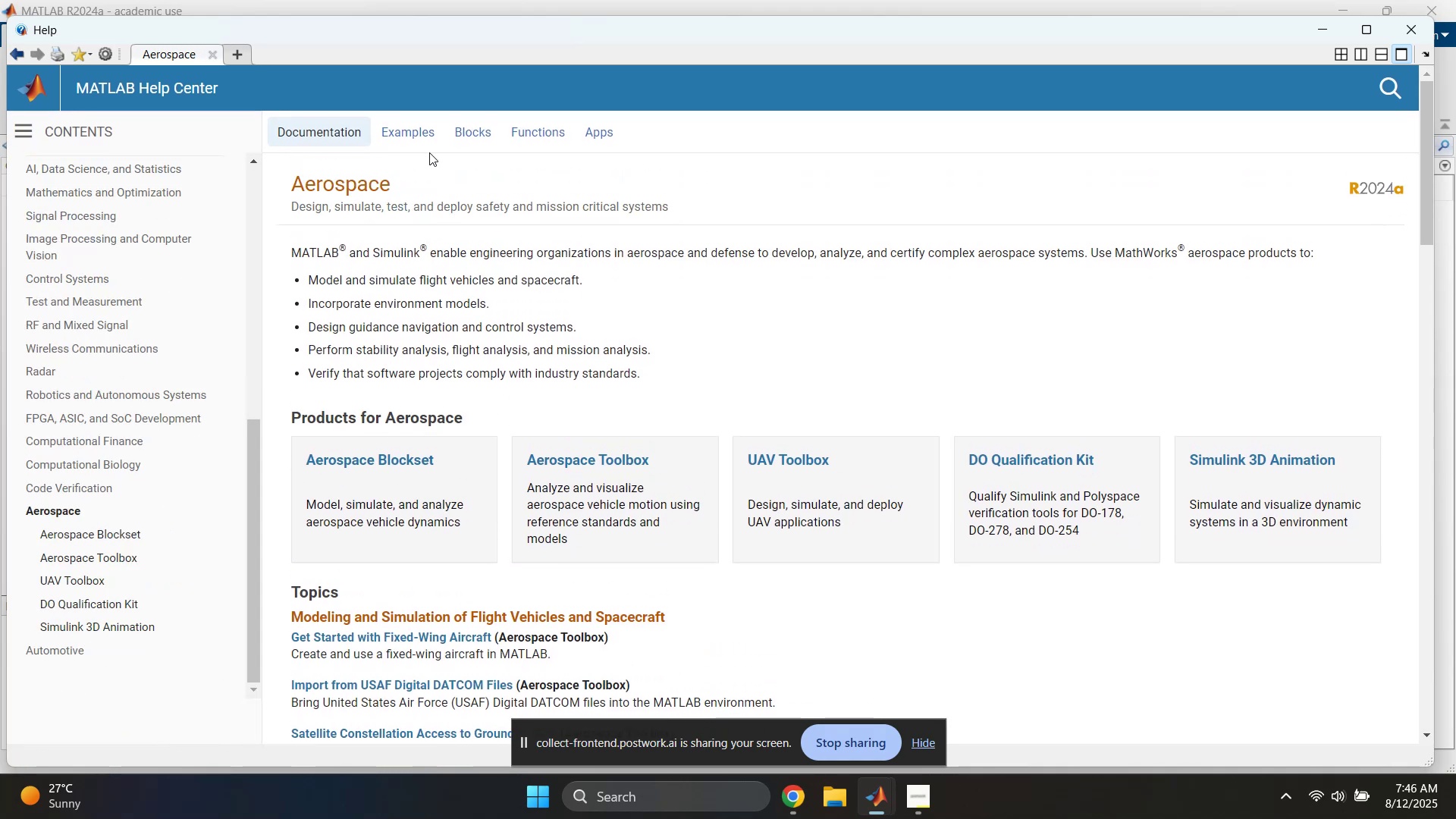 
left_click([412, 136])
 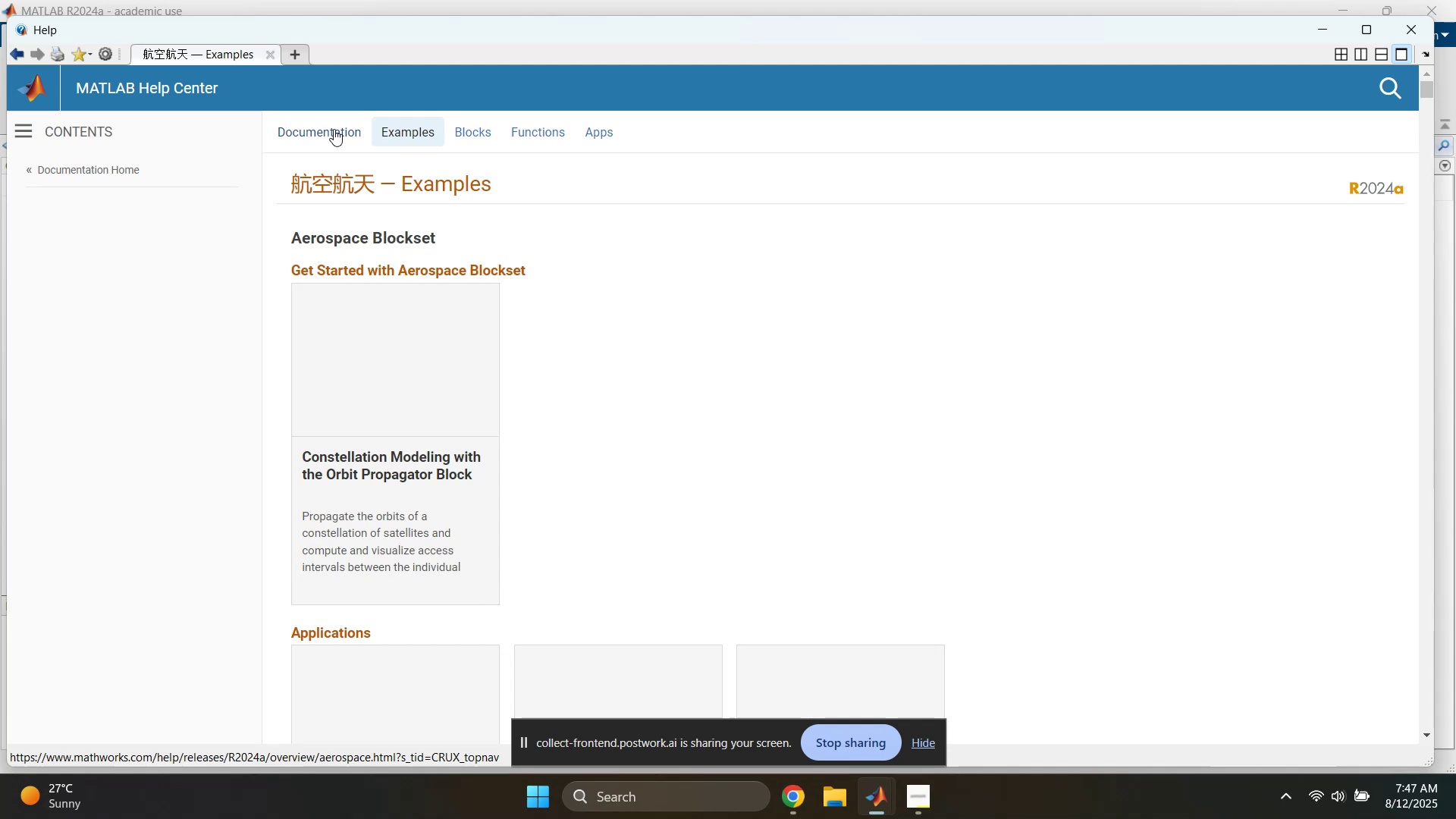 
wait(5.83)
 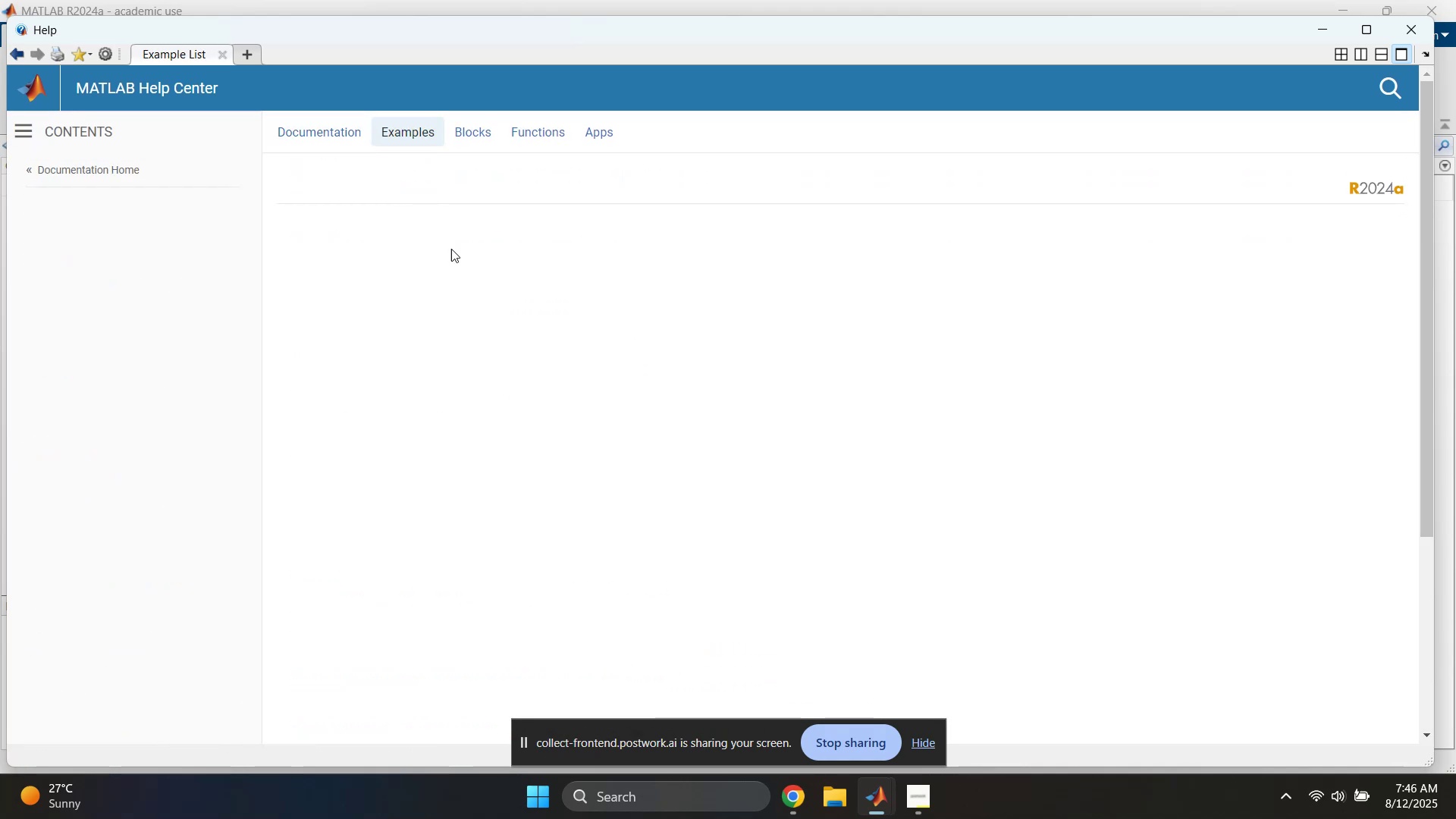 
left_click([334, 129])
 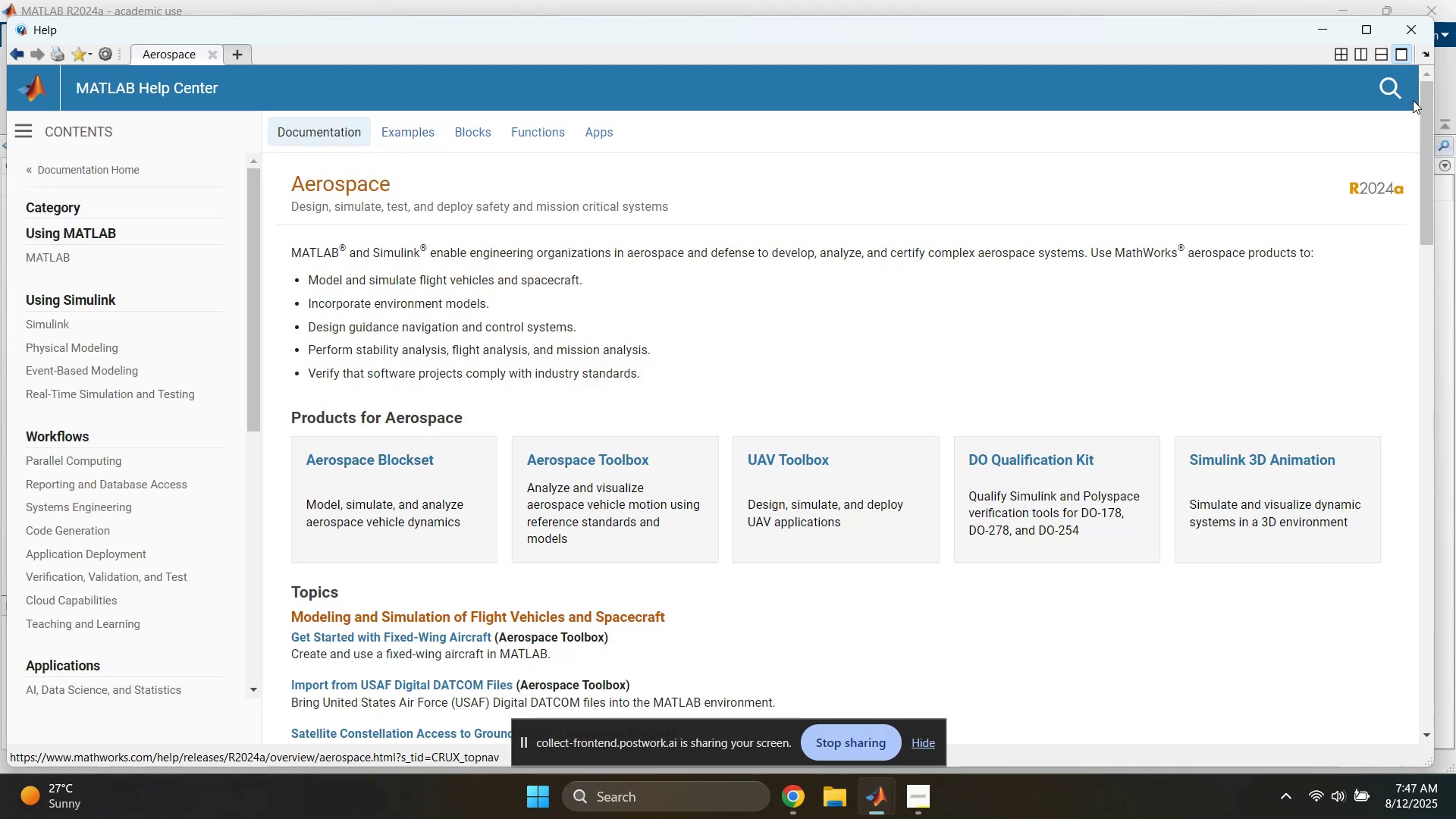 
left_click([1395, 90])
 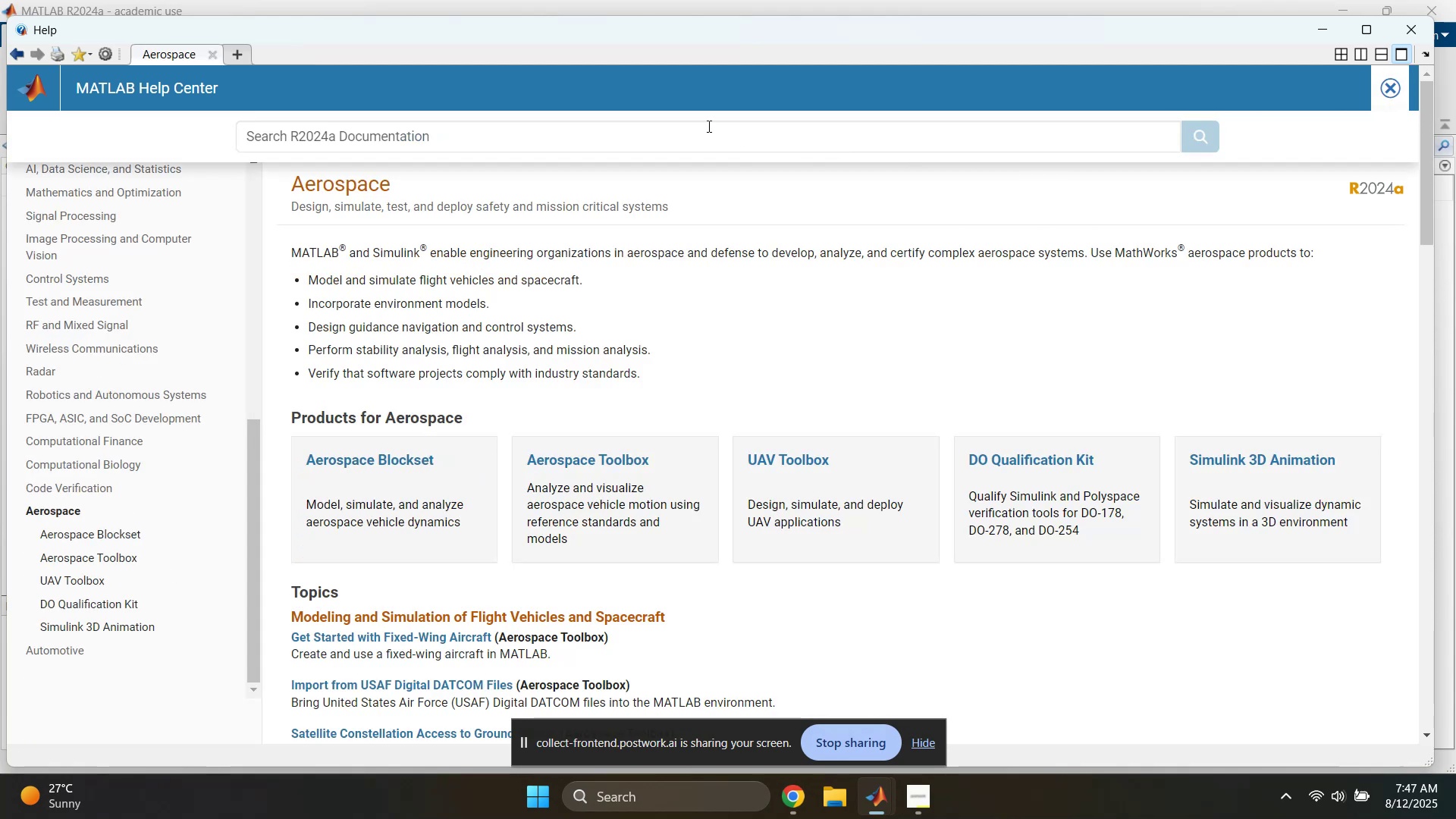 
left_click([665, 136])
 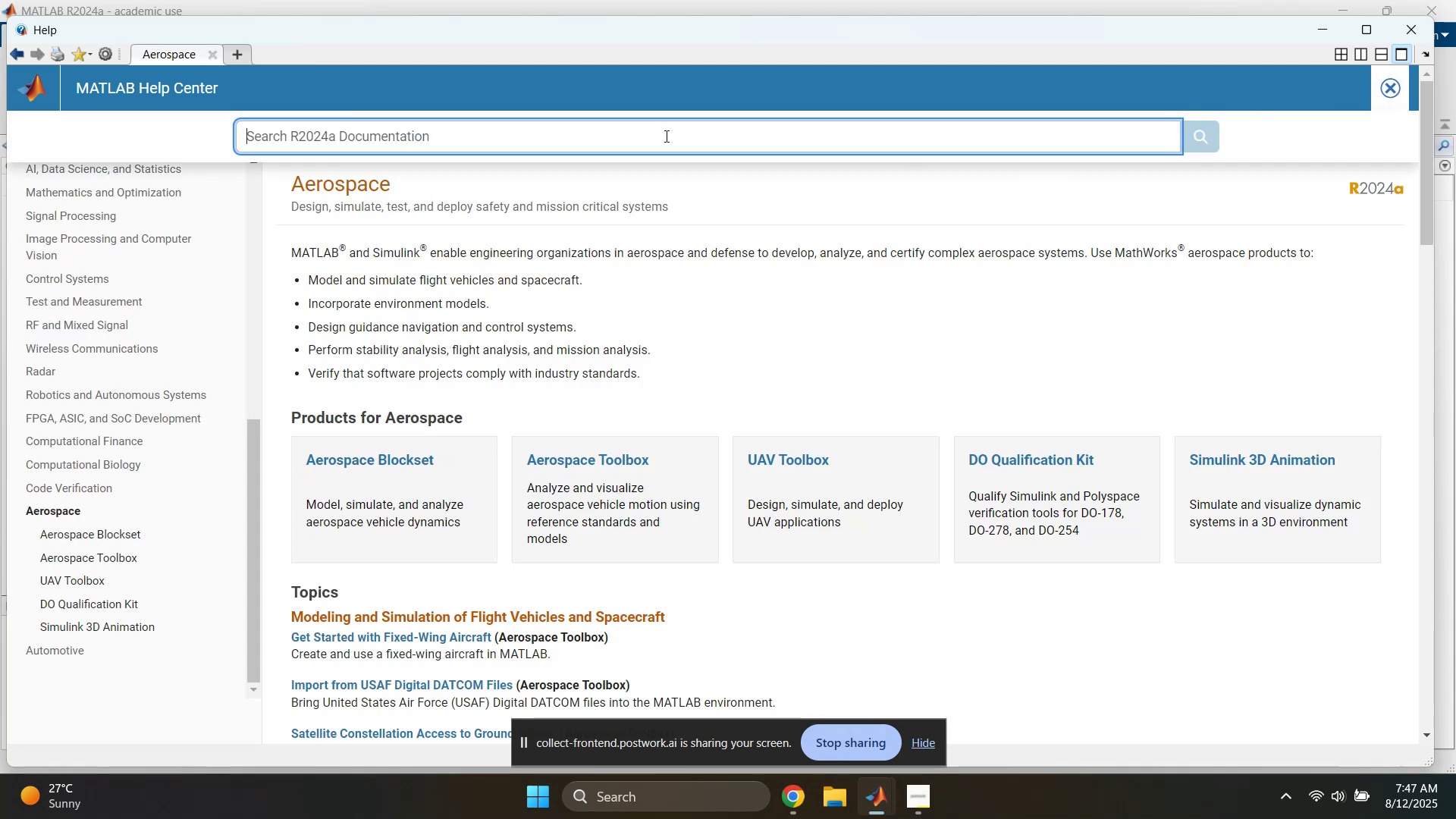 
type(drone)
key(Backspace)
key(Backspace)
key(Backspace)
key(Backspace)
key(Backspace)
key(Backspace)
type(quadcopter)
 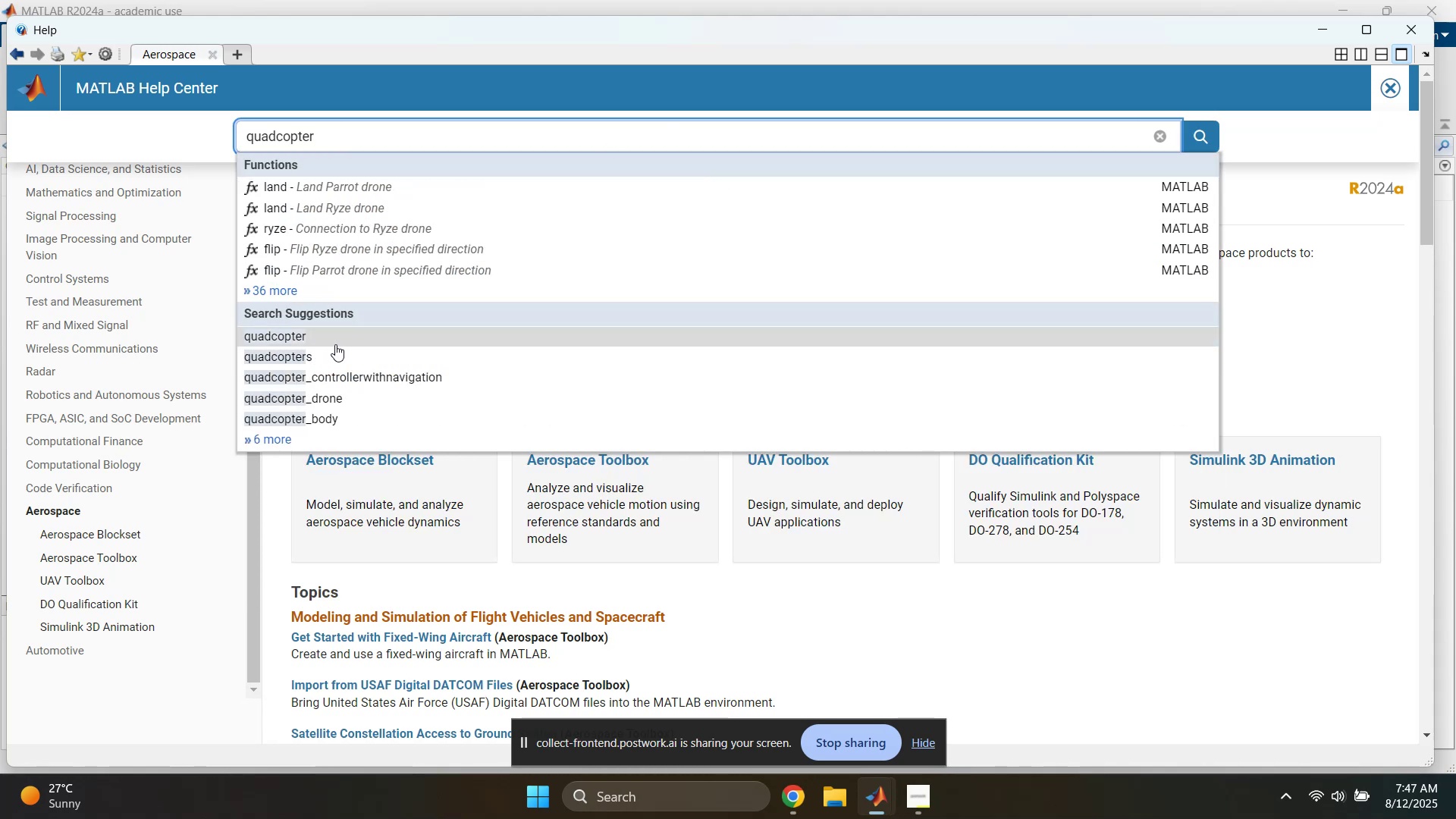 
wait(6.46)
 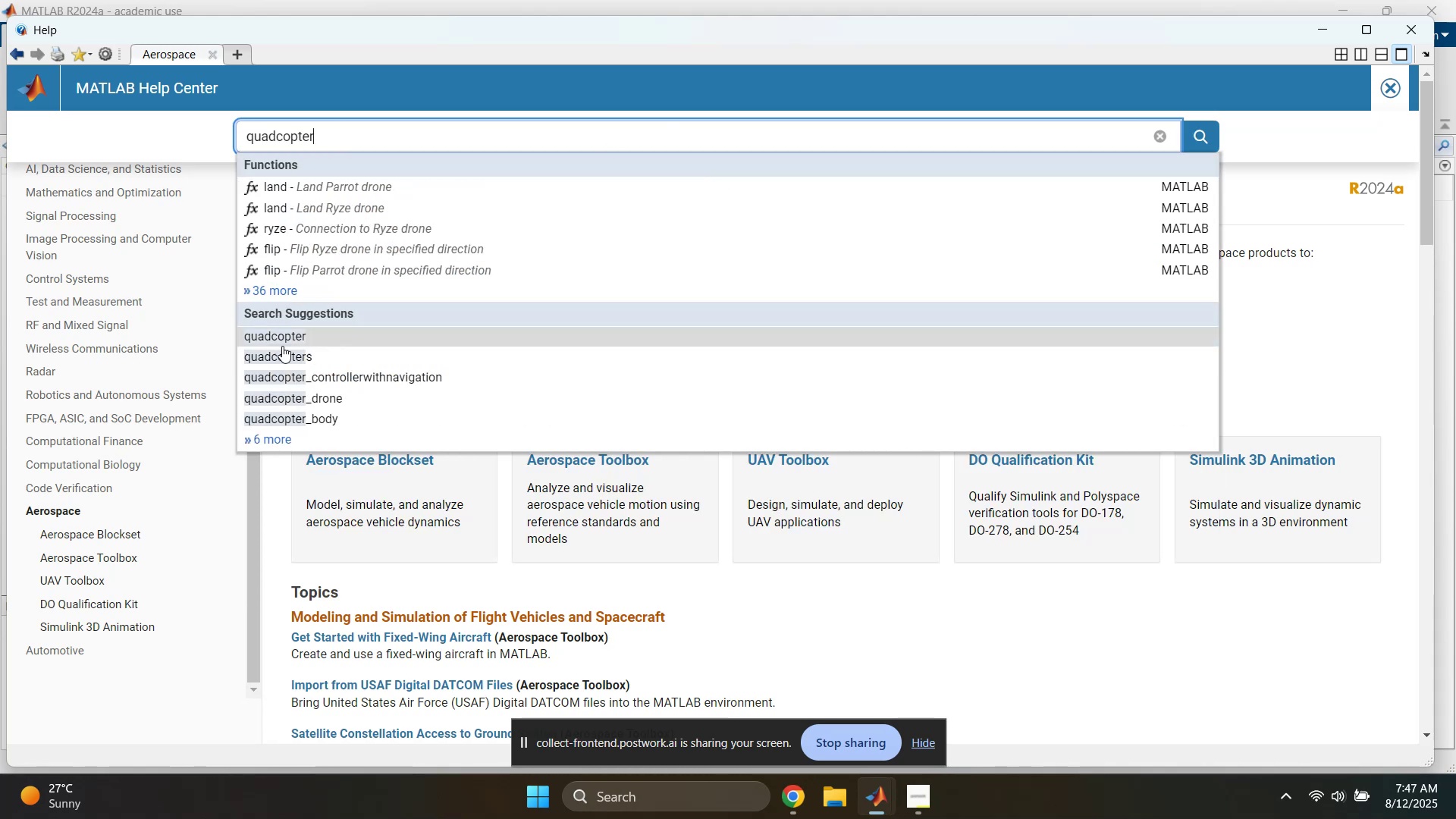 
left_click([335, 344])
 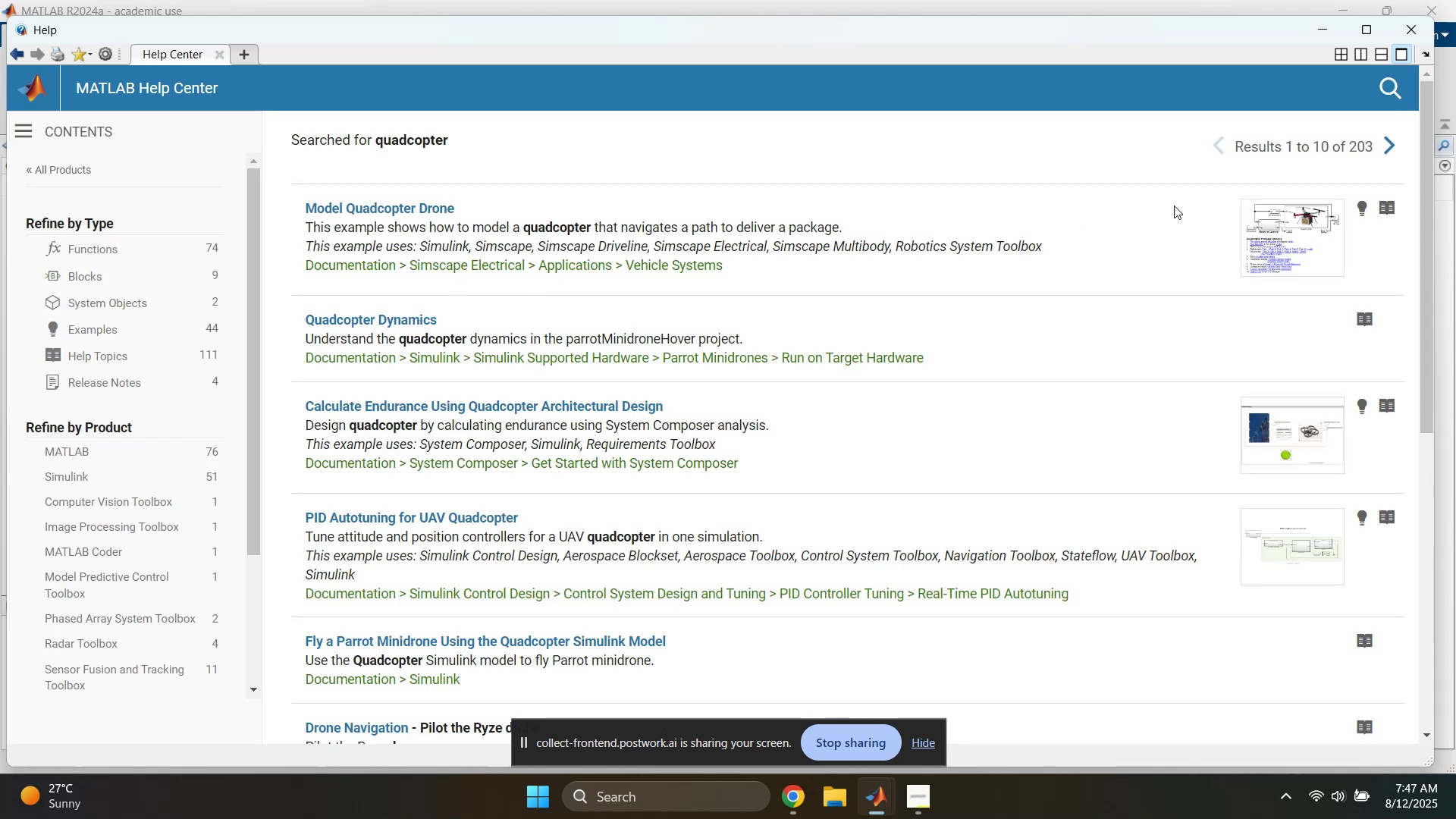 
wait(9.39)
 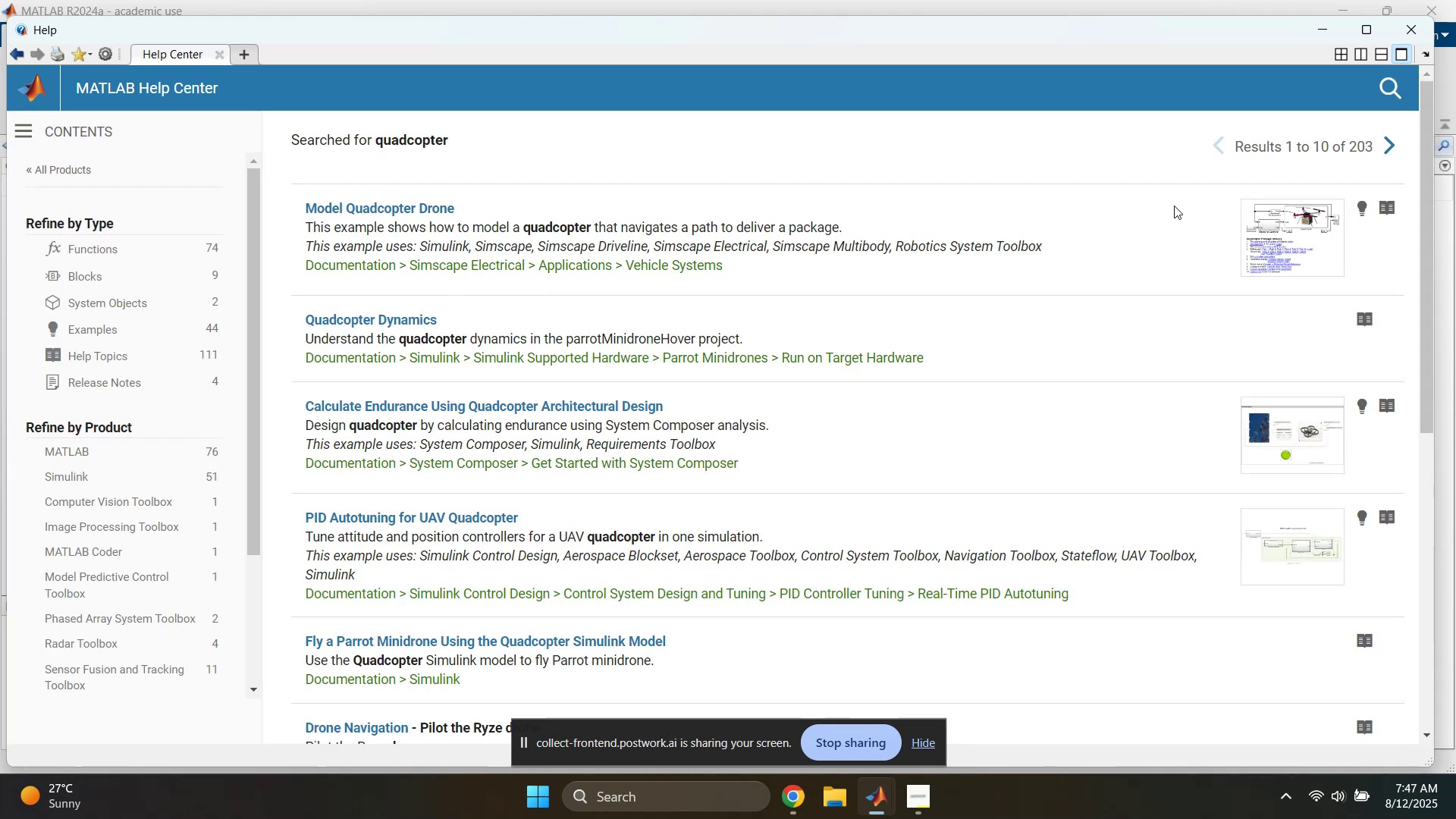 
left_click([399, 209])
 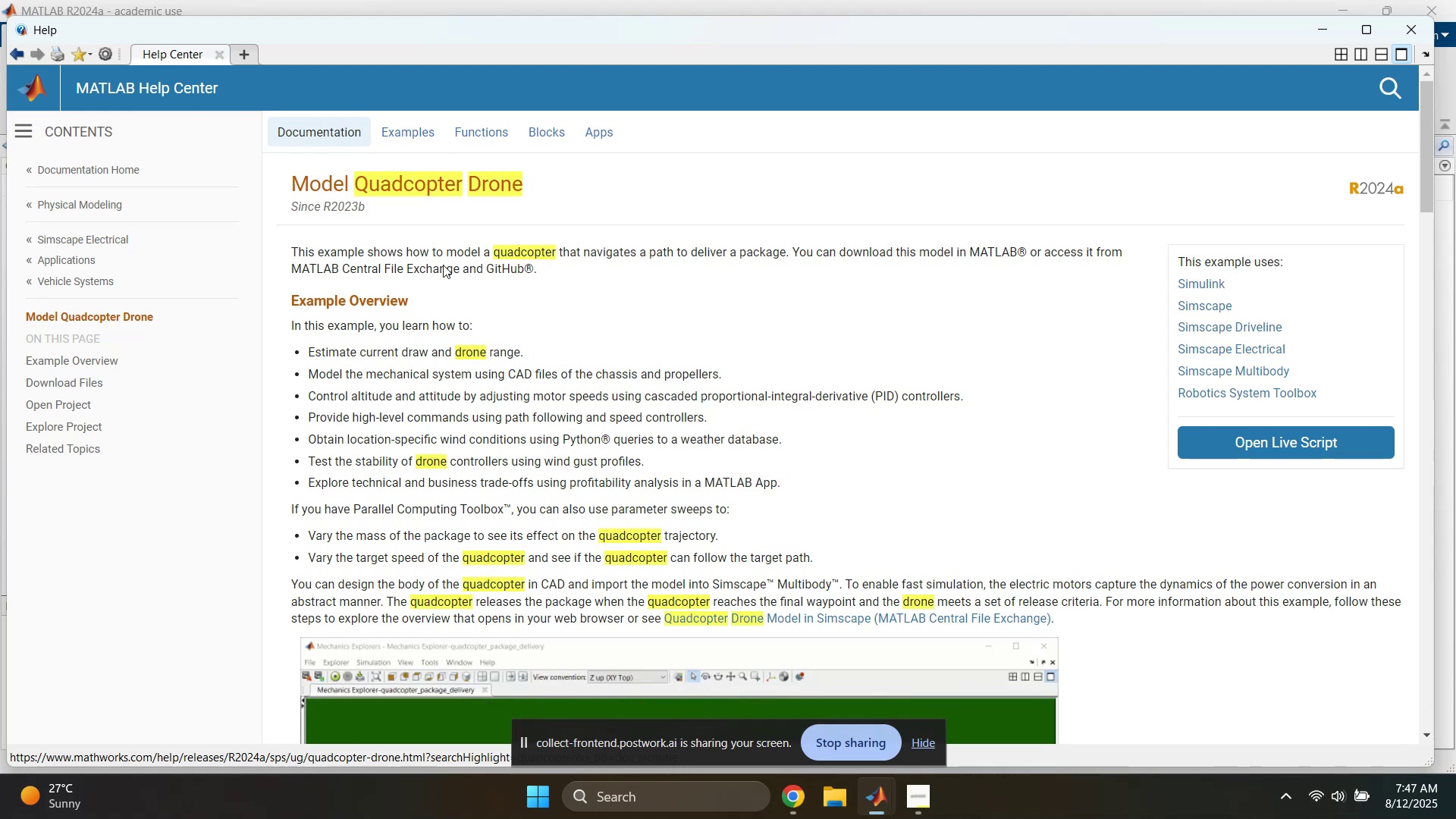 
scroll: coordinate [535, 431], scroll_direction: down, amount: 9.0
 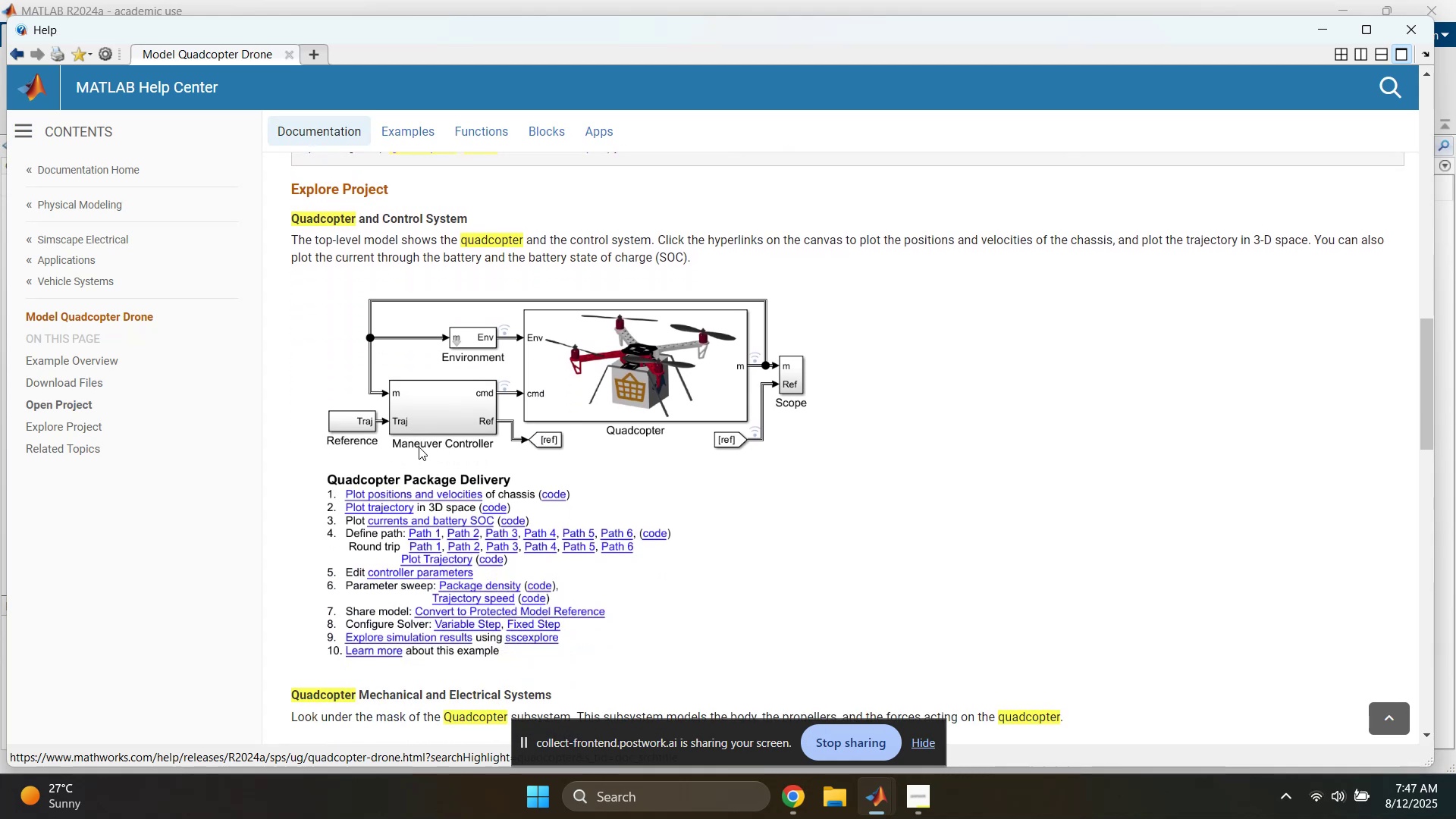 
wait(8.13)
 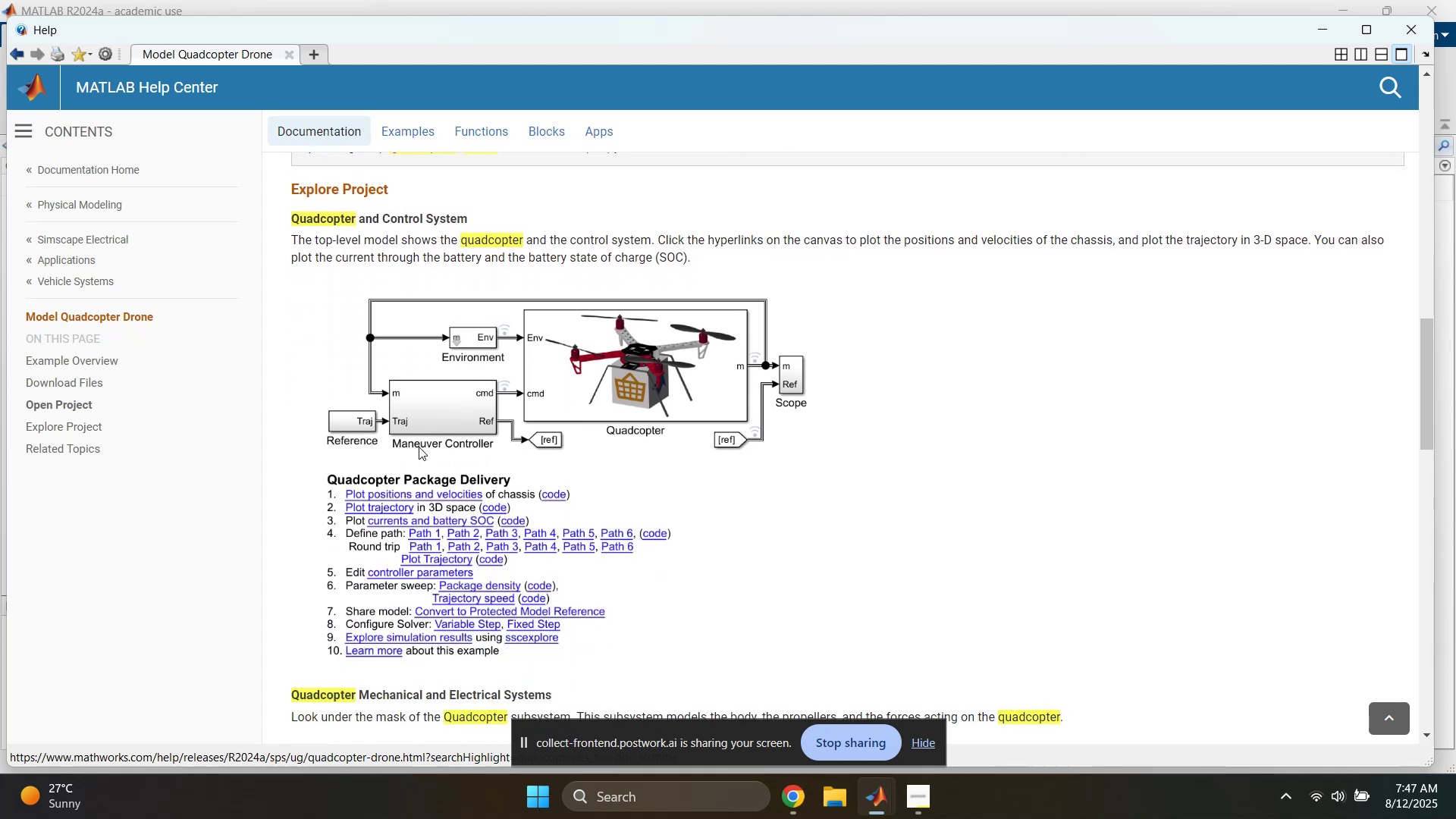 
scroll: coordinate [564, 359], scroll_direction: down, amount: 6.0
 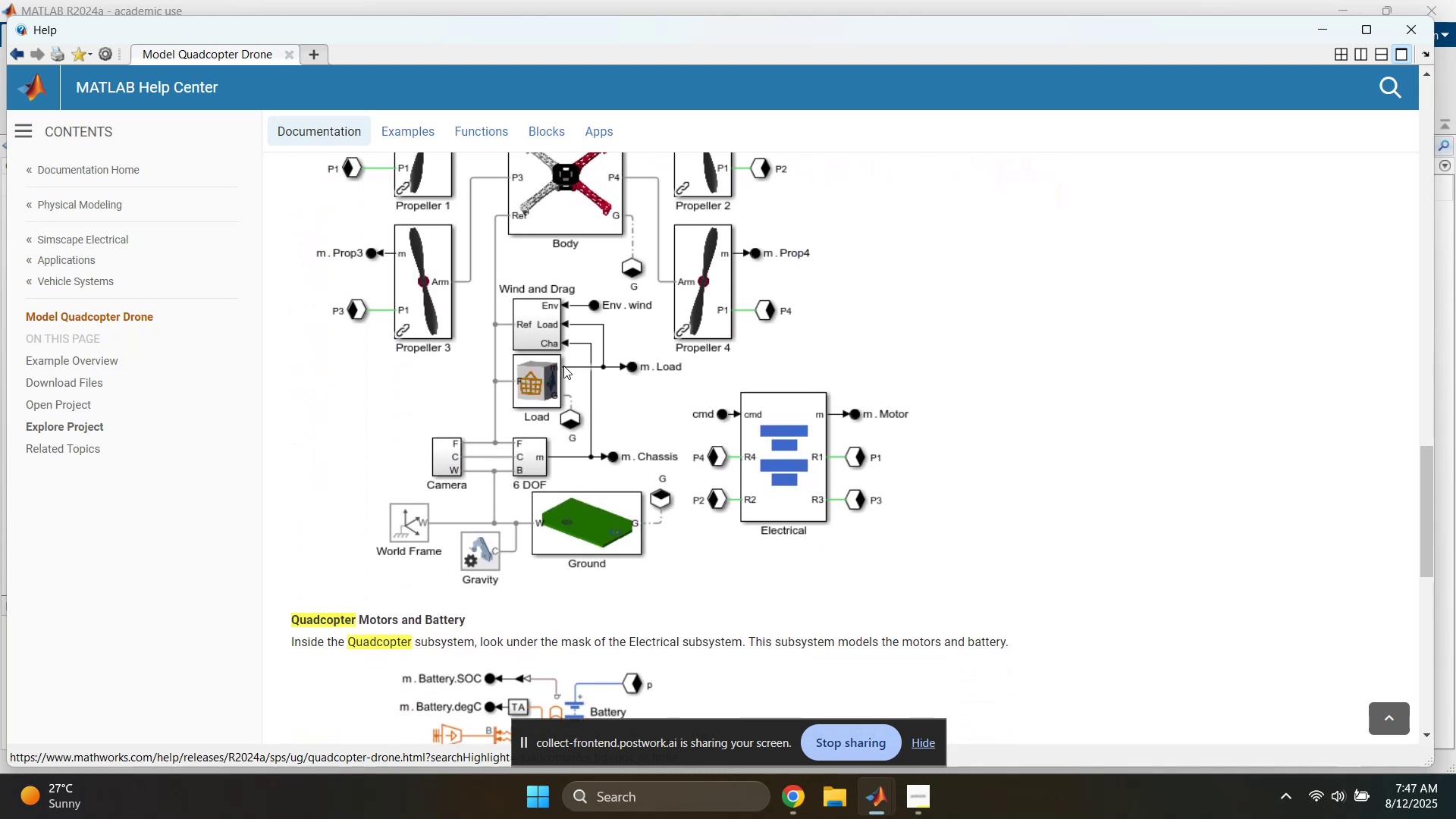 
scroll: coordinate [563, 366], scroll_direction: up, amount: 1.0
 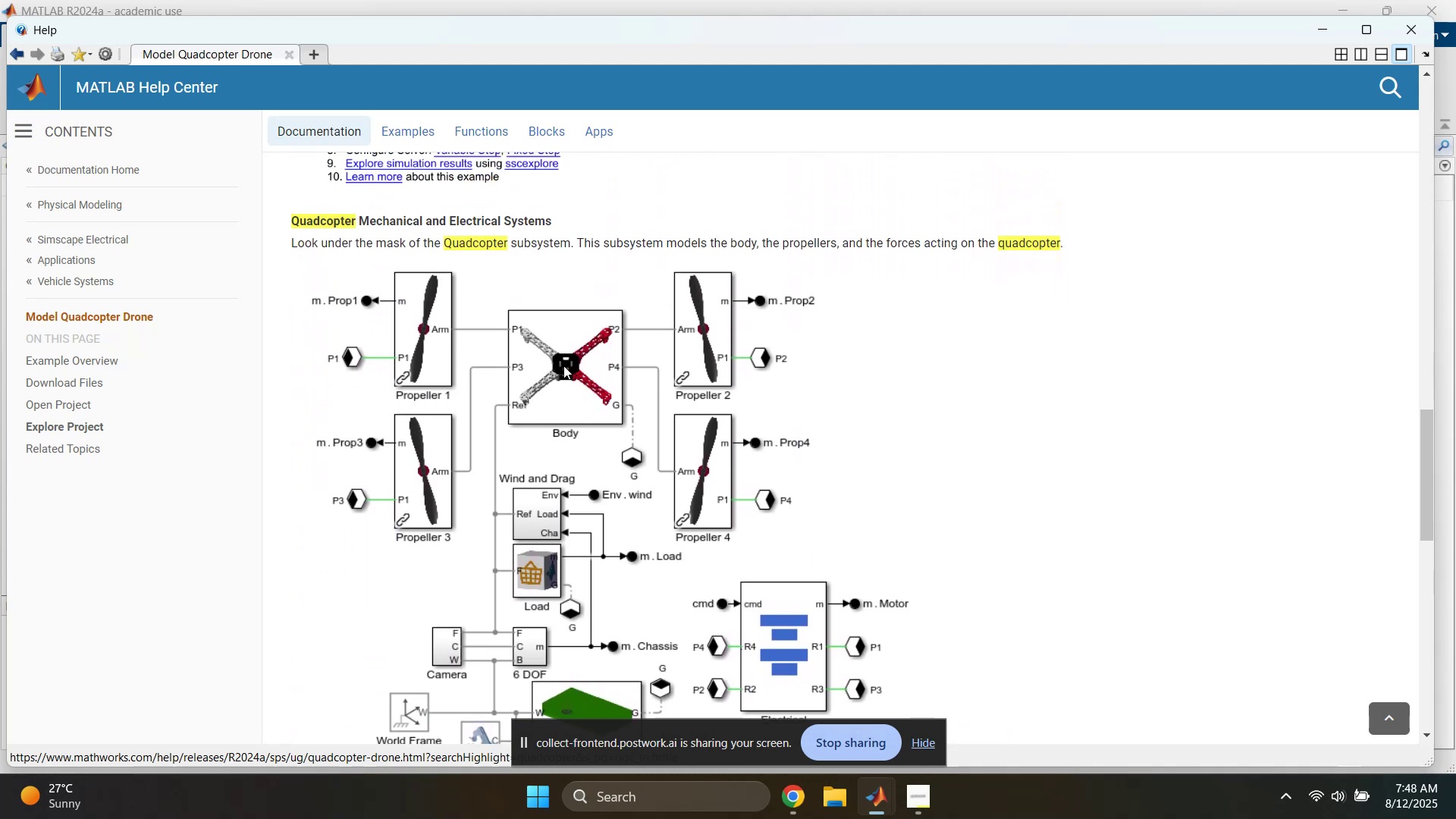 
scroll: coordinate [563, 366], scroll_direction: down, amount: 2.0
 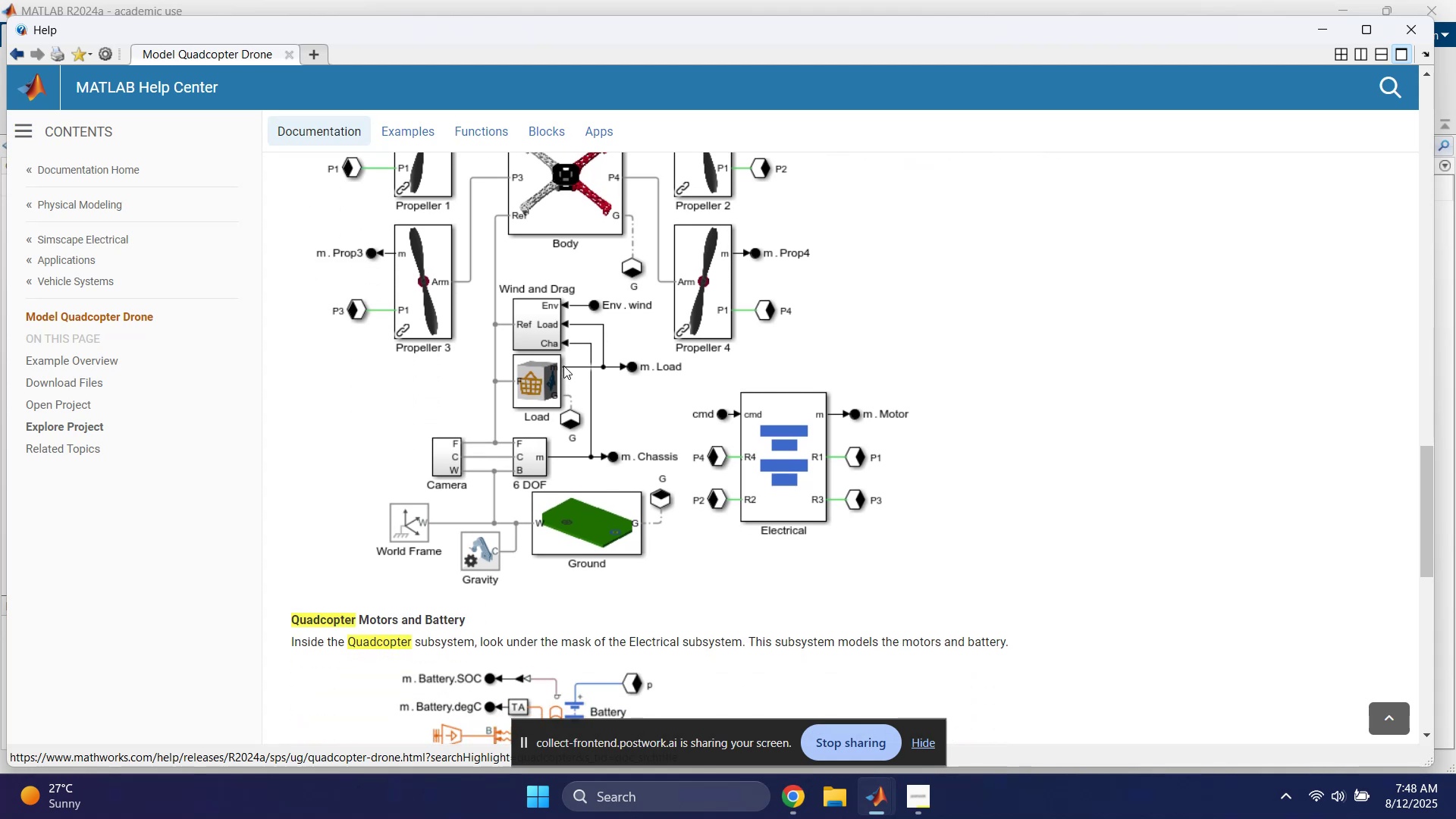 
scroll: coordinate [456, 390], scroll_direction: up, amount: 8.0
 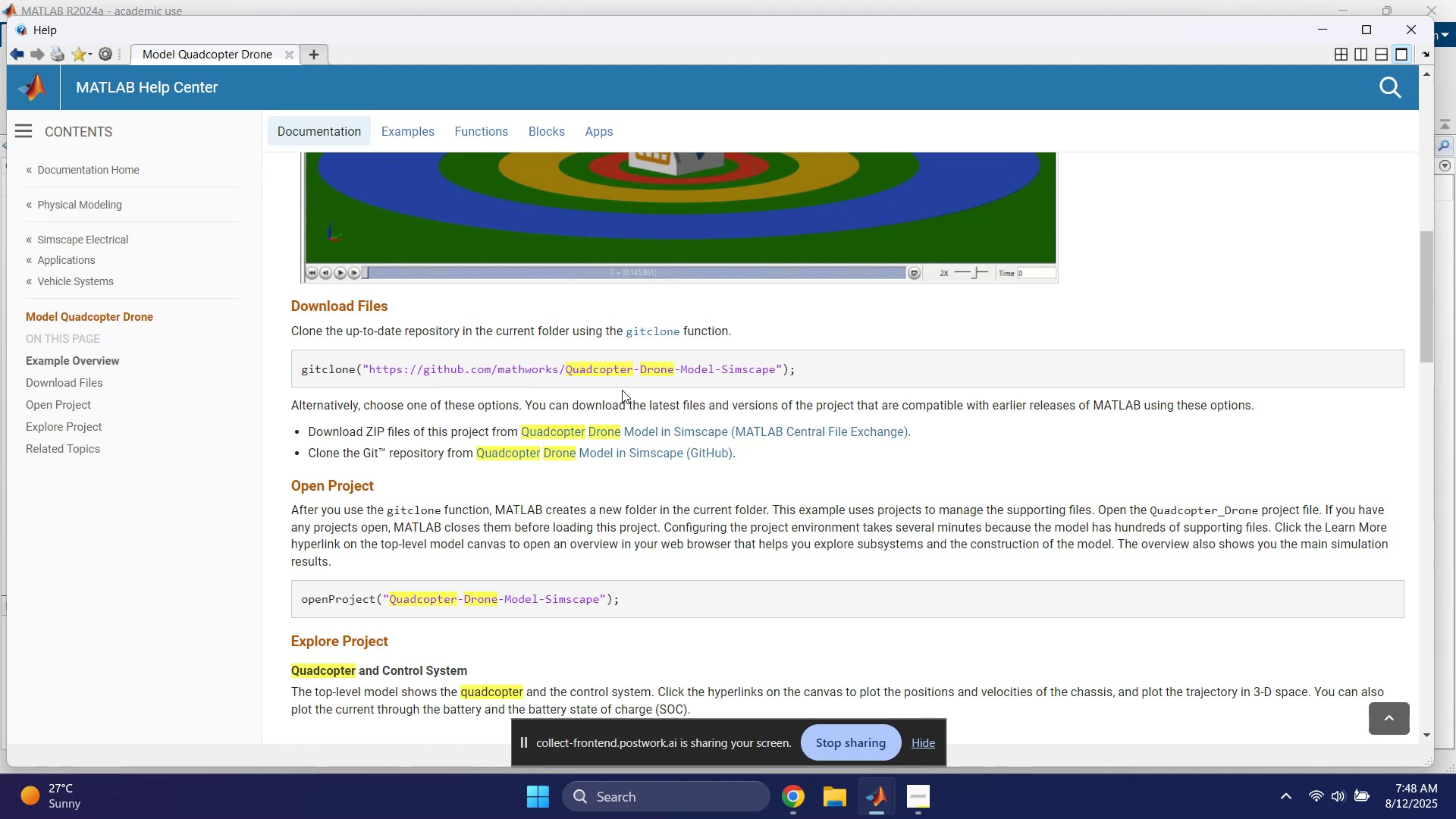 
wait(9.97)
 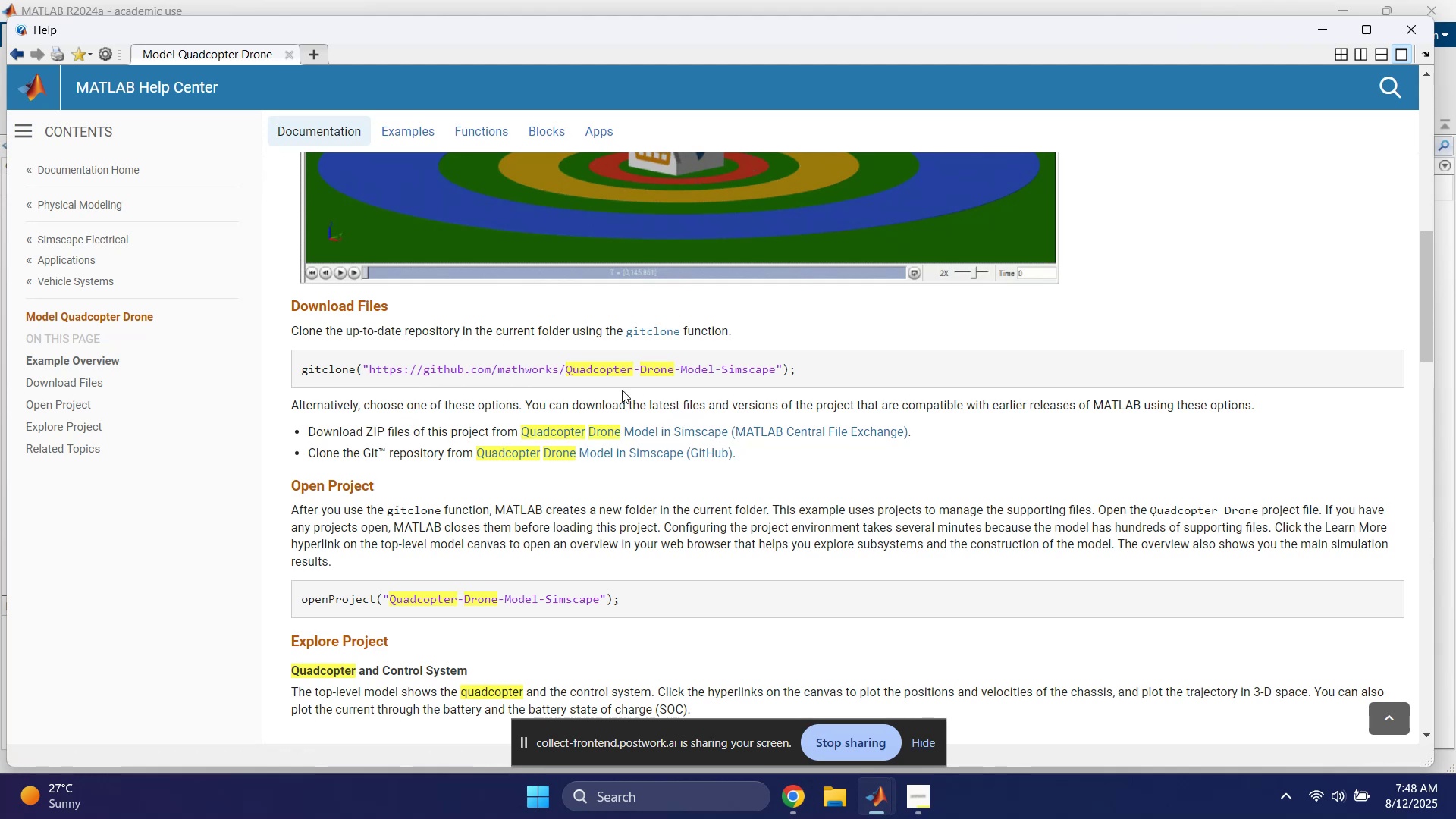 
scroll: coordinate [427, 435], scroll_direction: up, amount: 10.0
 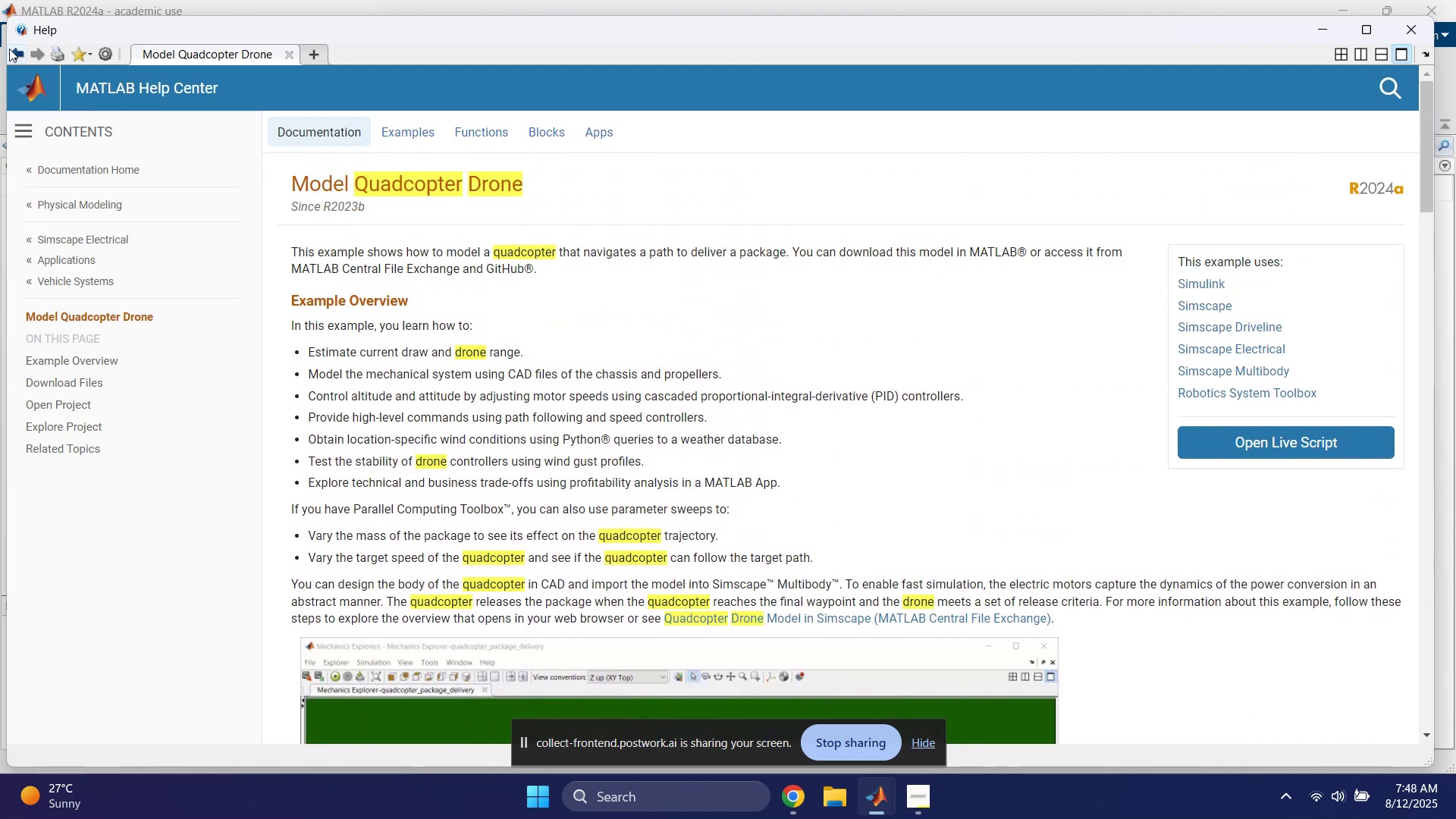 
left_click([14, 52])
 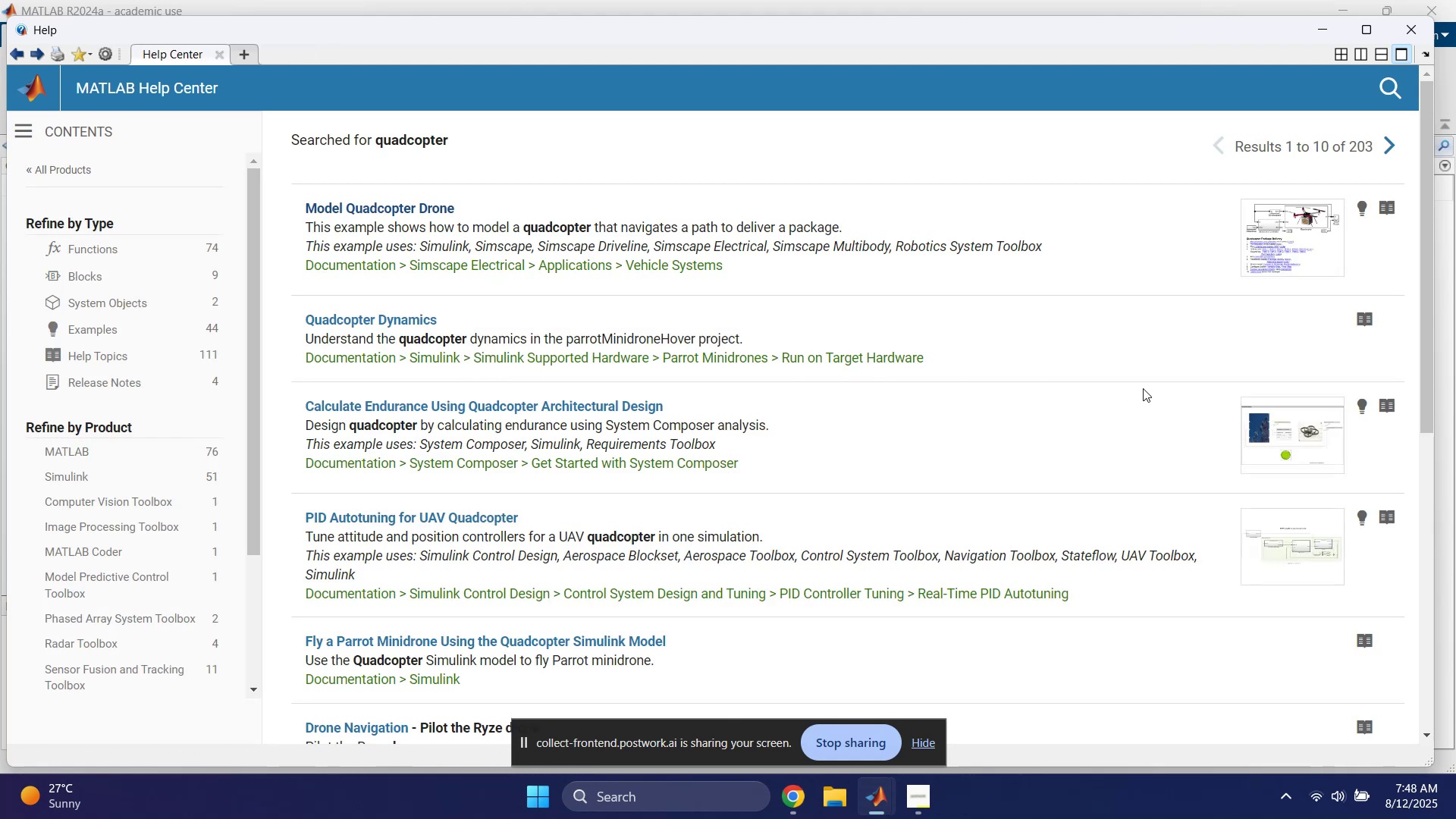 
scroll: coordinate [453, 397], scroll_direction: up, amount: 4.0
 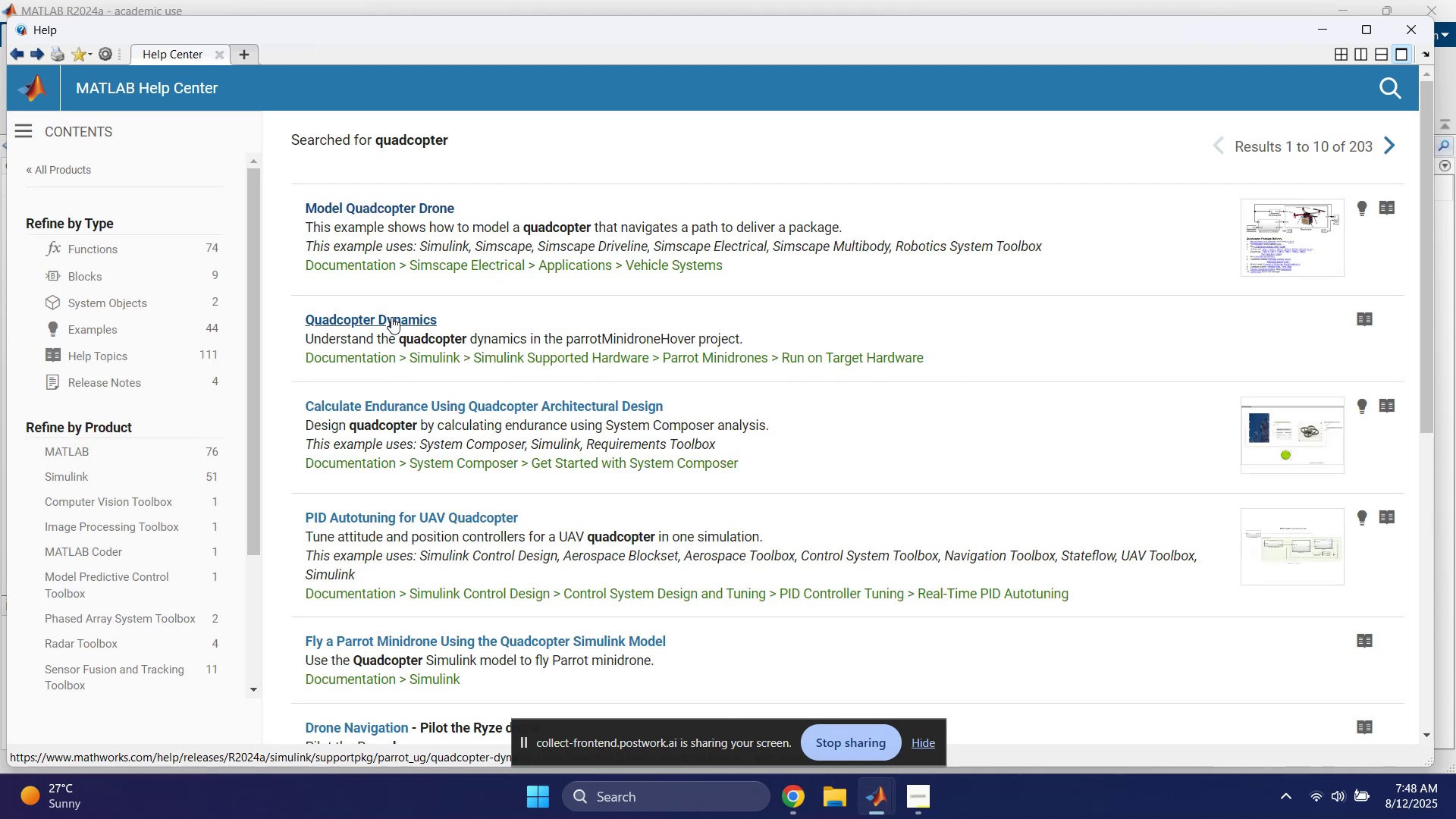 
left_click([391, 317])
 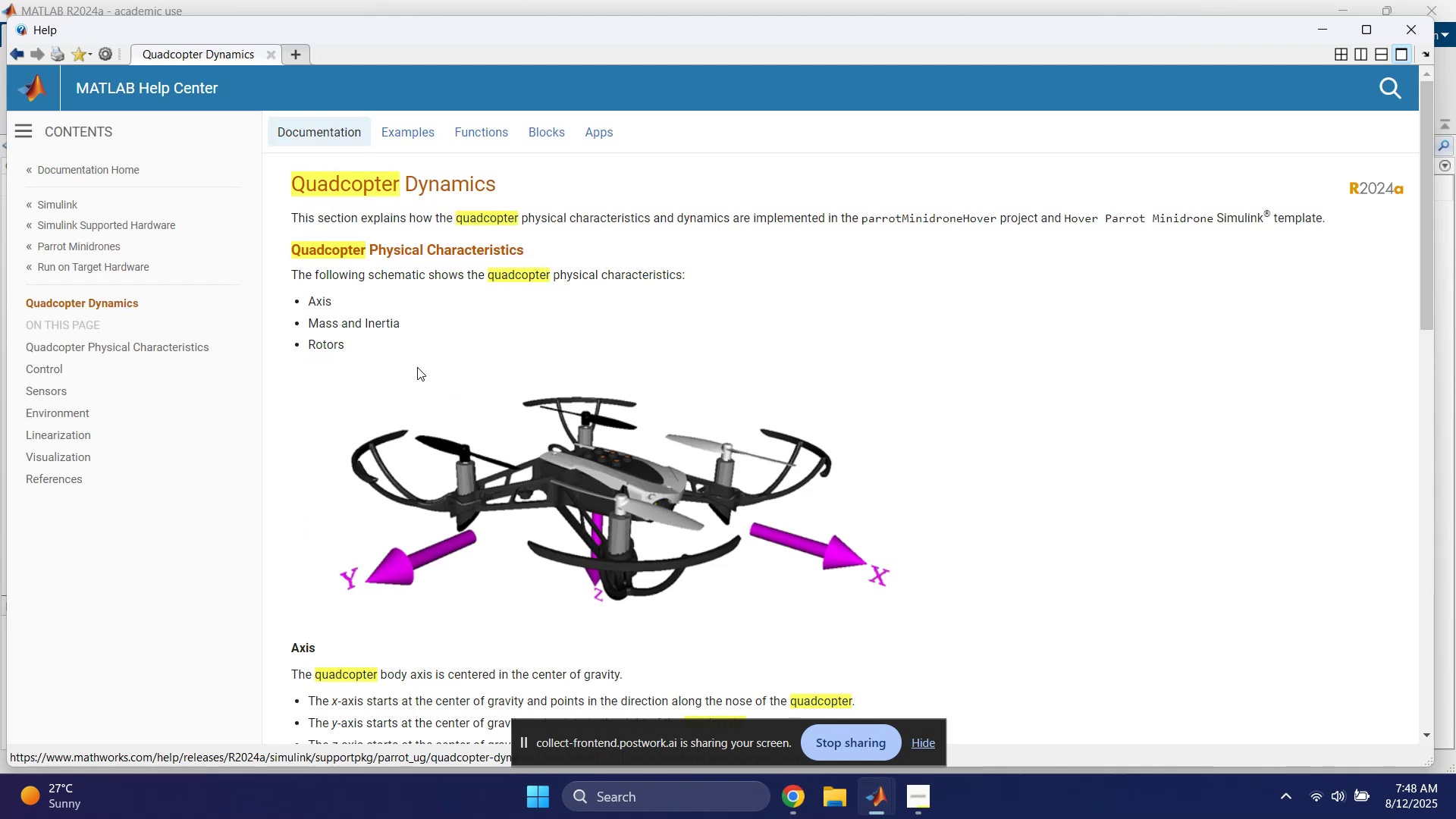 
scroll: coordinate [417, 367], scroll_direction: down, amount: 1.0
 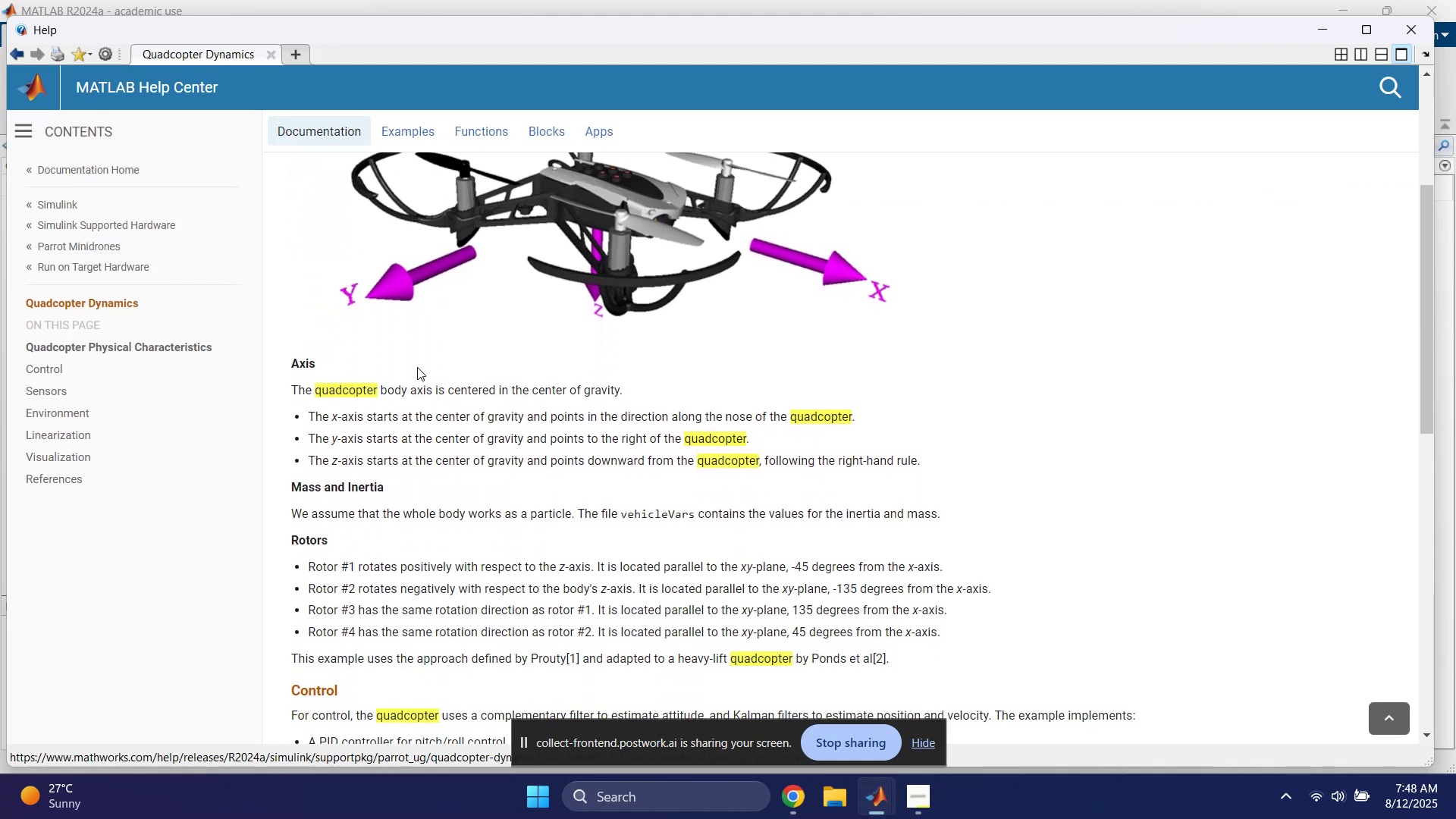 
scroll: coordinate [417, 367], scroll_direction: up, amount: 3.0
 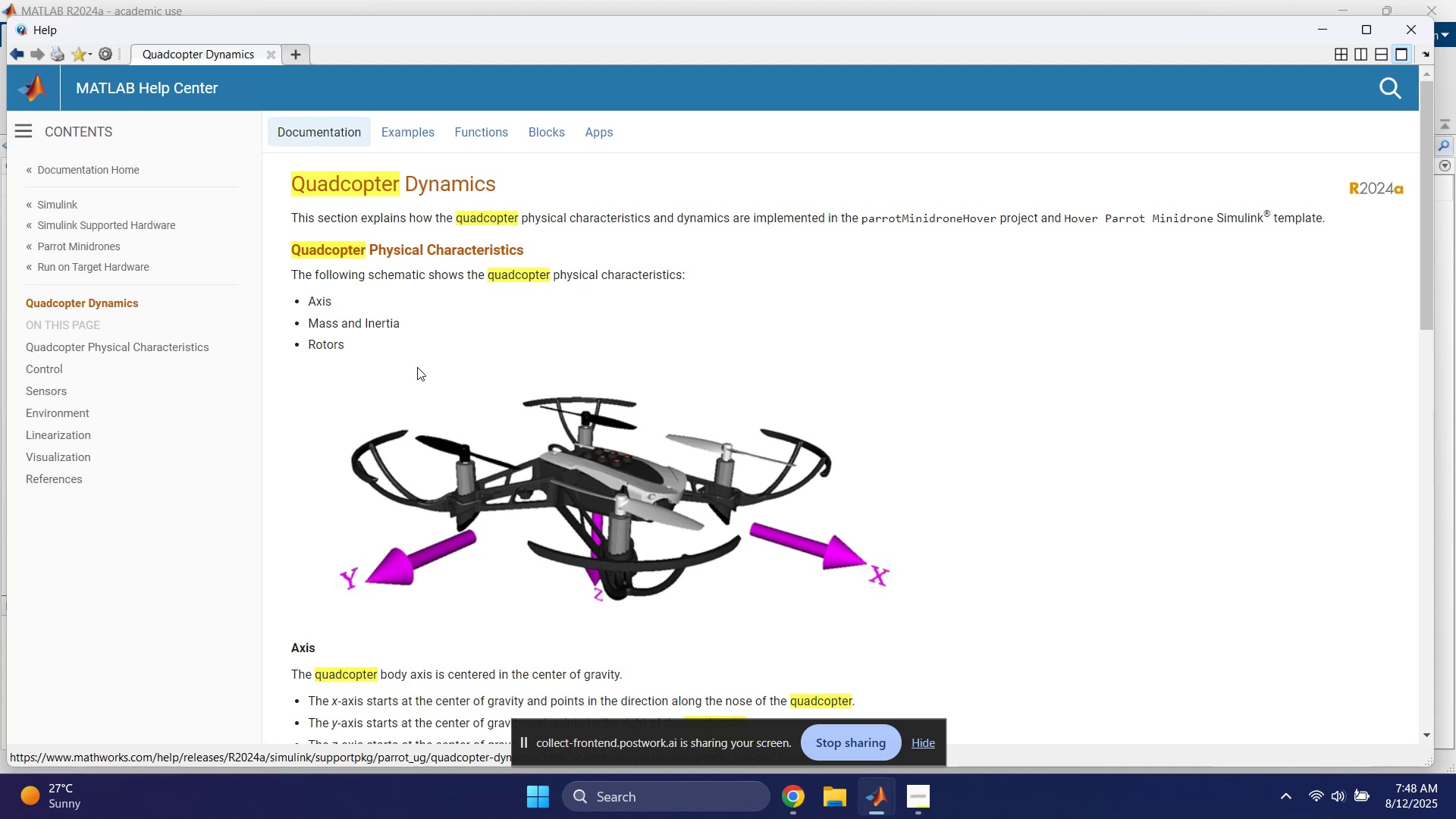 
scroll: coordinate [417, 367], scroll_direction: down, amount: 6.0
 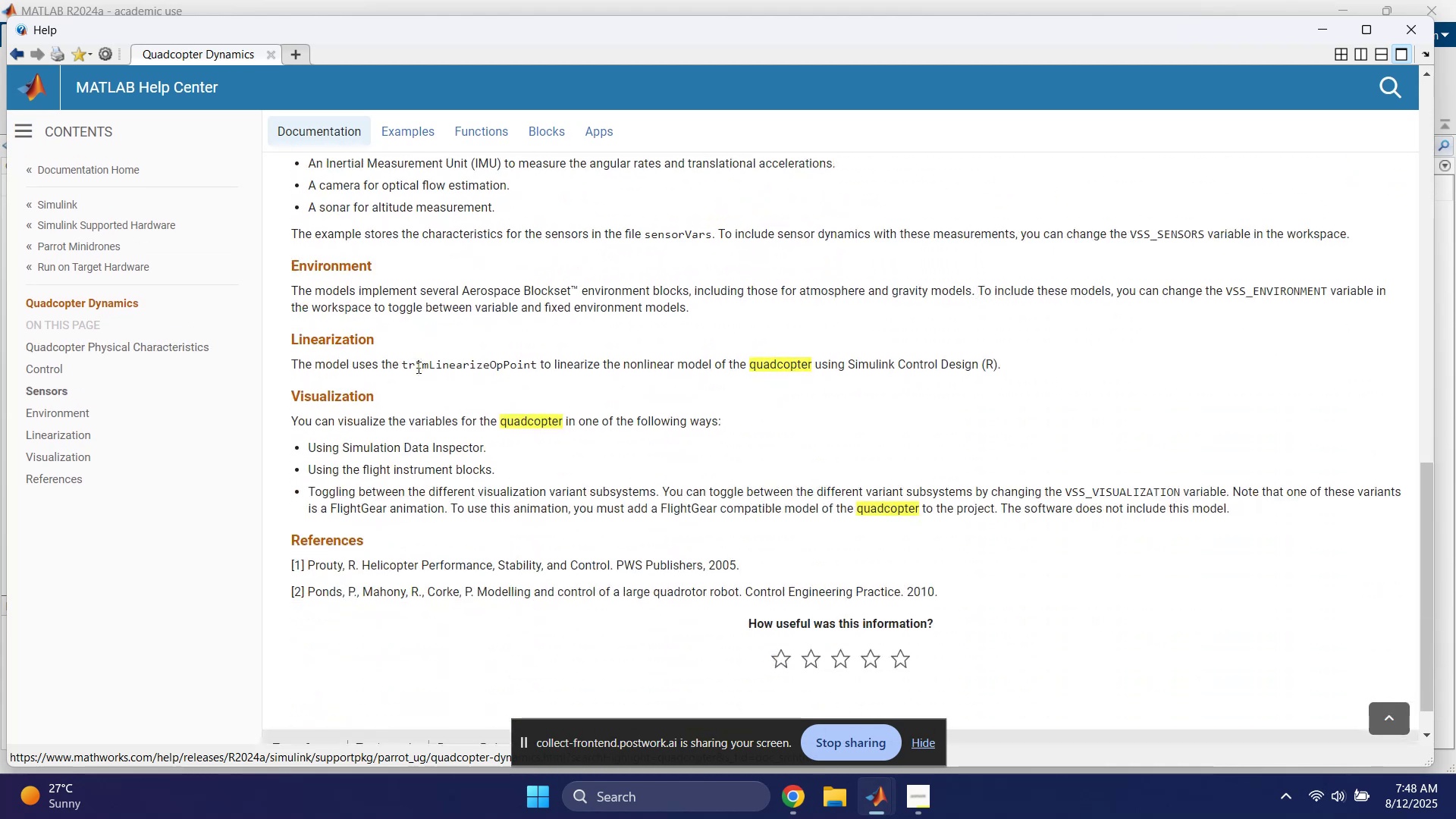 
scroll: coordinate [389, 371], scroll_direction: up, amount: 16.0
 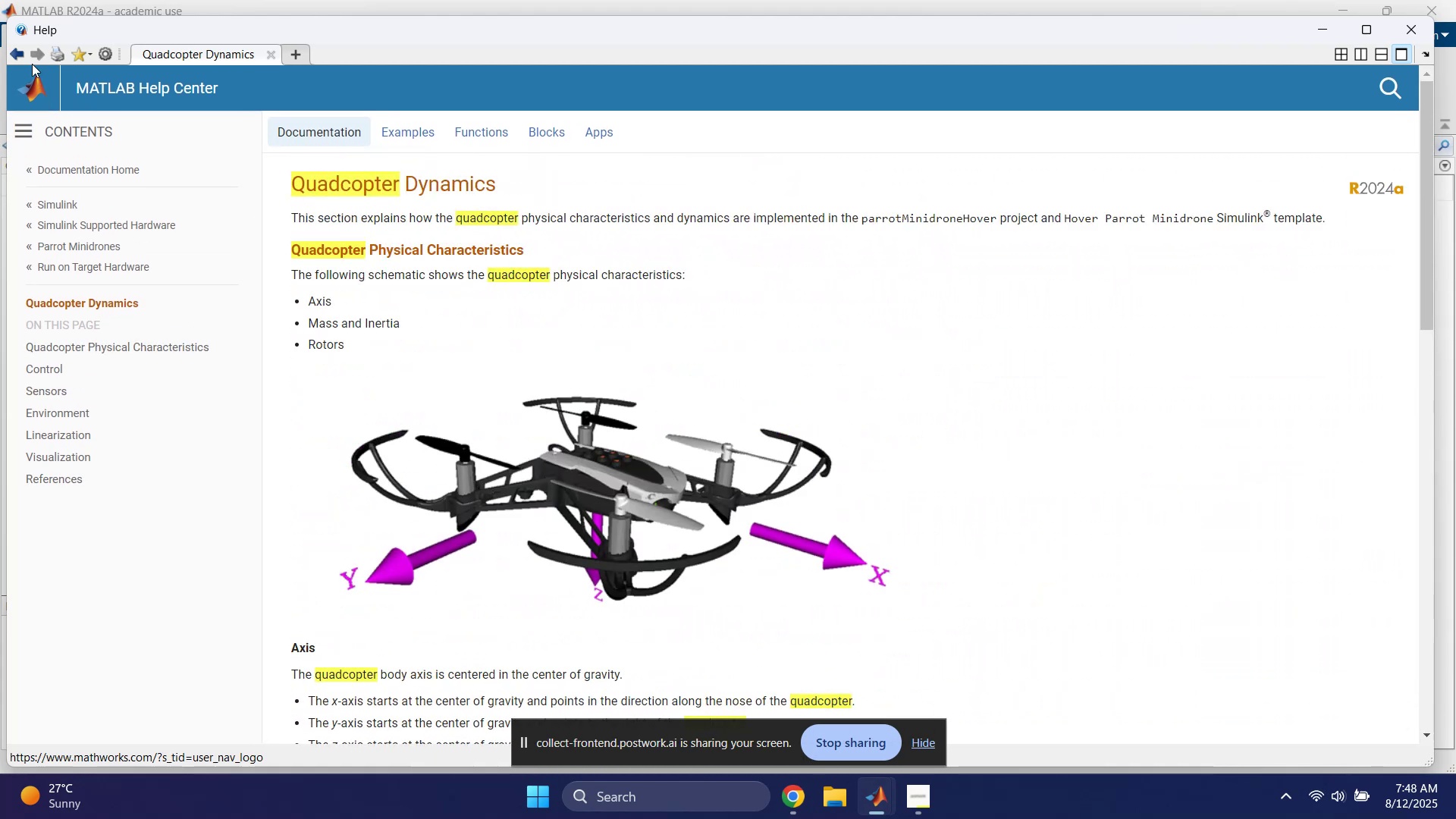 
left_click([20, 53])
 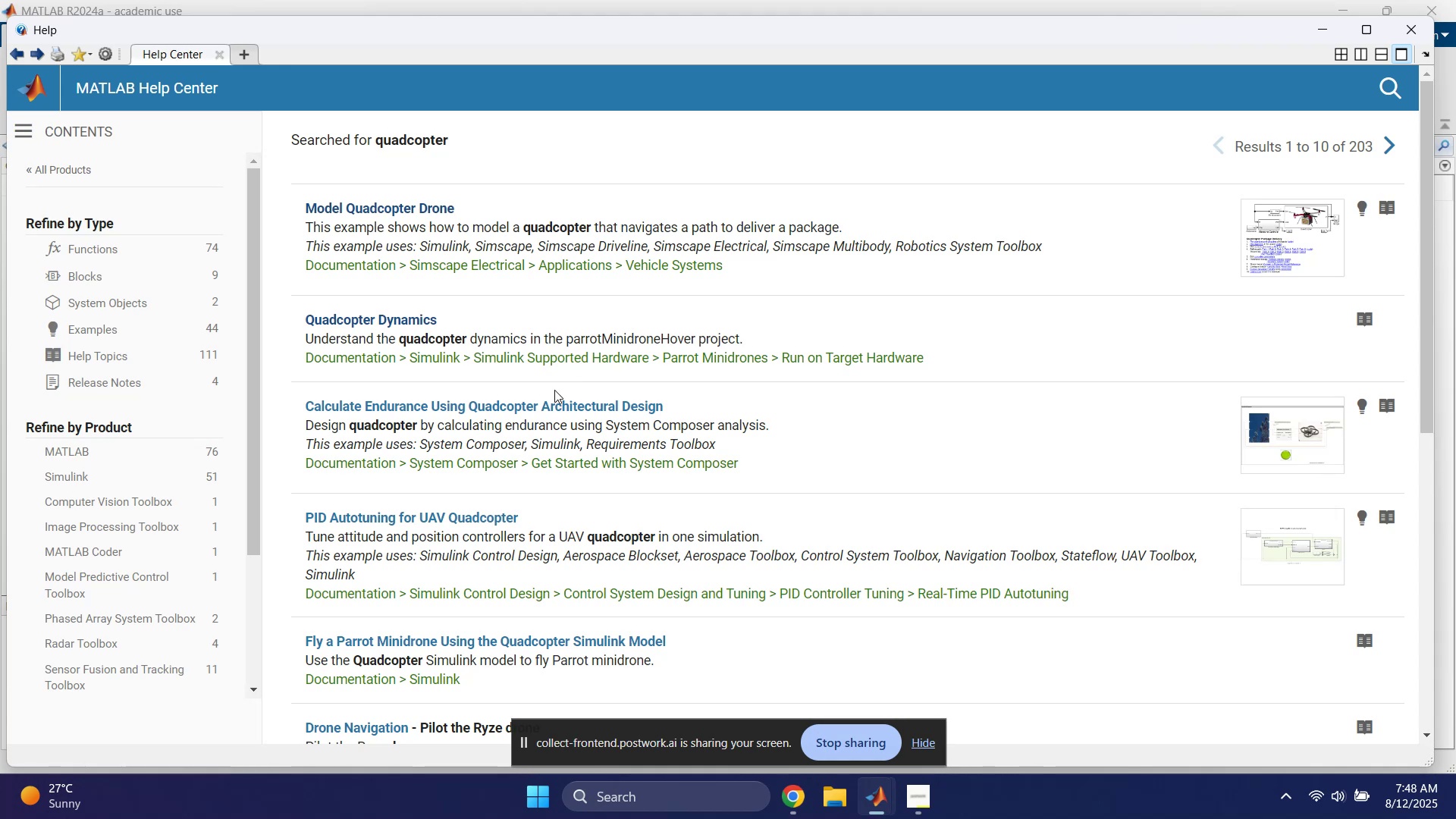 
left_click([544, 409])
 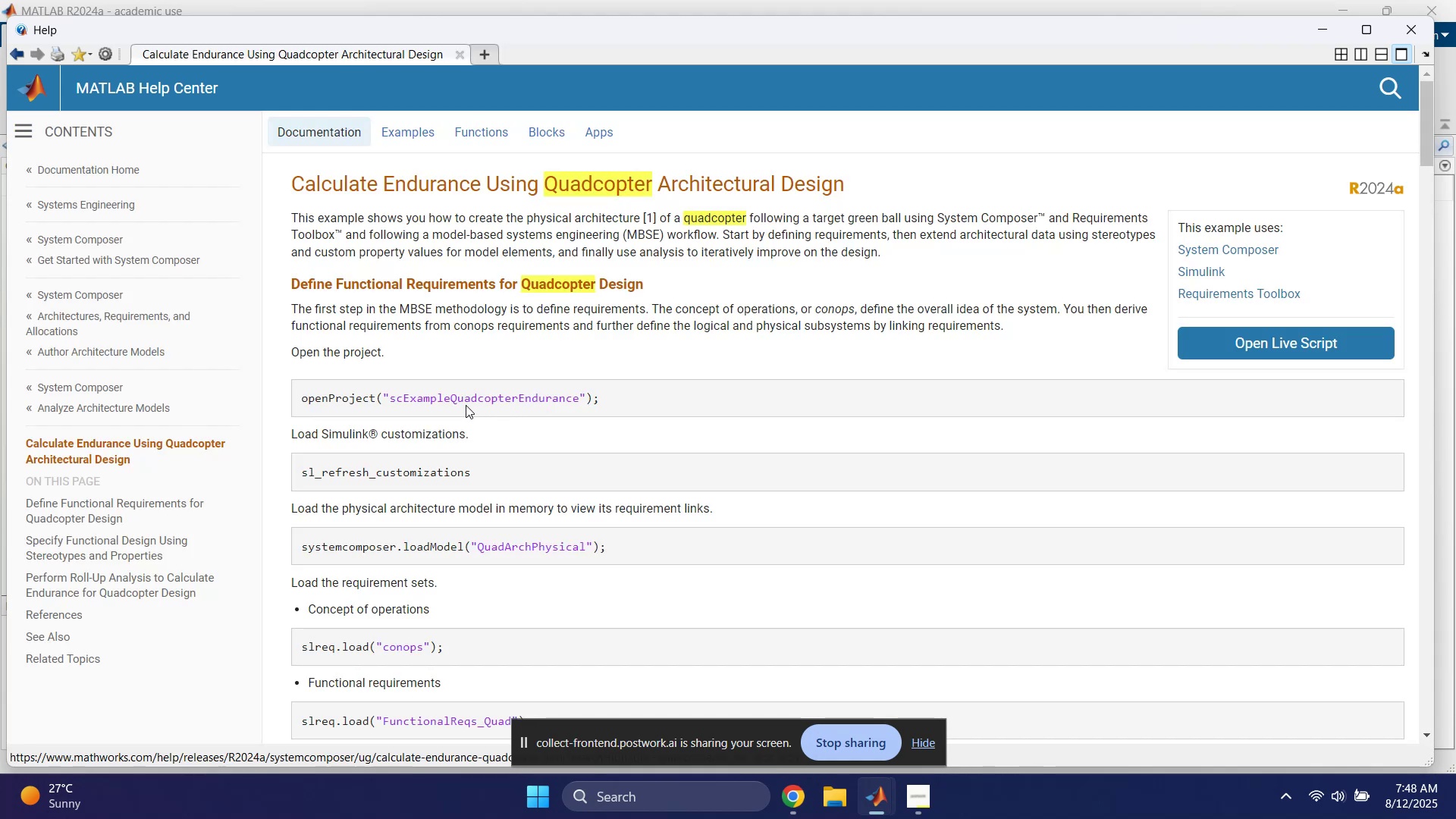 
scroll: coordinate [786, 435], scroll_direction: down, amount: 17.0
 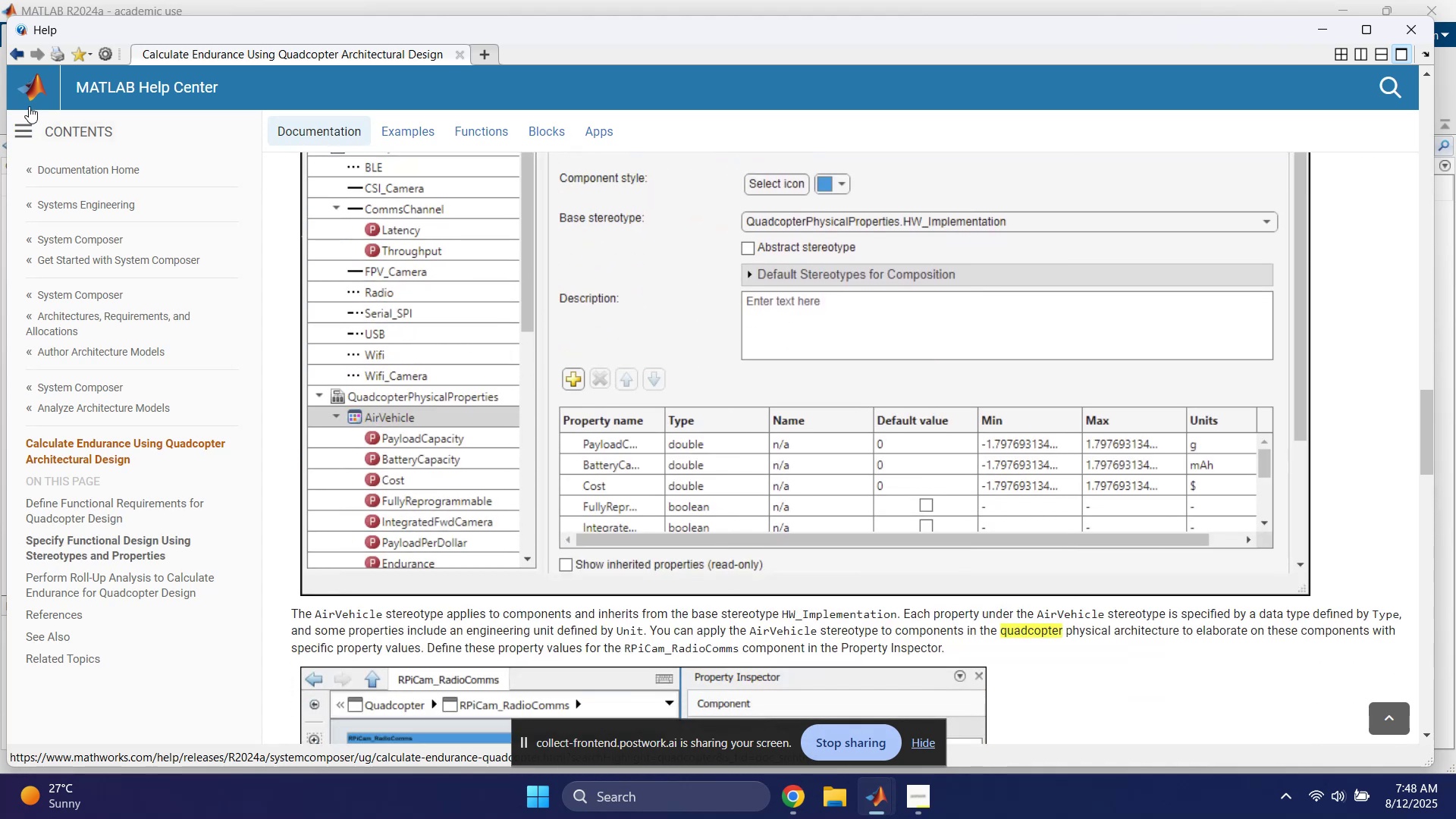 
left_click([18, 54])
 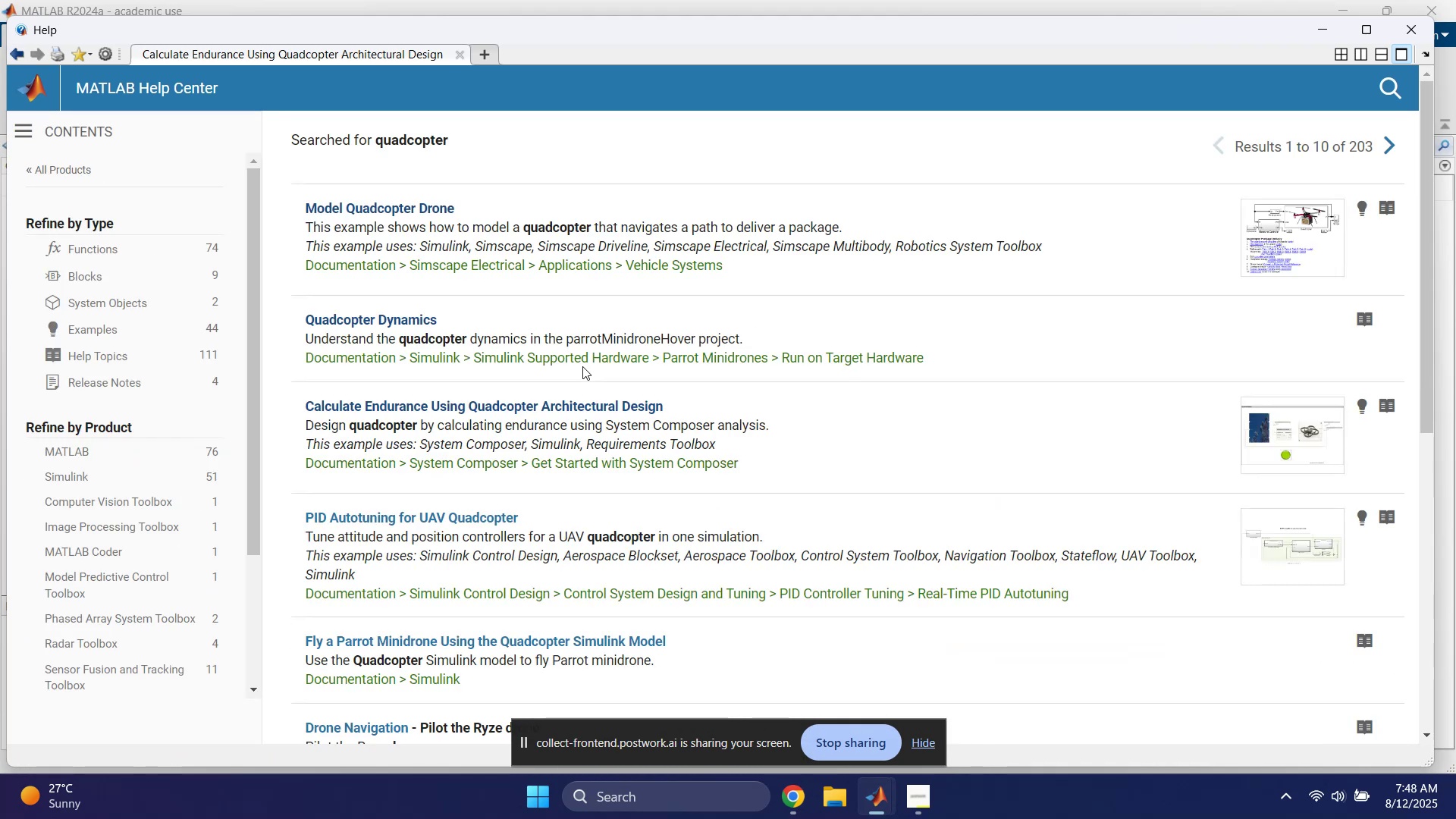 
scroll: coordinate [494, 400], scroll_direction: down, amount: 3.0
 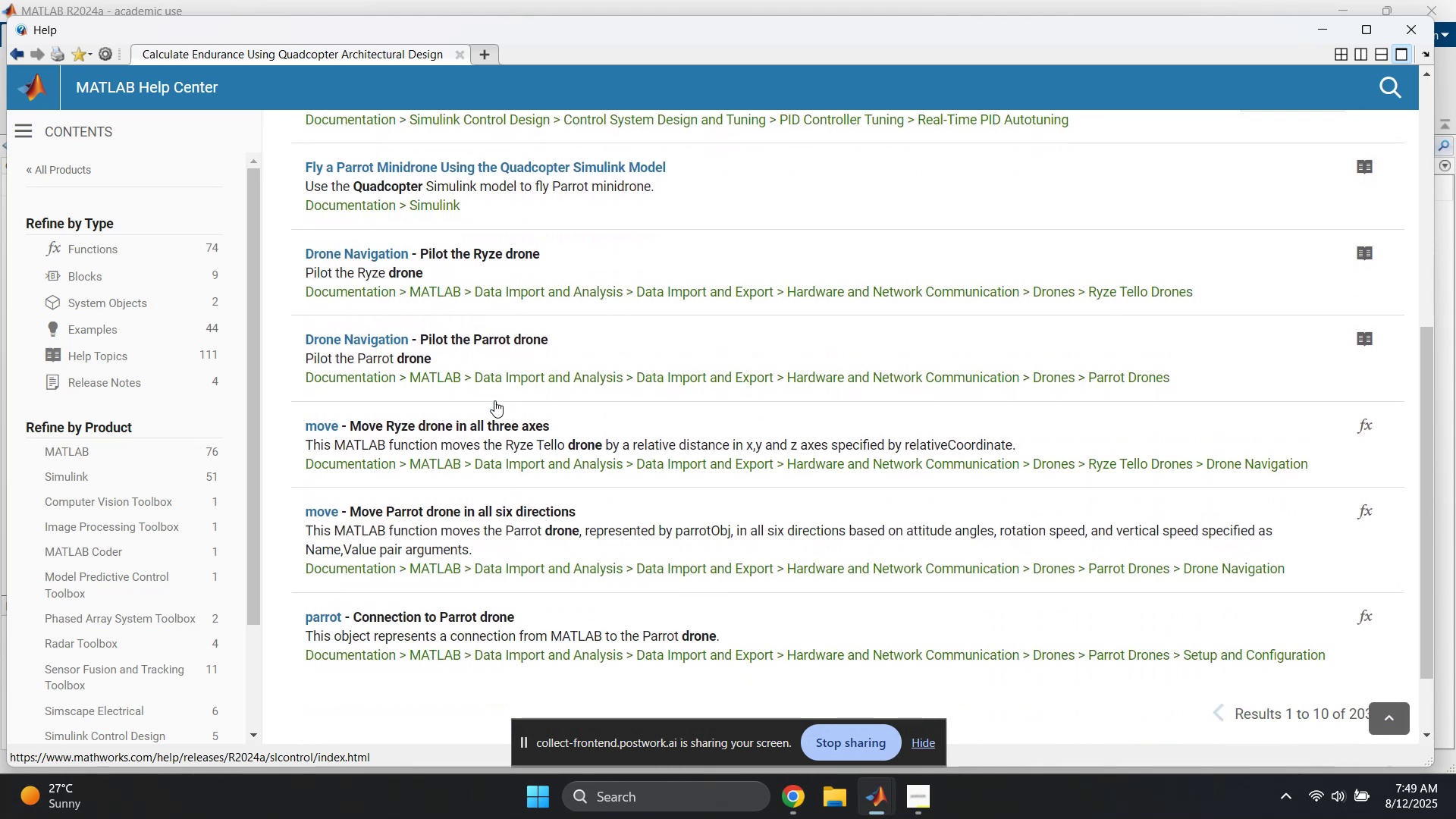 
scroll: coordinate [494, 406], scroll_direction: up, amount: 11.0
 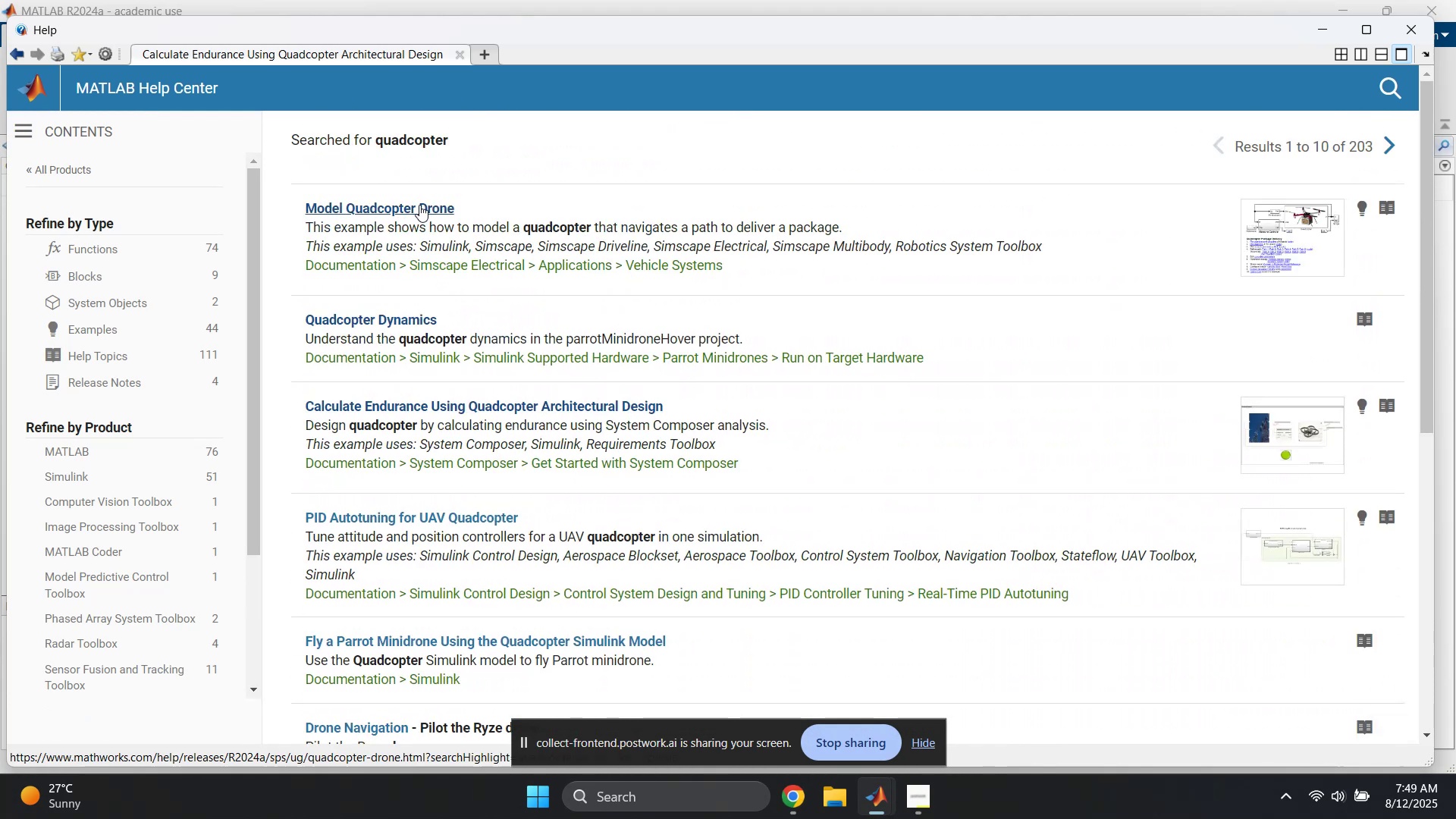 
left_click([419, 205])
 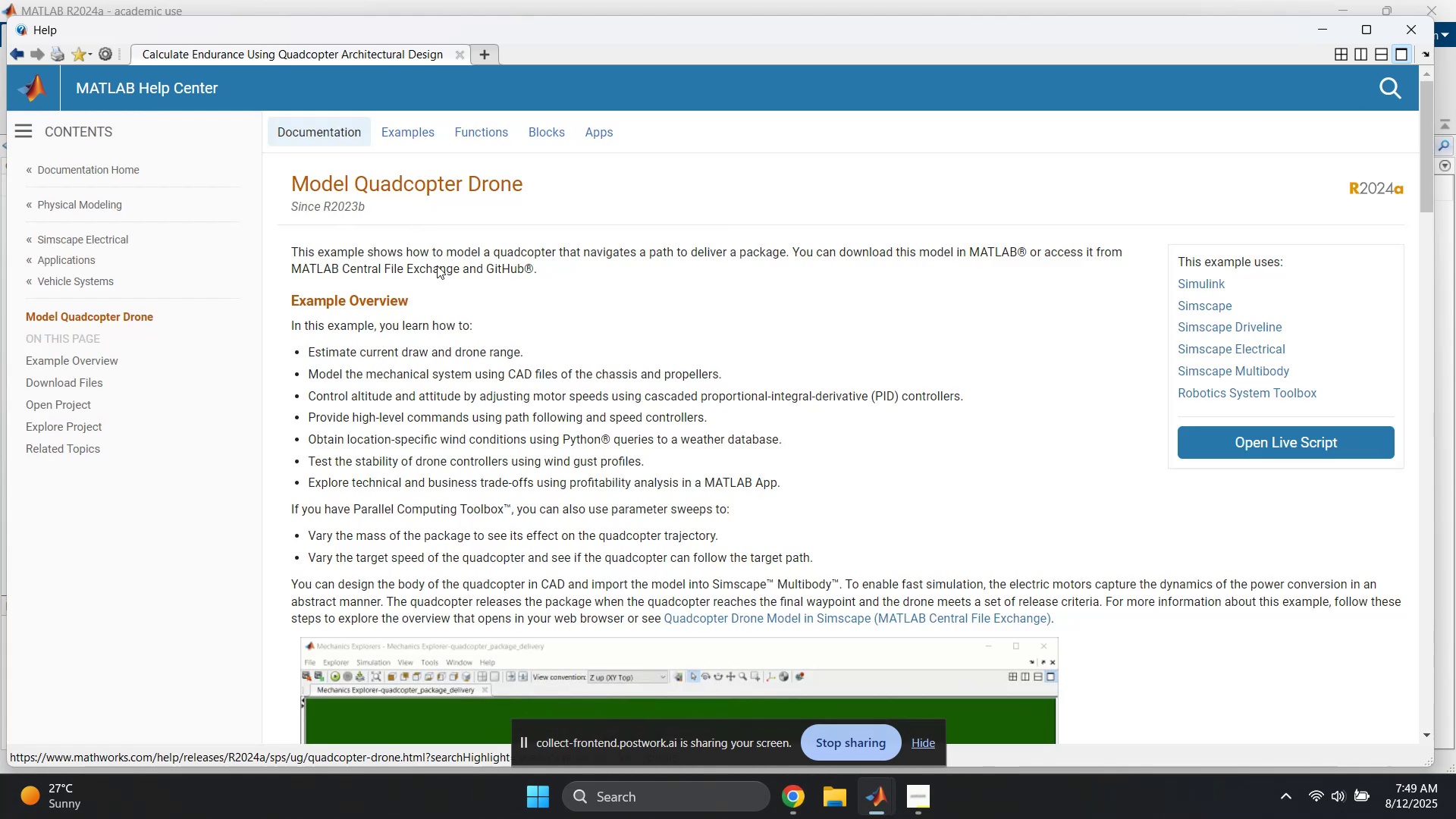 
scroll: coordinate [553, 448], scroll_direction: down, amount: 16.0
 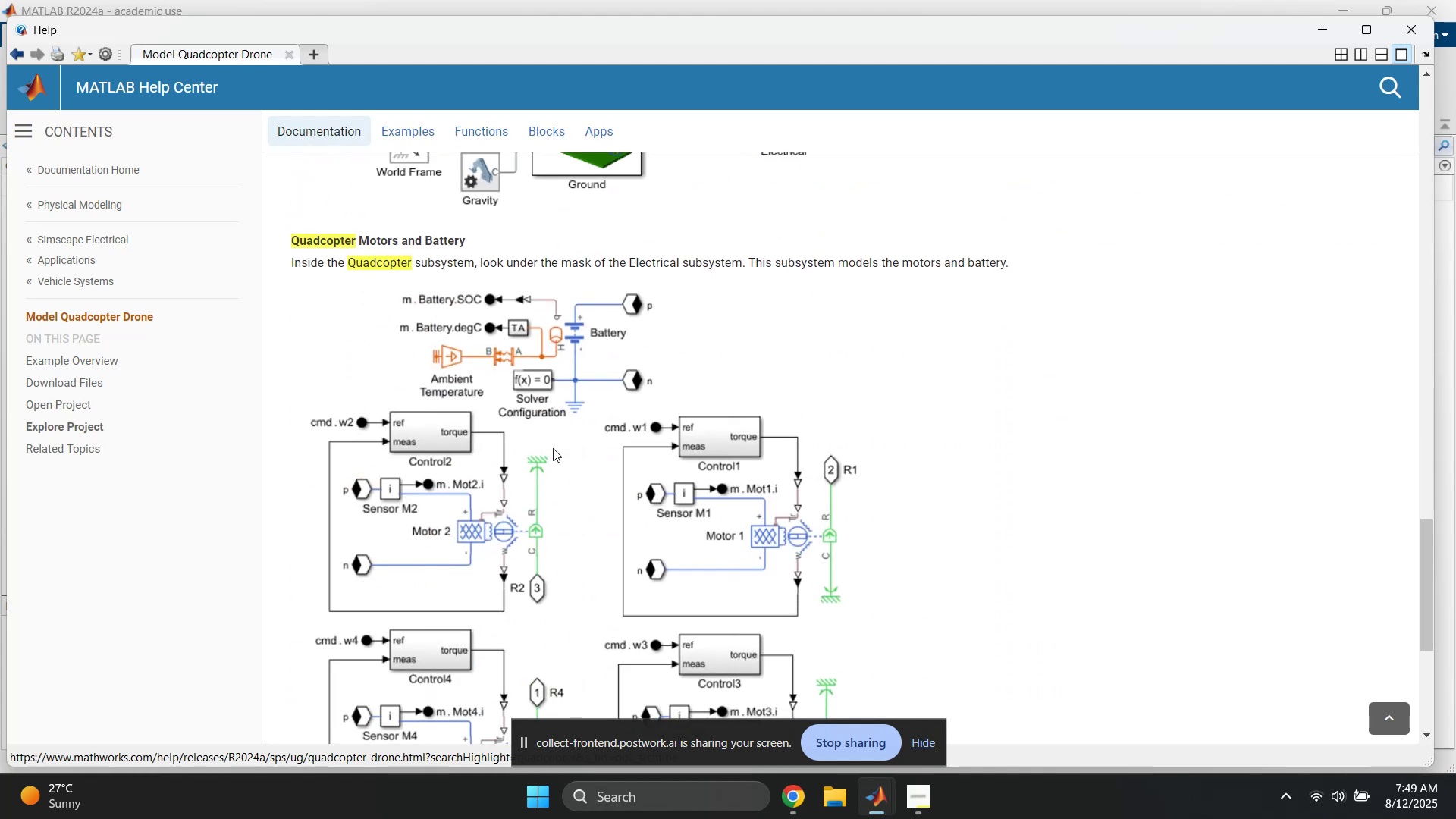 
scroll: coordinate [433, 486], scroll_direction: up, amount: 27.0
 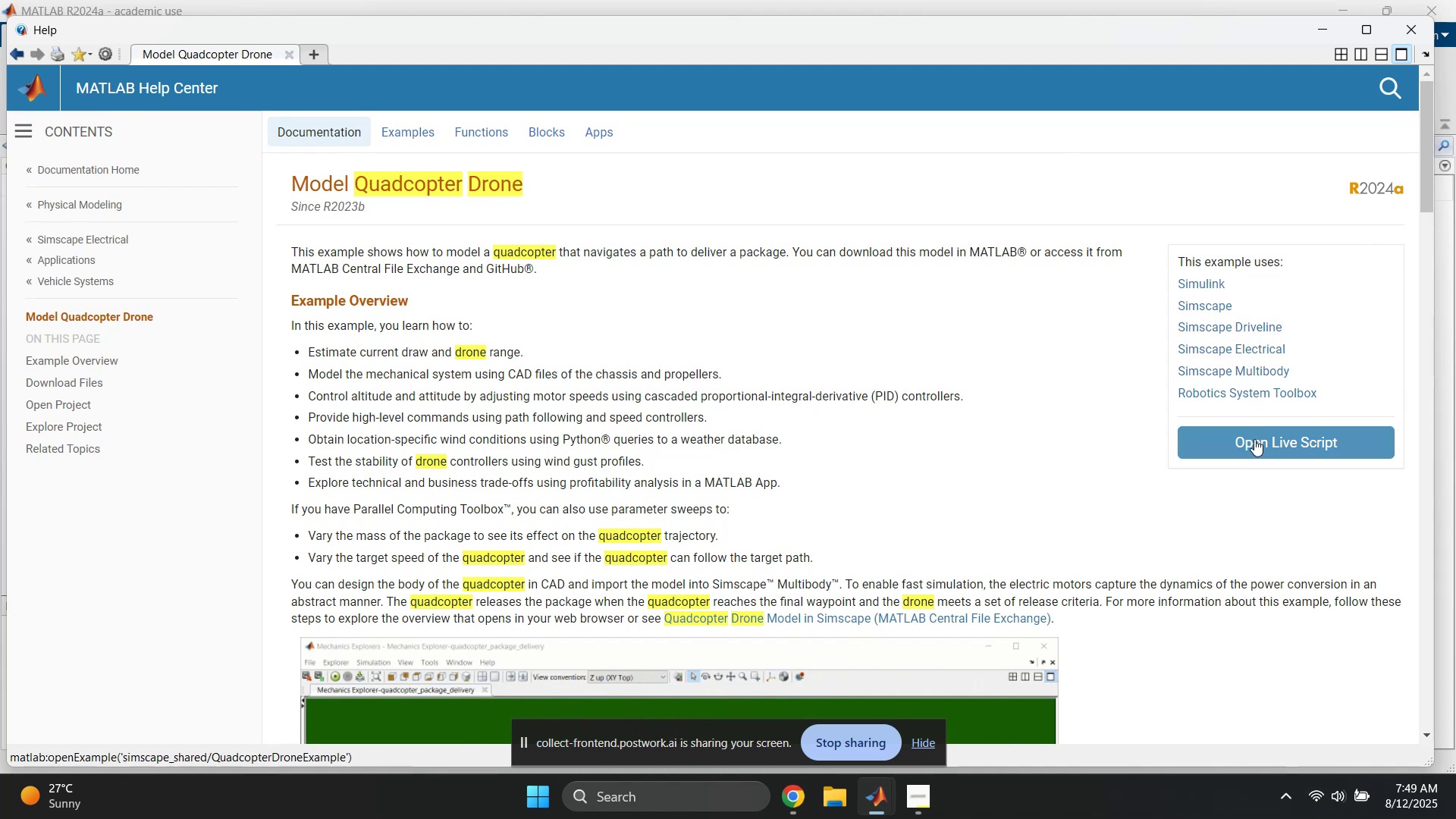 
wait(6.67)
 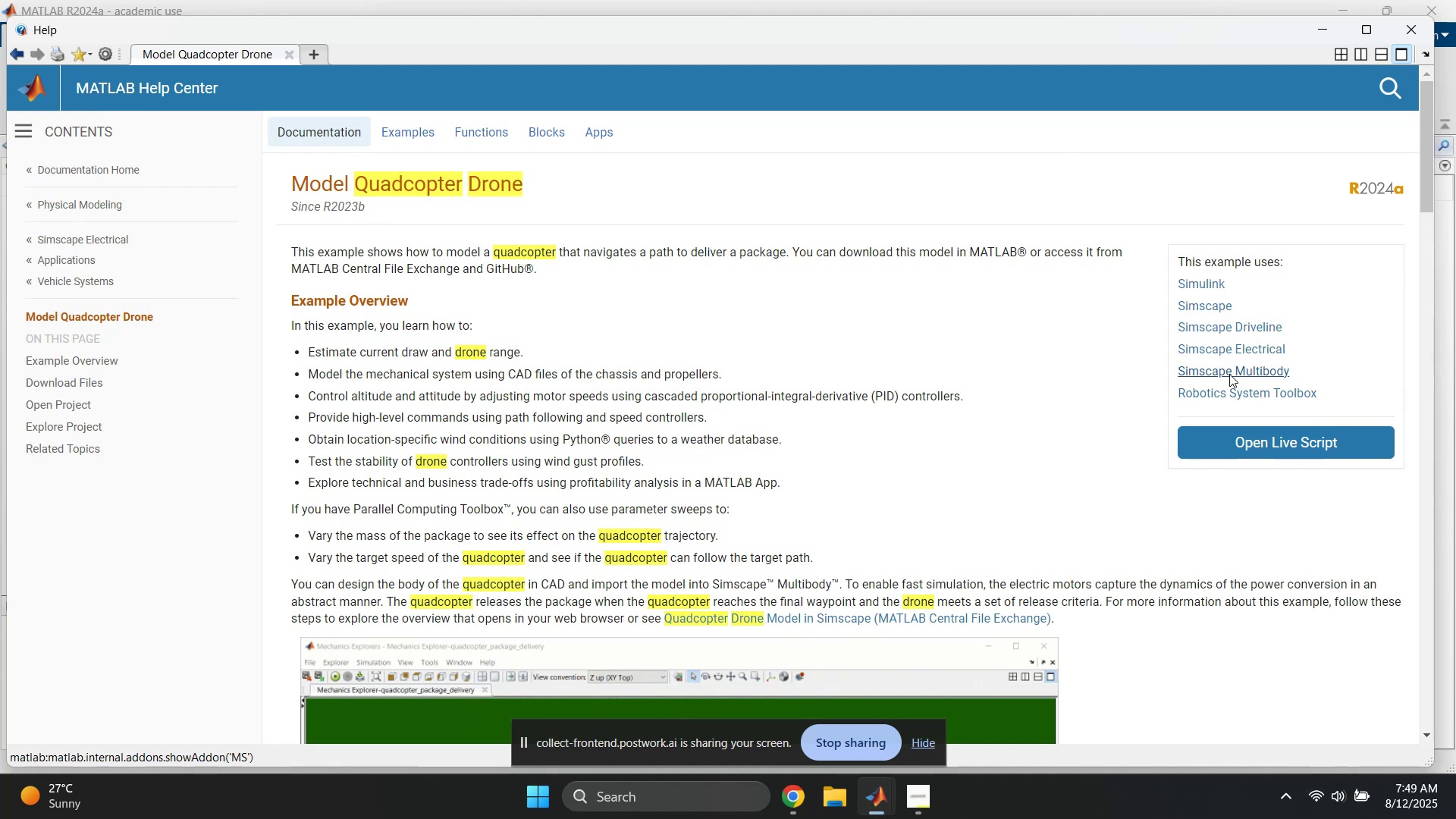 
scroll: coordinate [924, 450], scroll_direction: down, amount: 29.0
 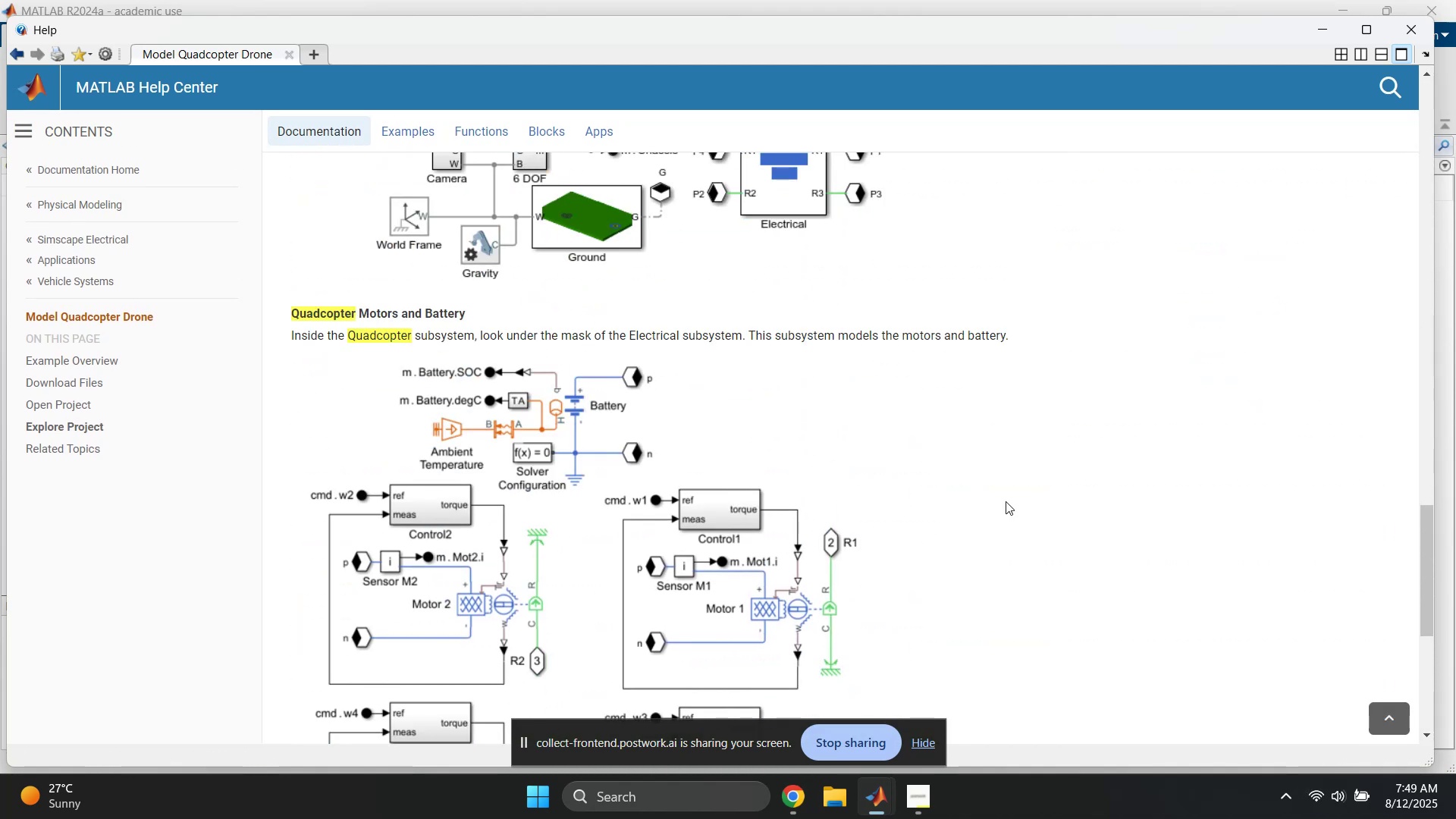 
scroll: coordinate [1042, 488], scroll_direction: up, amount: 39.0
 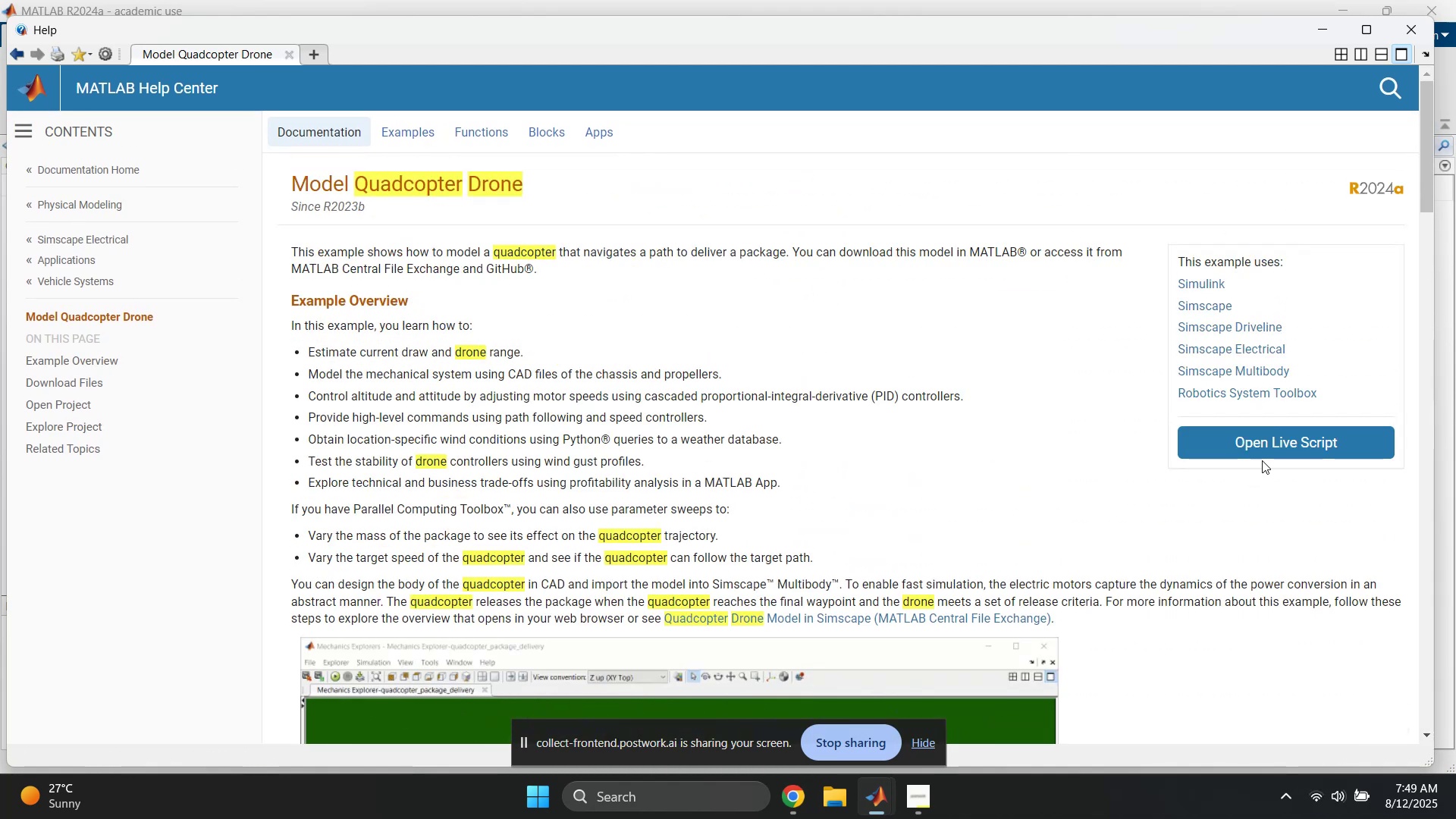 
left_click([1271, 448])
 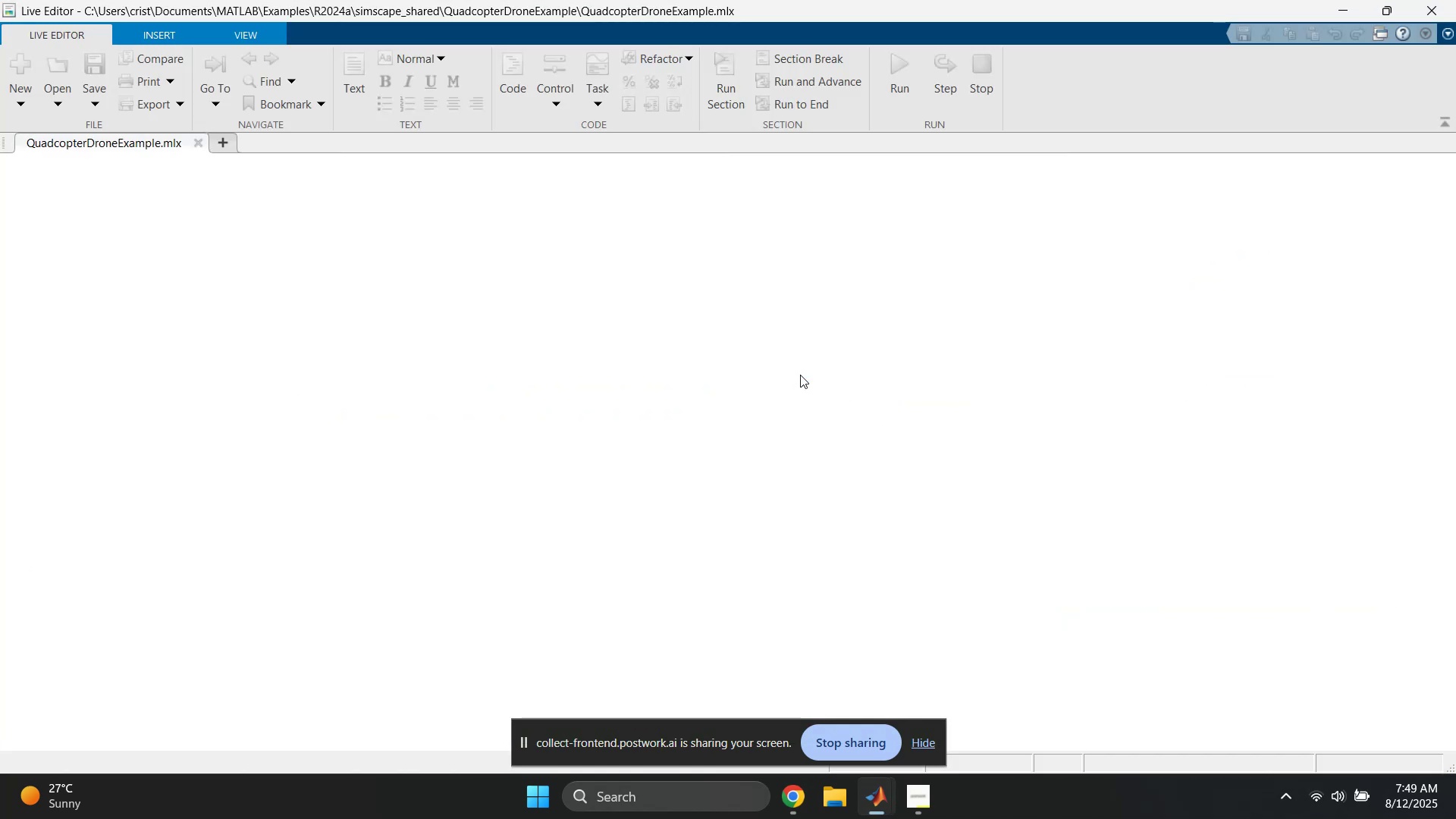 
wait(10.33)
 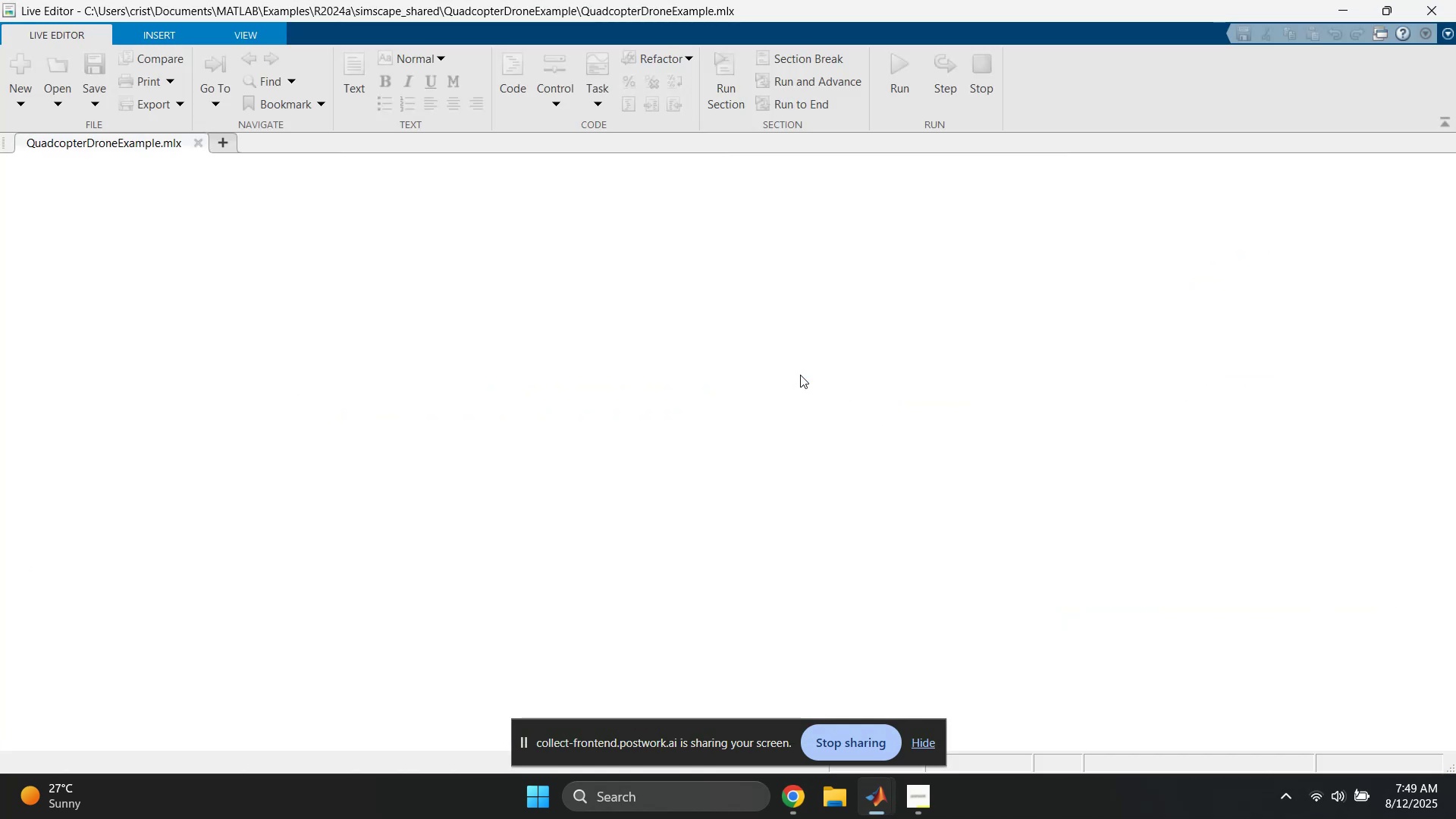 
scroll: coordinate [657, 390], scroll_direction: down, amount: 8.0
 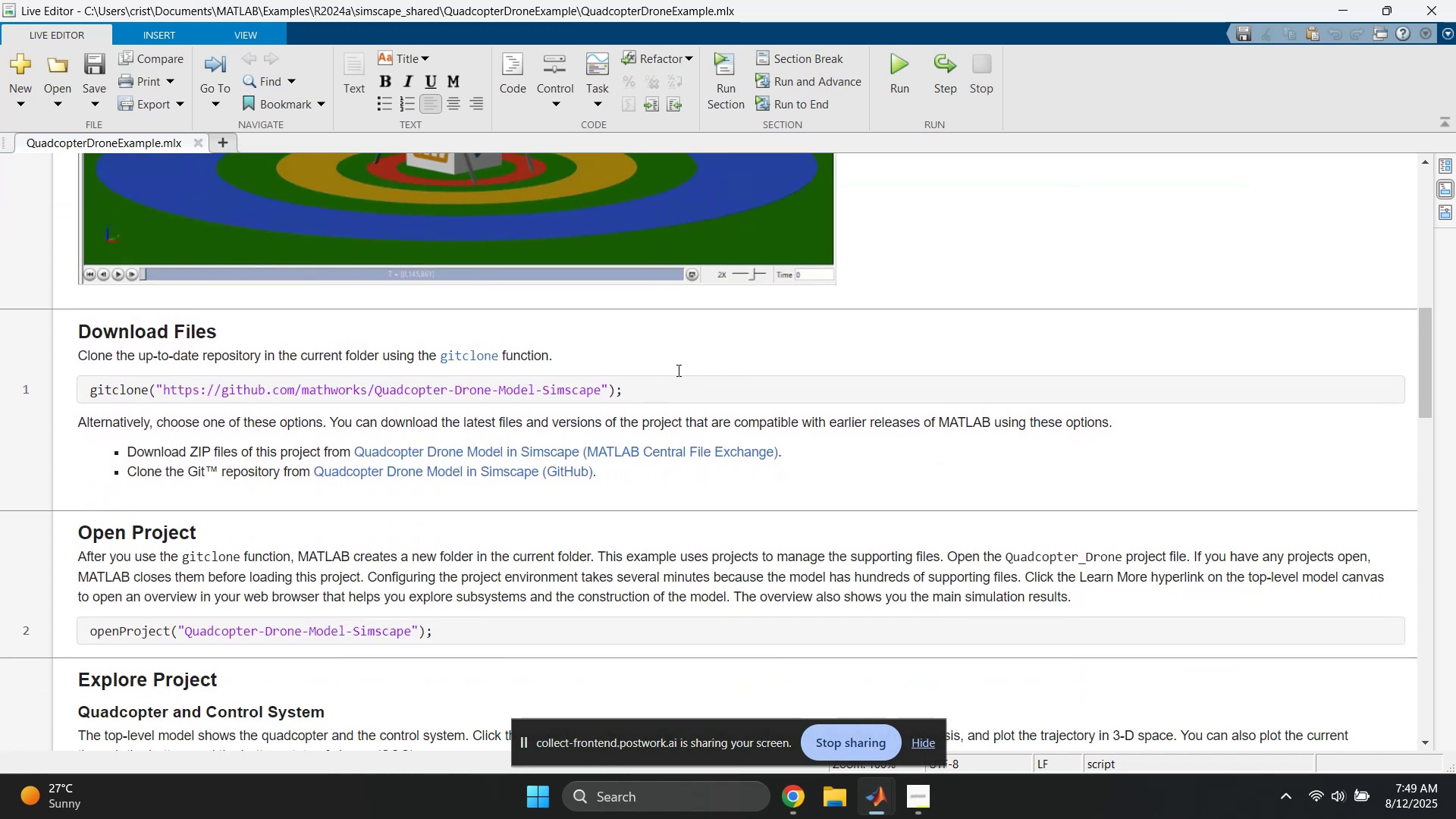 
left_click([679, 356])
 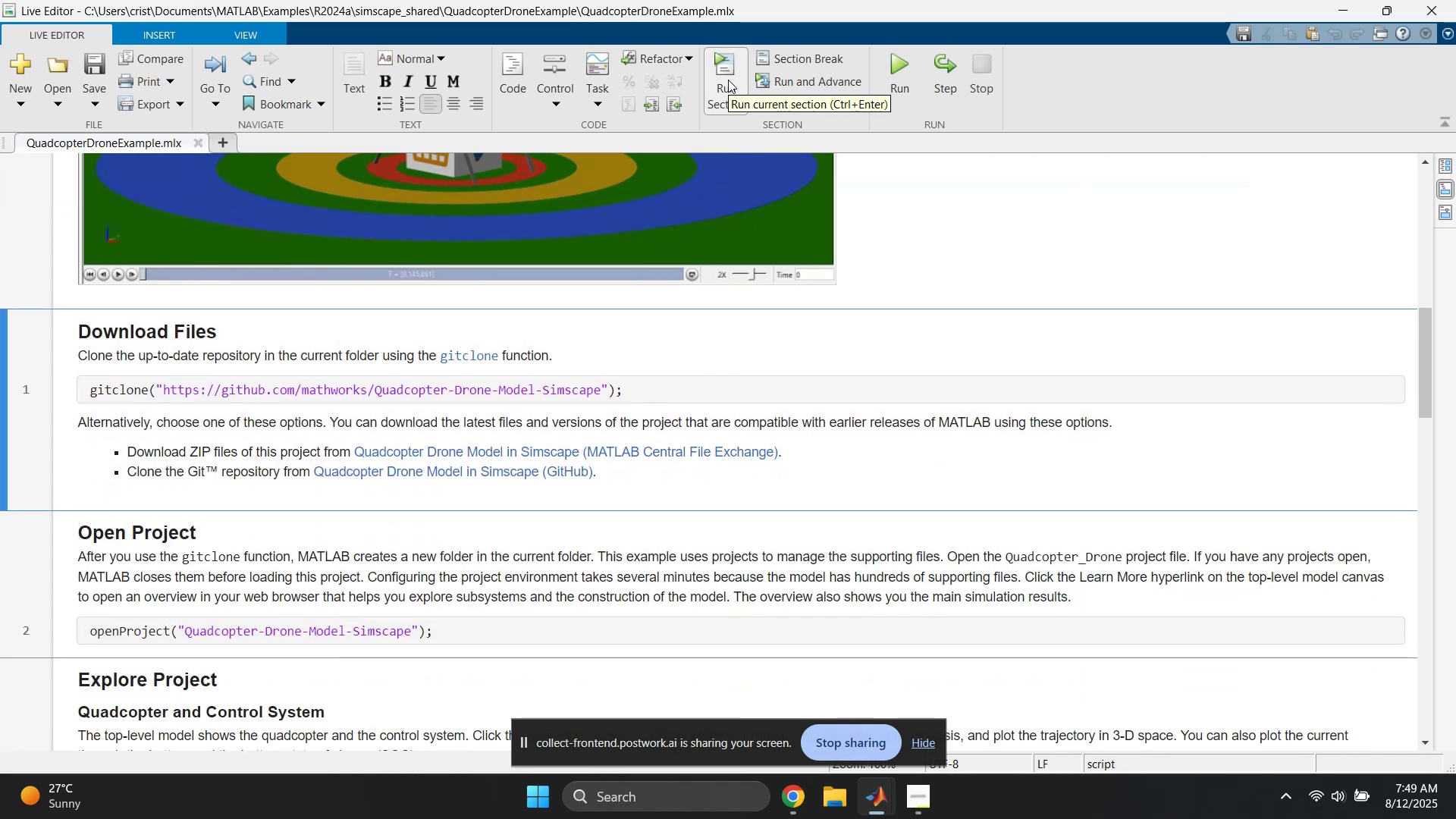 
left_click([728, 80])
 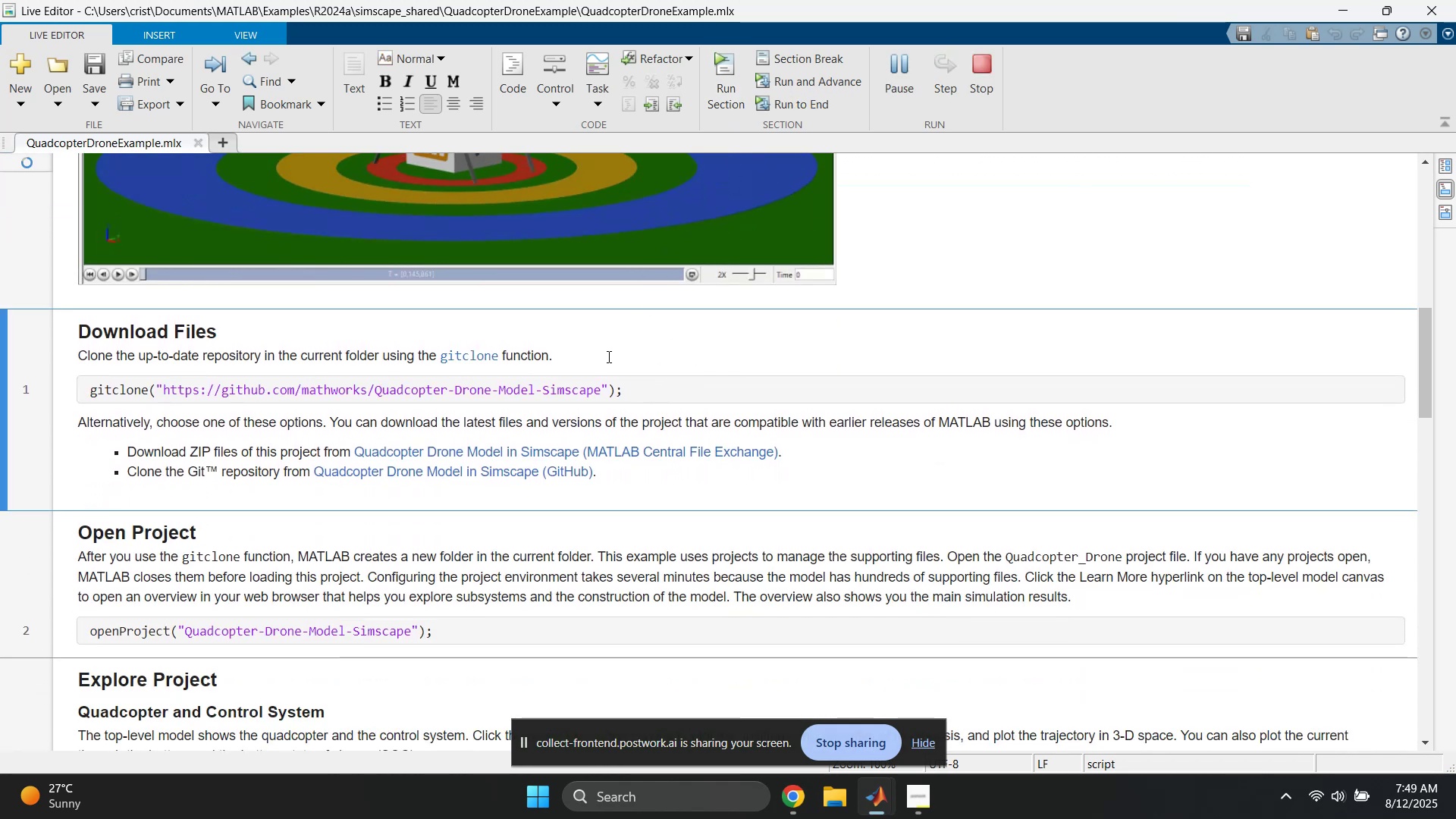 
scroll: coordinate [577, 395], scroll_direction: up, amount: 2.0
 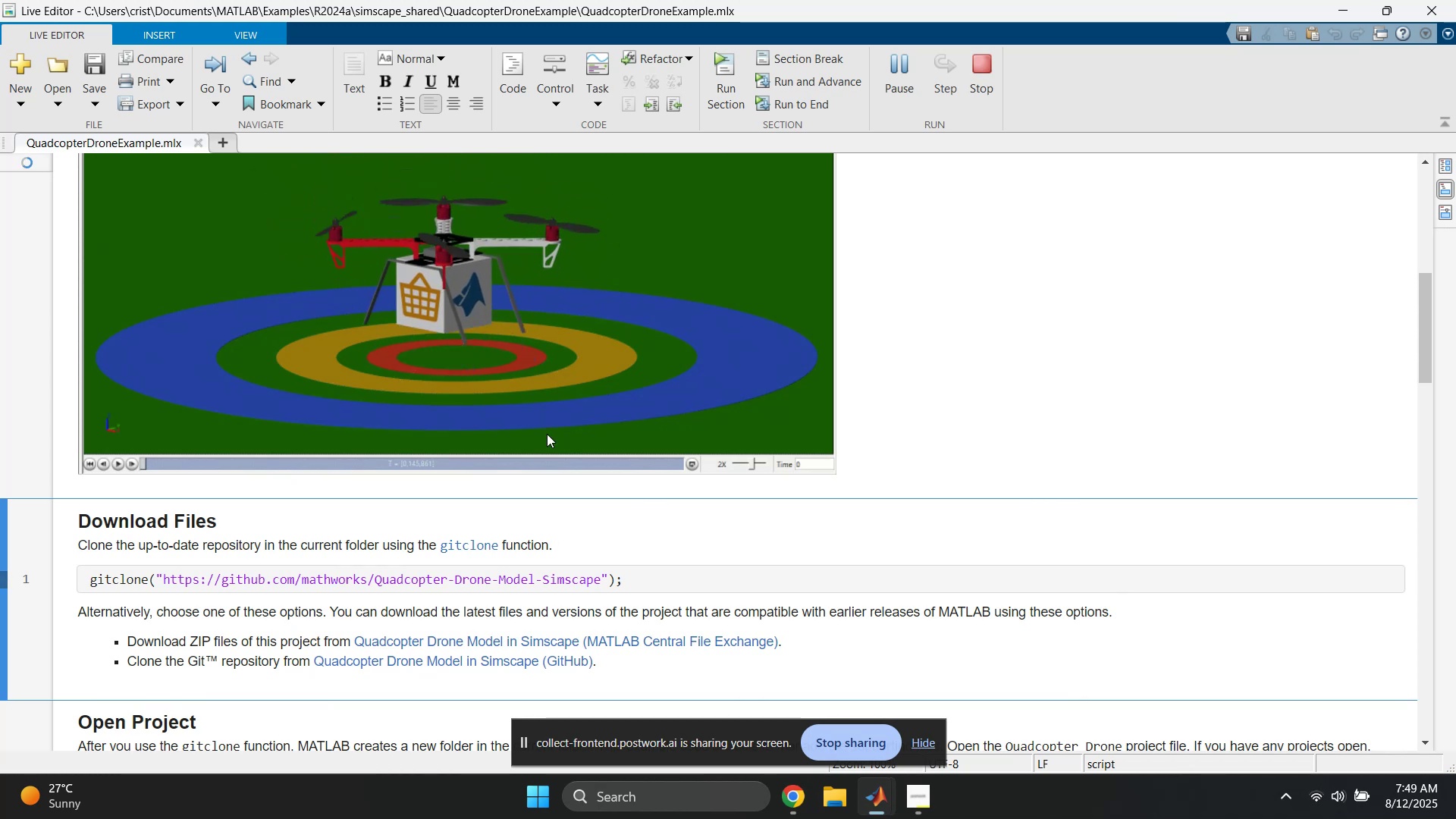 
wait(10.15)
 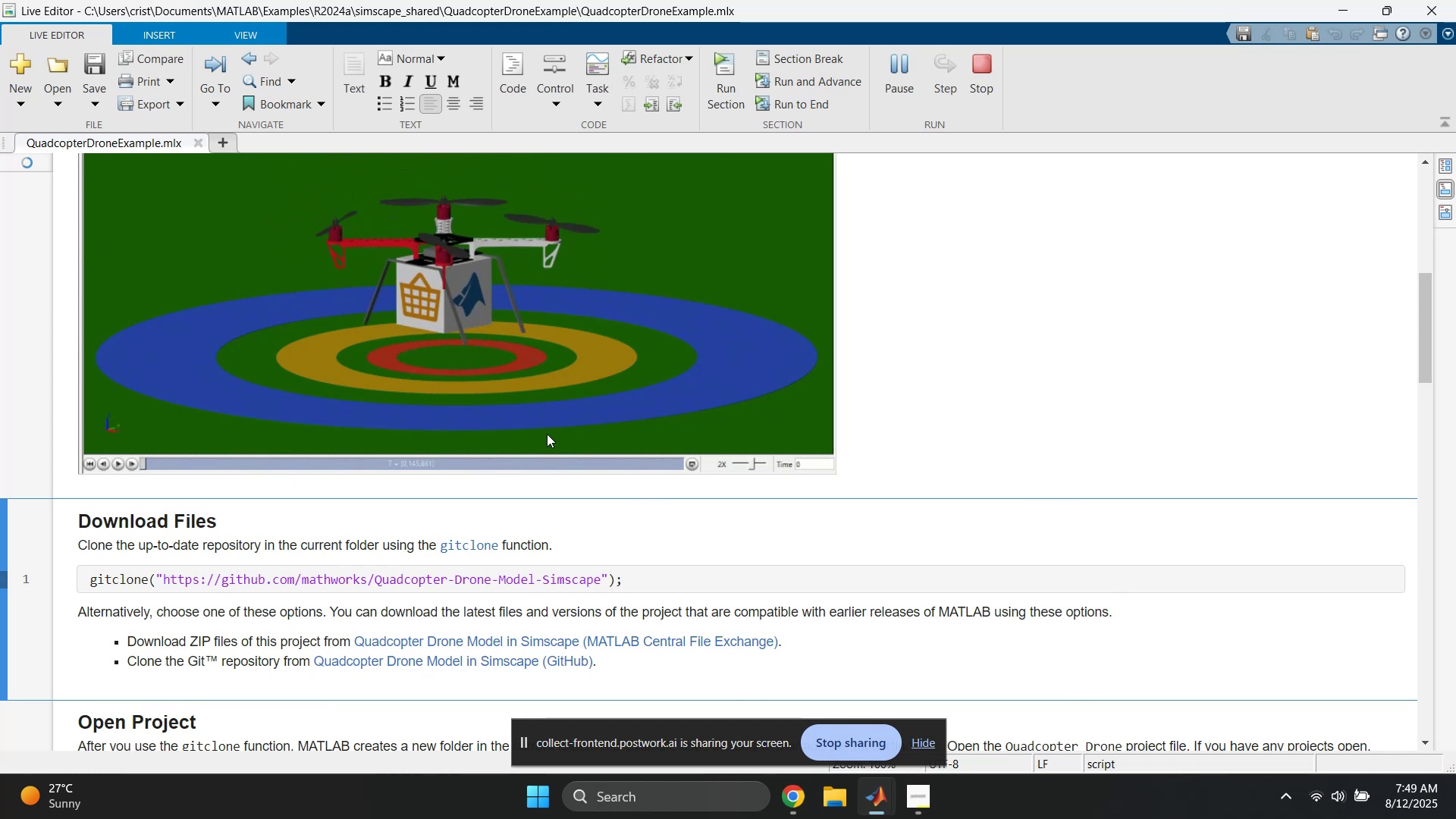 
mouse_move([864, 785])
 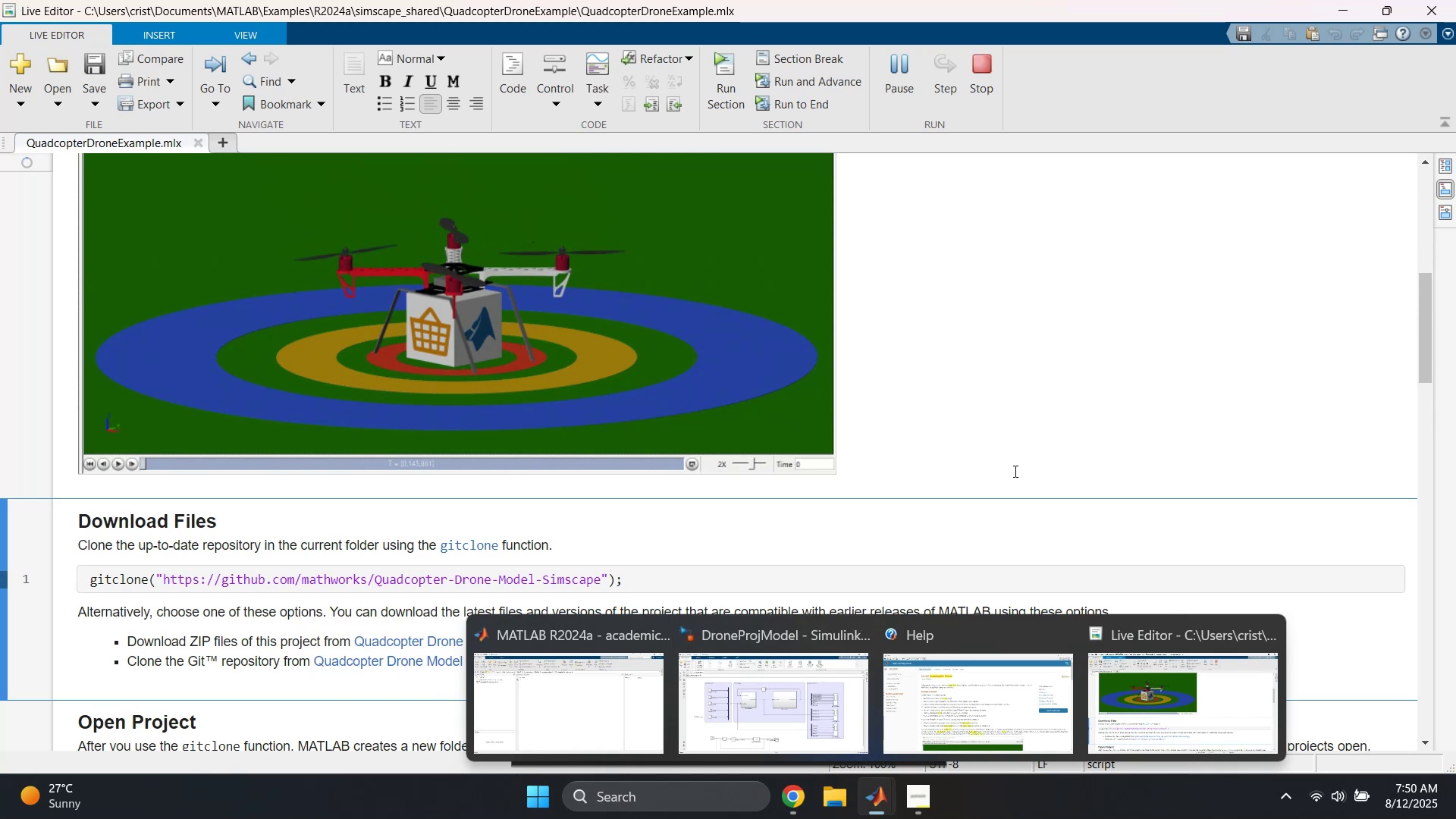 
left_click([1031, 454])
 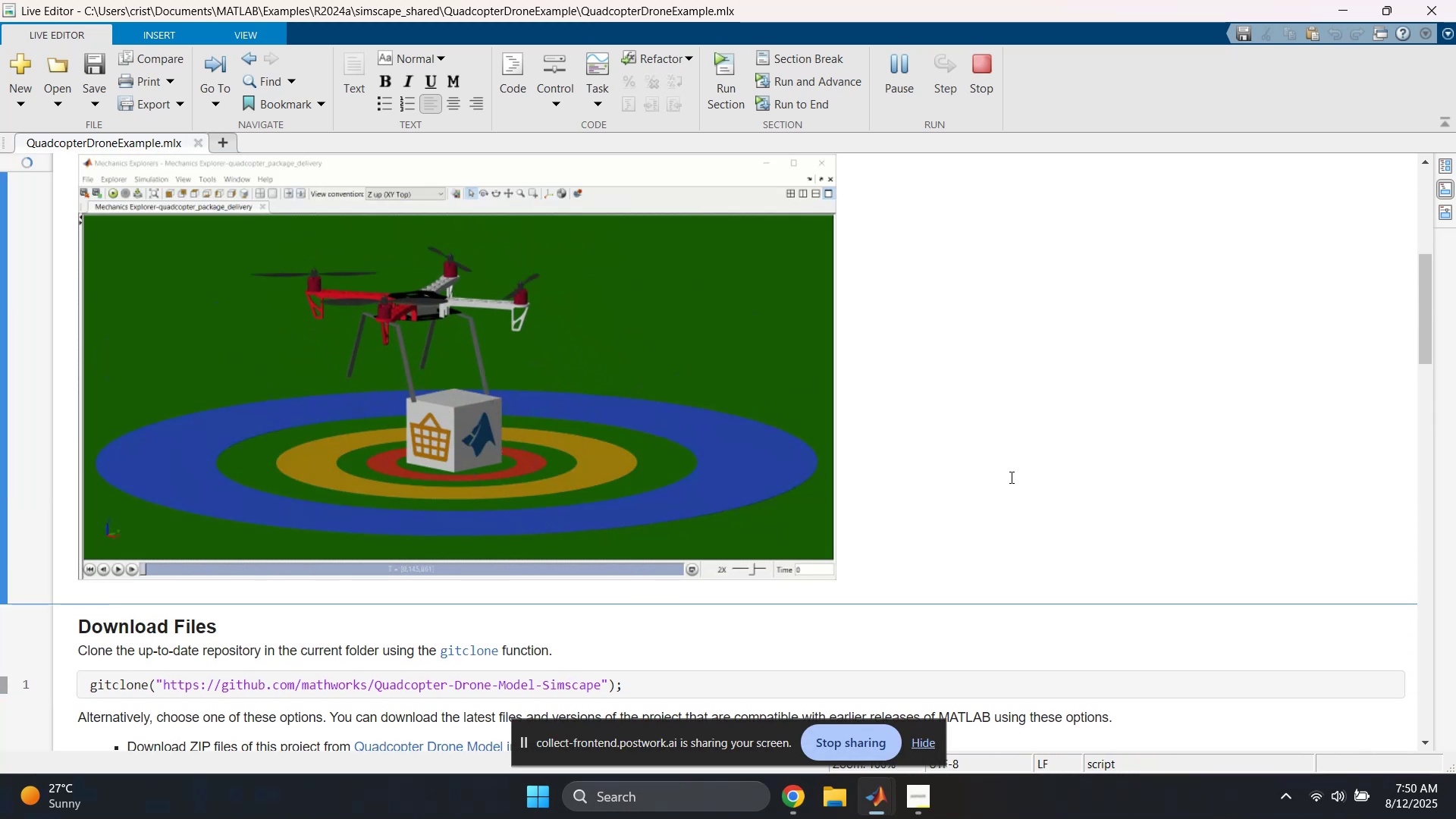 
scroll: coordinate [1009, 478], scroll_direction: down, amount: 2.0
 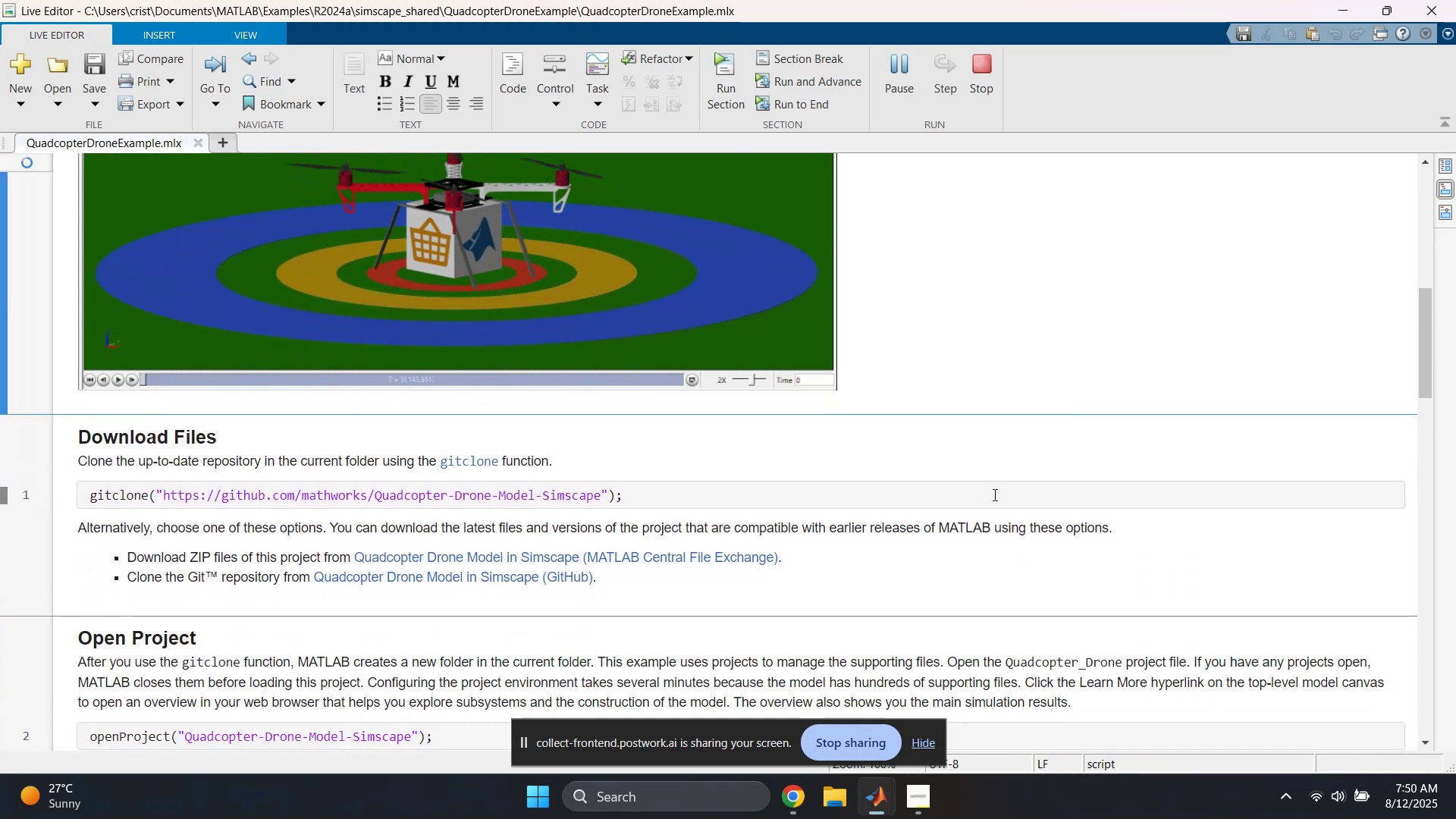 
left_click([965, 461])
 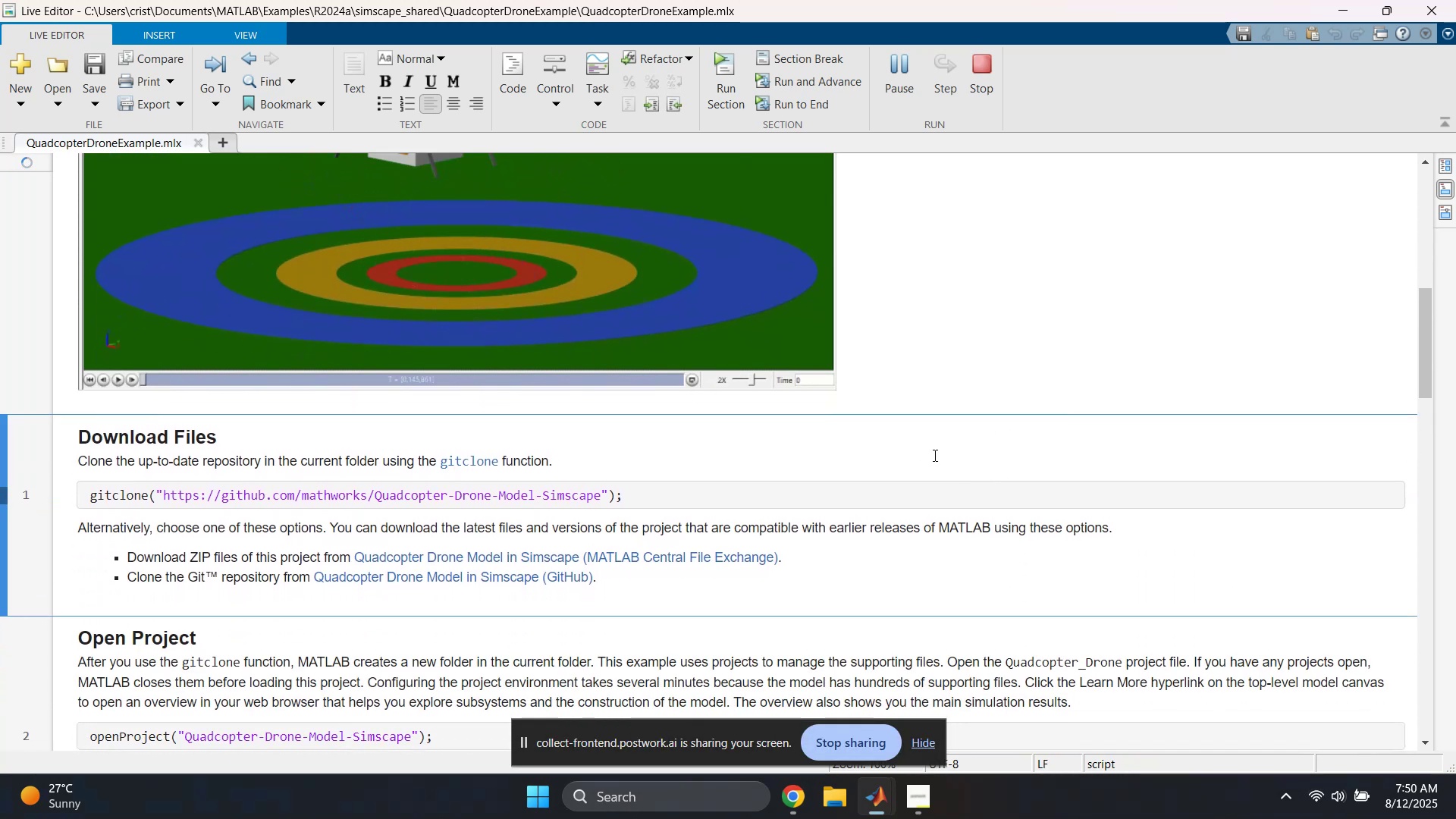 
scroll: coordinate [934, 455], scroll_direction: up, amount: 6.0
 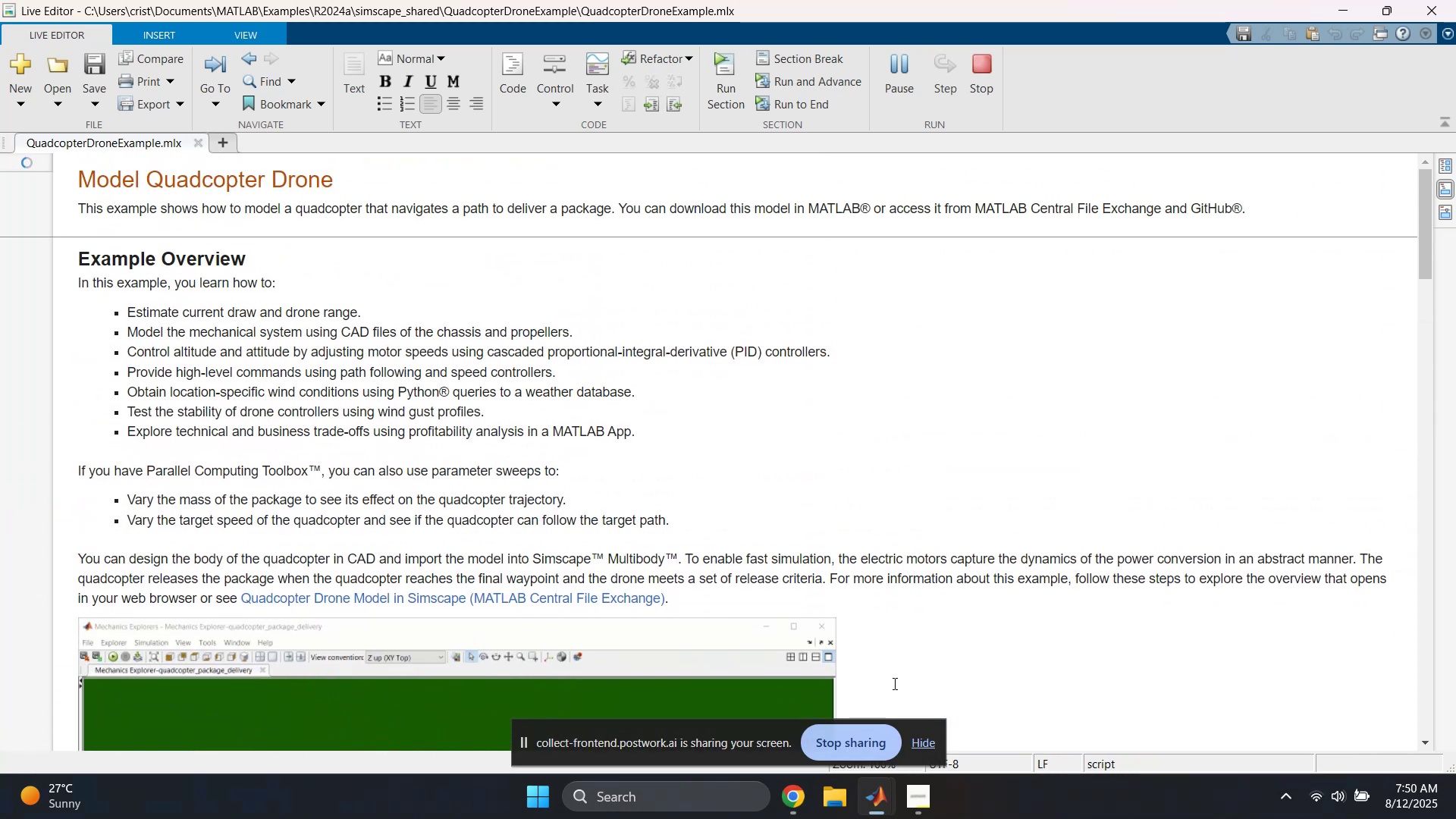 
left_click([922, 739])
 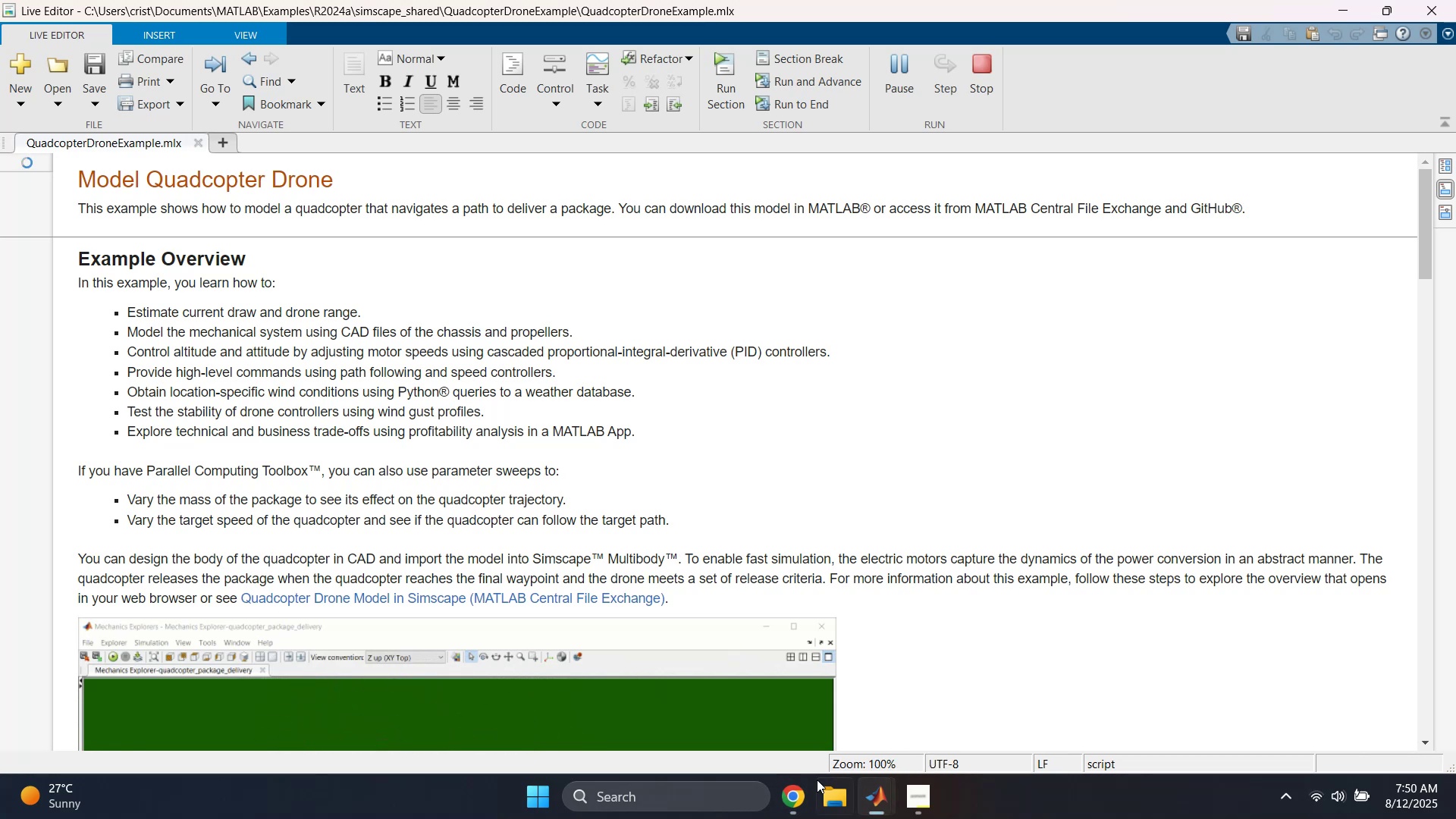 
left_click([799, 796])
 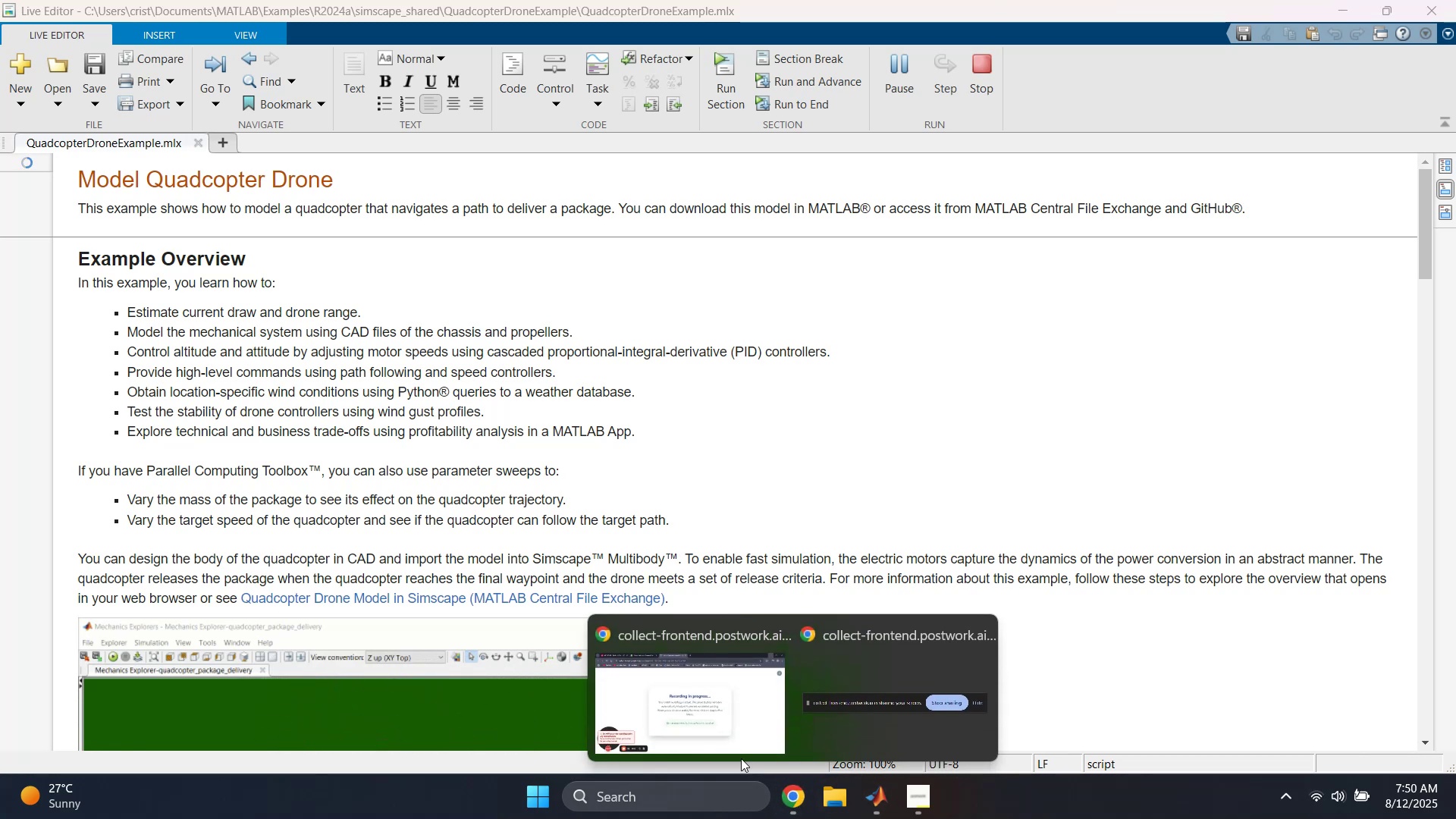 
left_click([714, 731])
 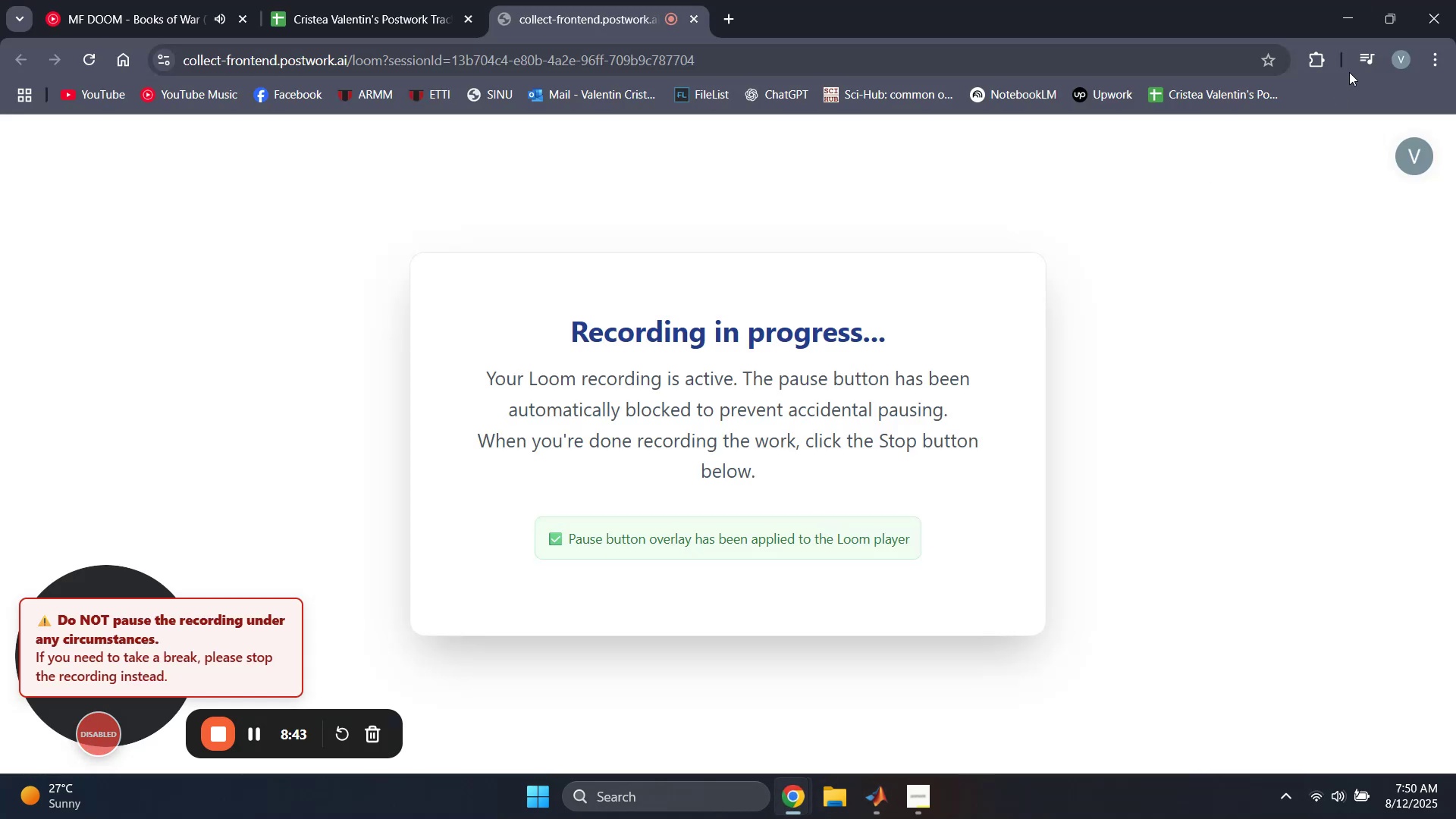 
left_click([1346, 26])
 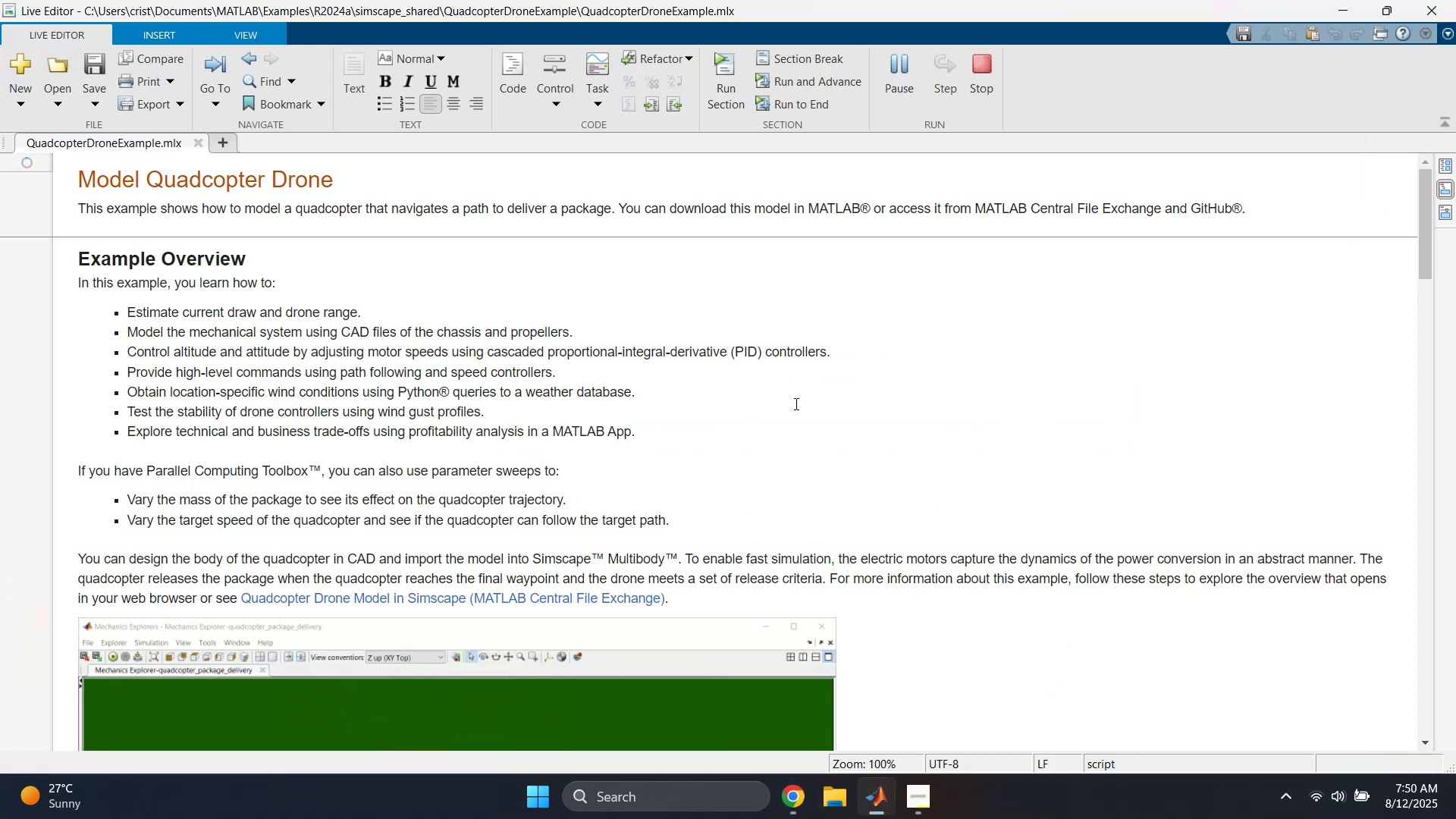 
wait(5.09)
 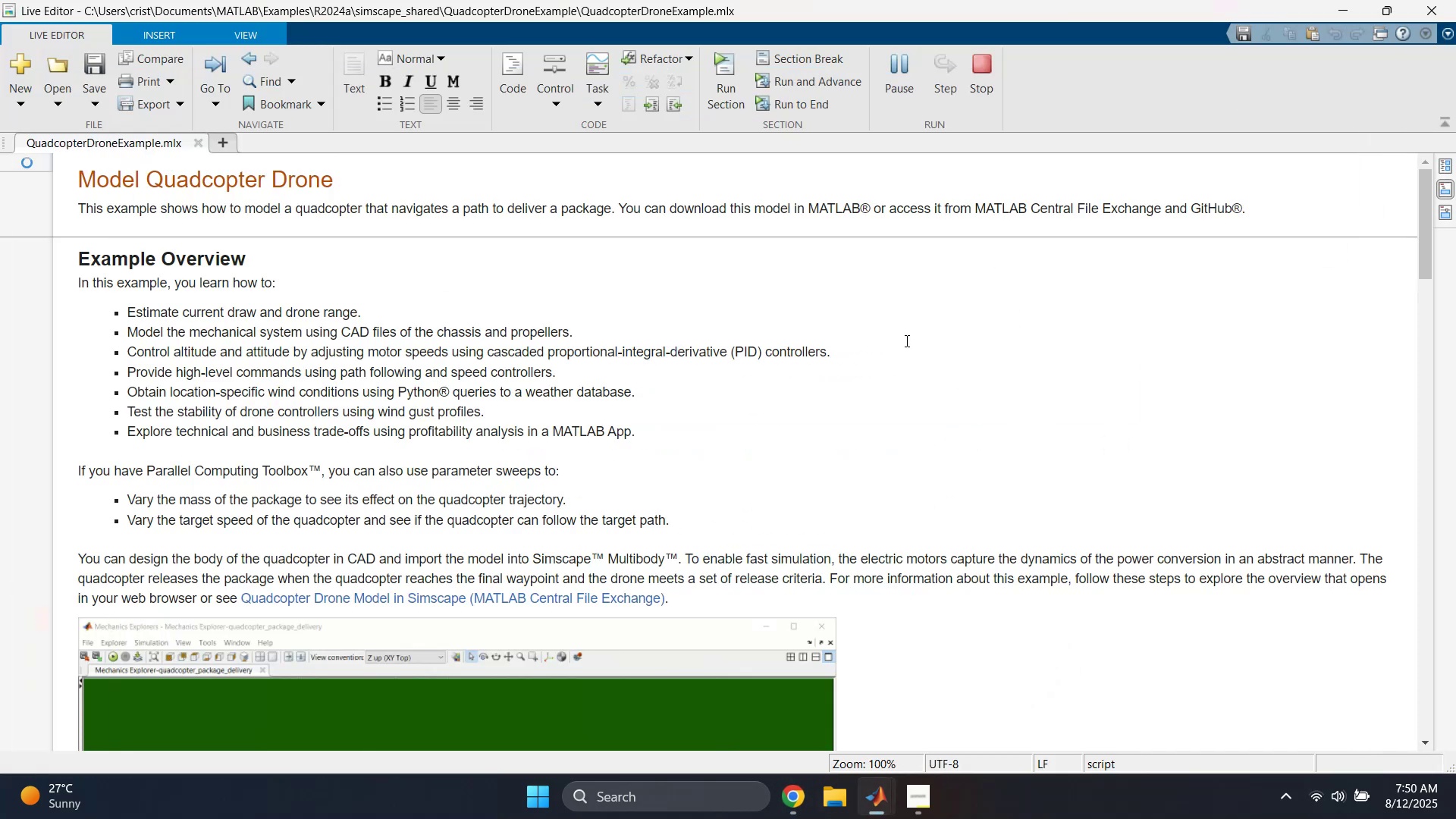 
scroll: coordinate [422, 446], scroll_direction: down, amount: 22.0
 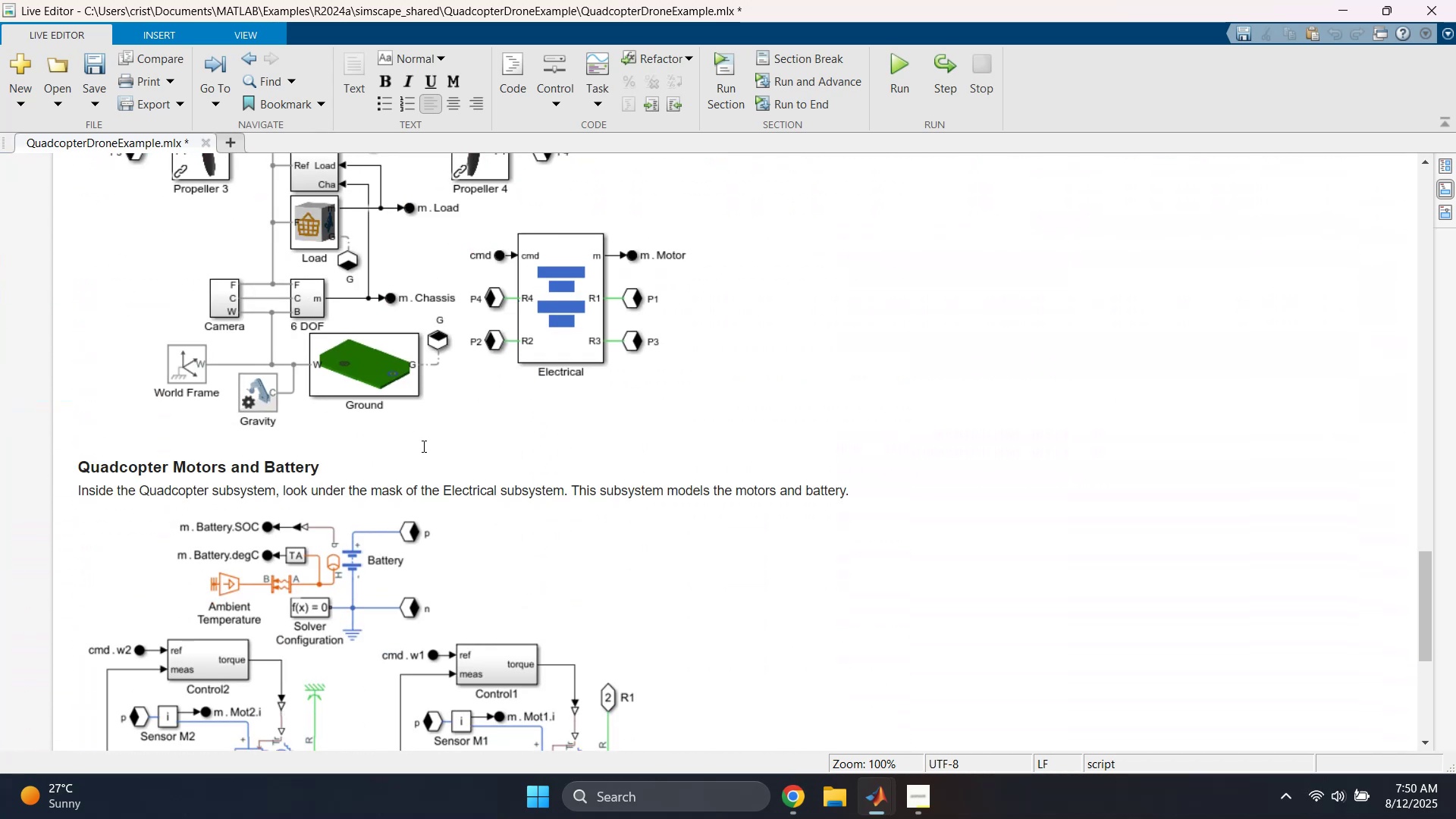 
scroll: coordinate [431, 459], scroll_direction: up, amount: 17.0
 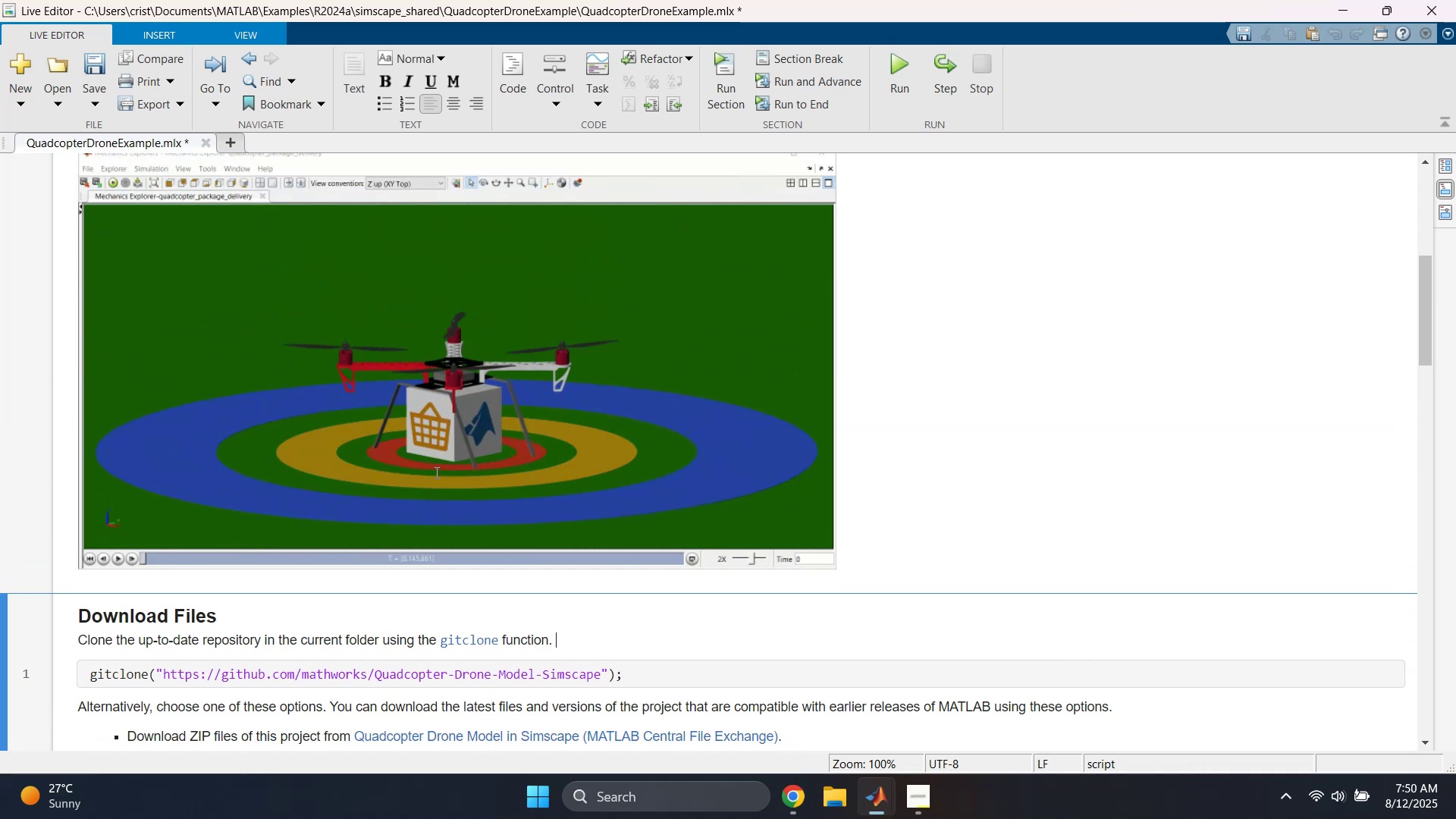 
scroll: coordinate [472, 536], scroll_direction: down, amount: 3.0
 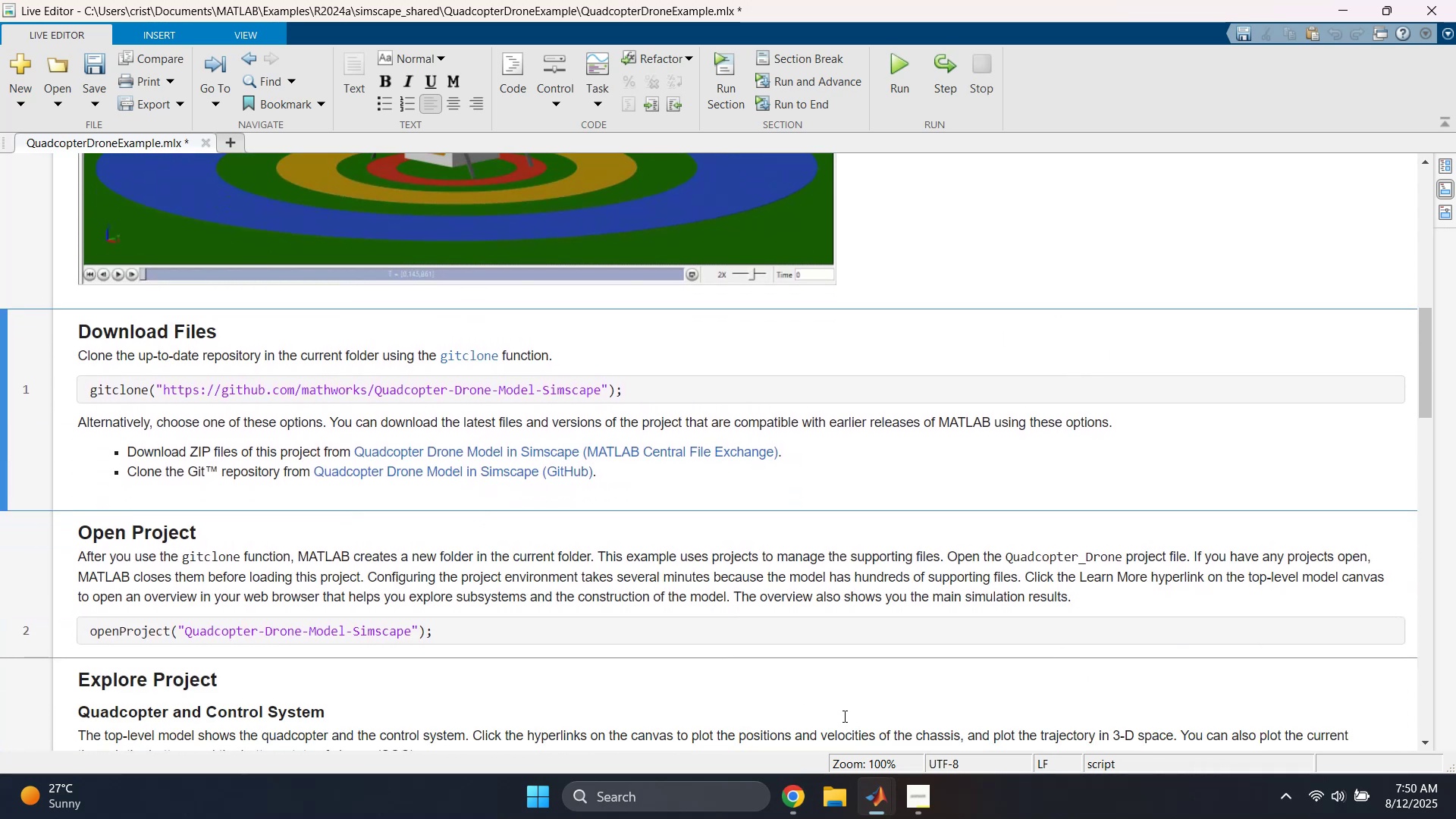 
left_click([880, 800])
 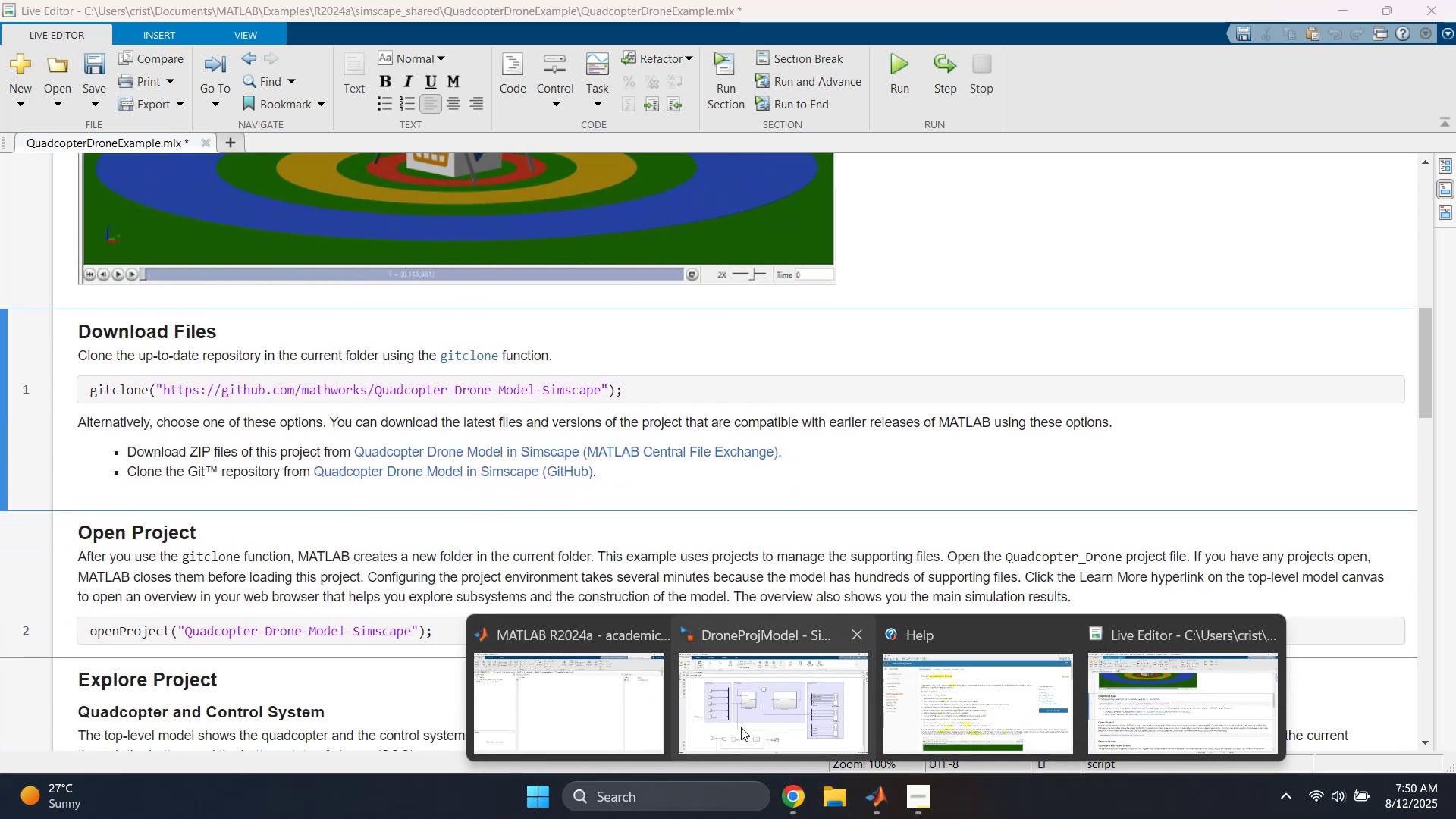 
left_click([598, 705])
 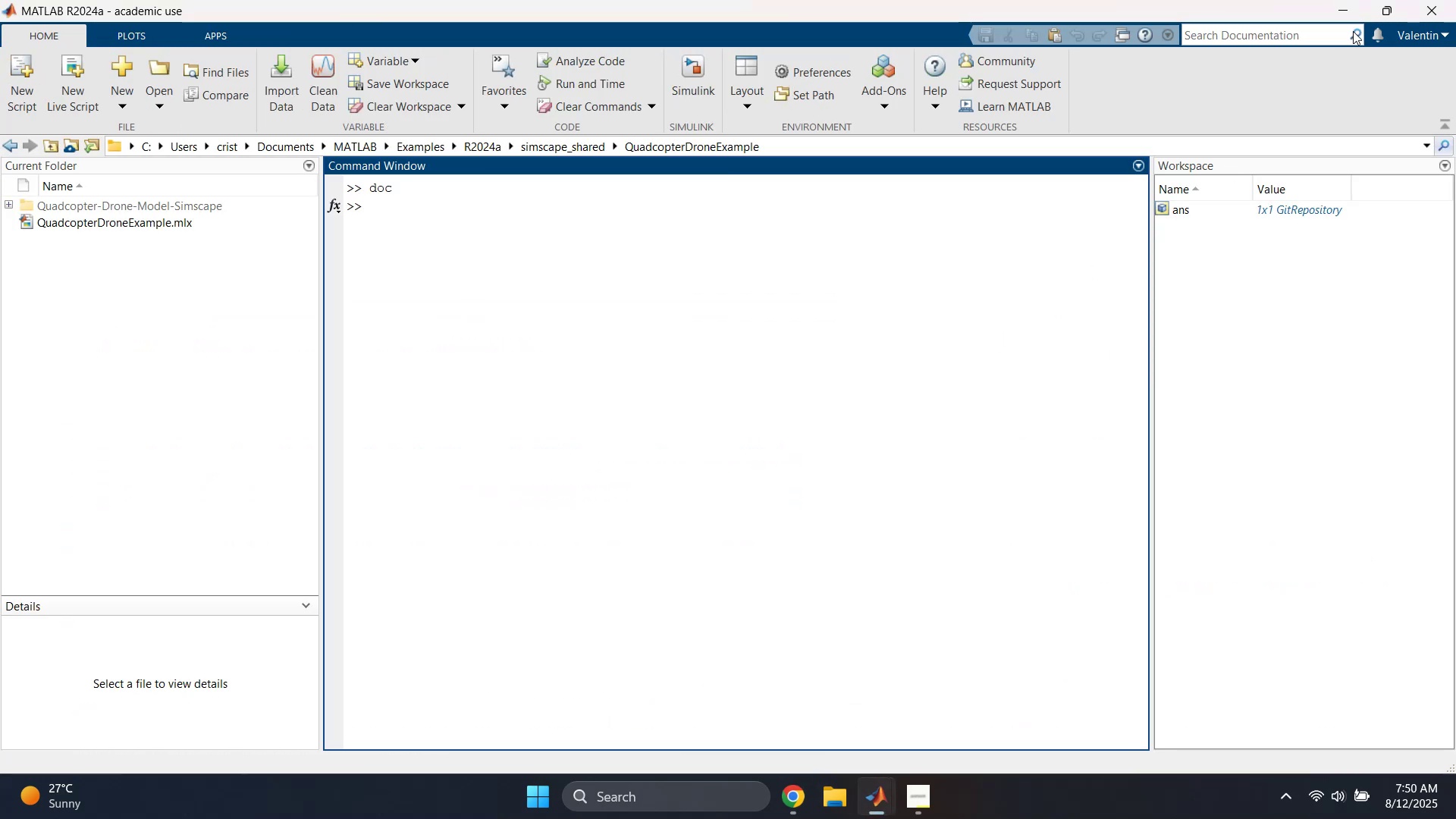 
left_click([1345, 9])
 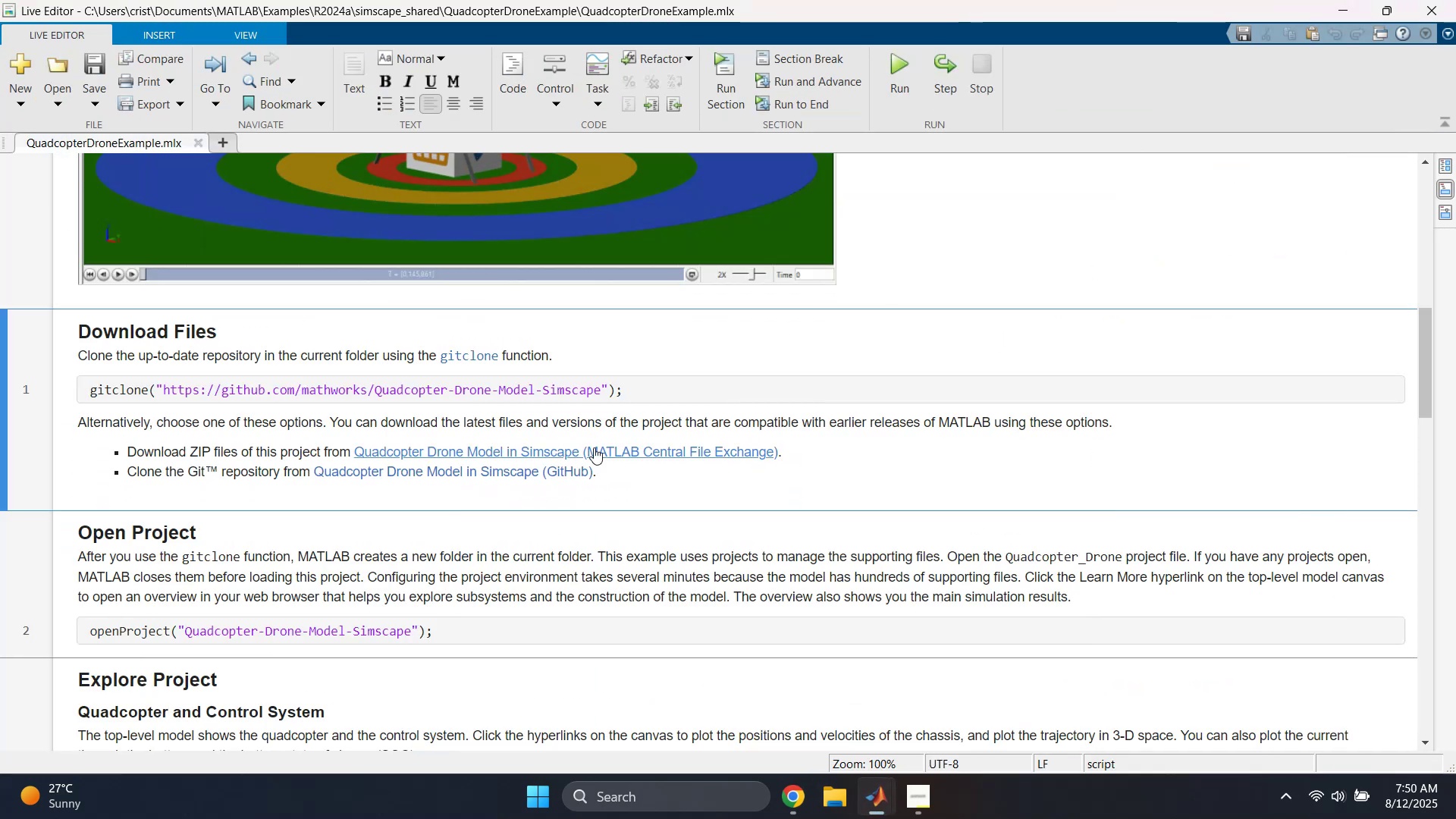 
left_click([646, 480])
 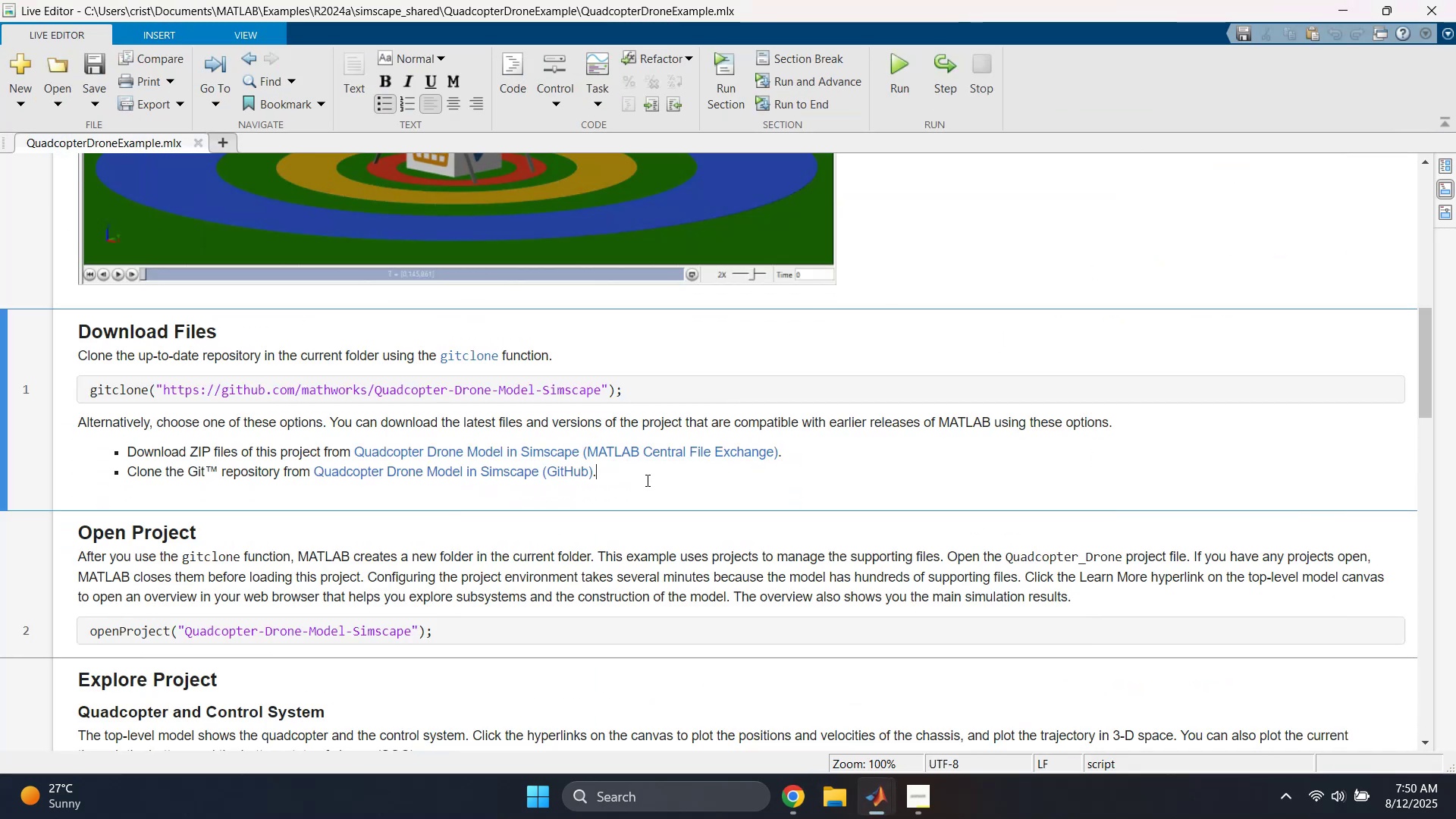 
scroll: coordinate [632, 482], scroll_direction: down, amount: 2.0
 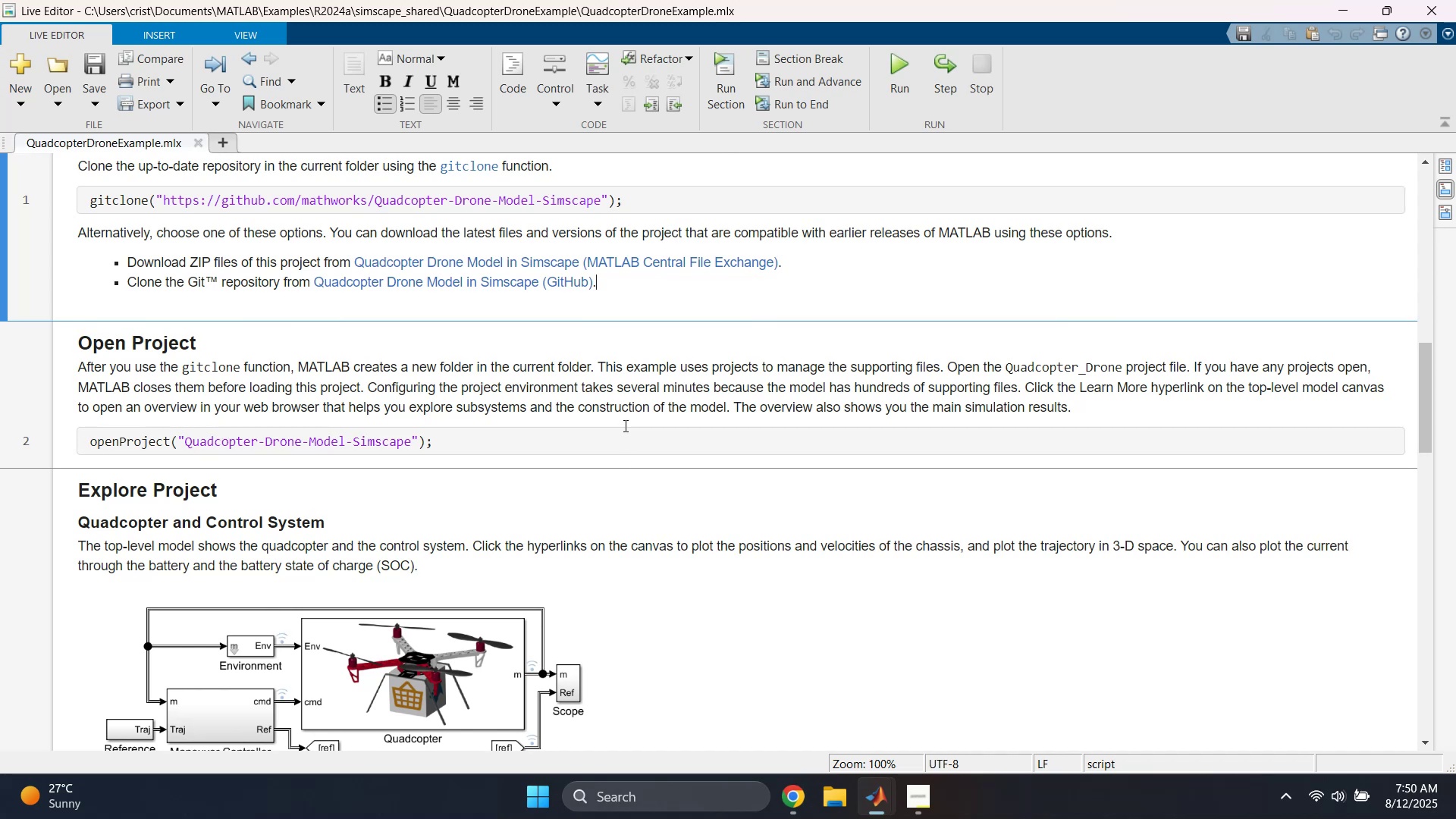 
left_click([624, 425])
 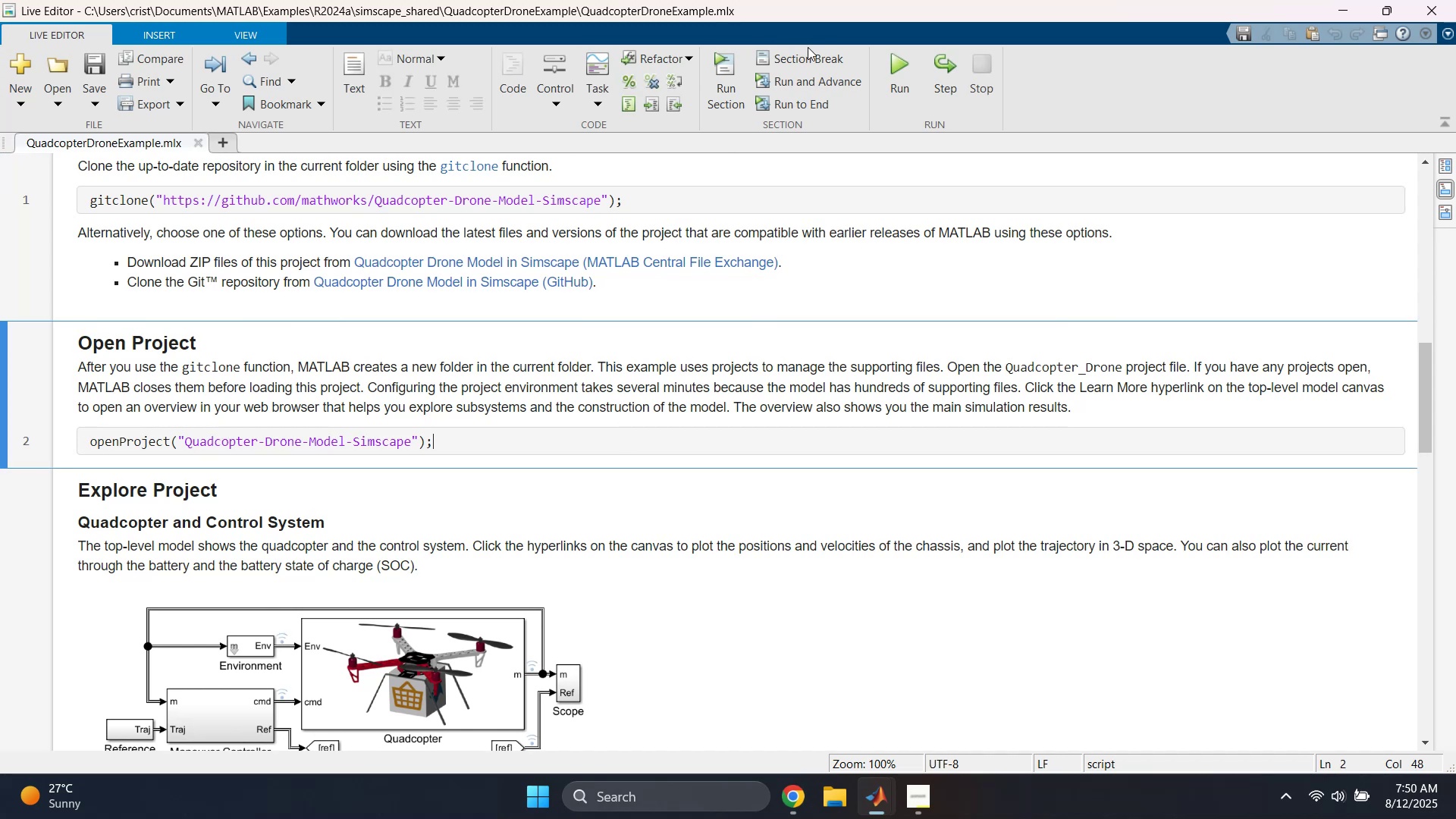 
left_click([732, 72])
 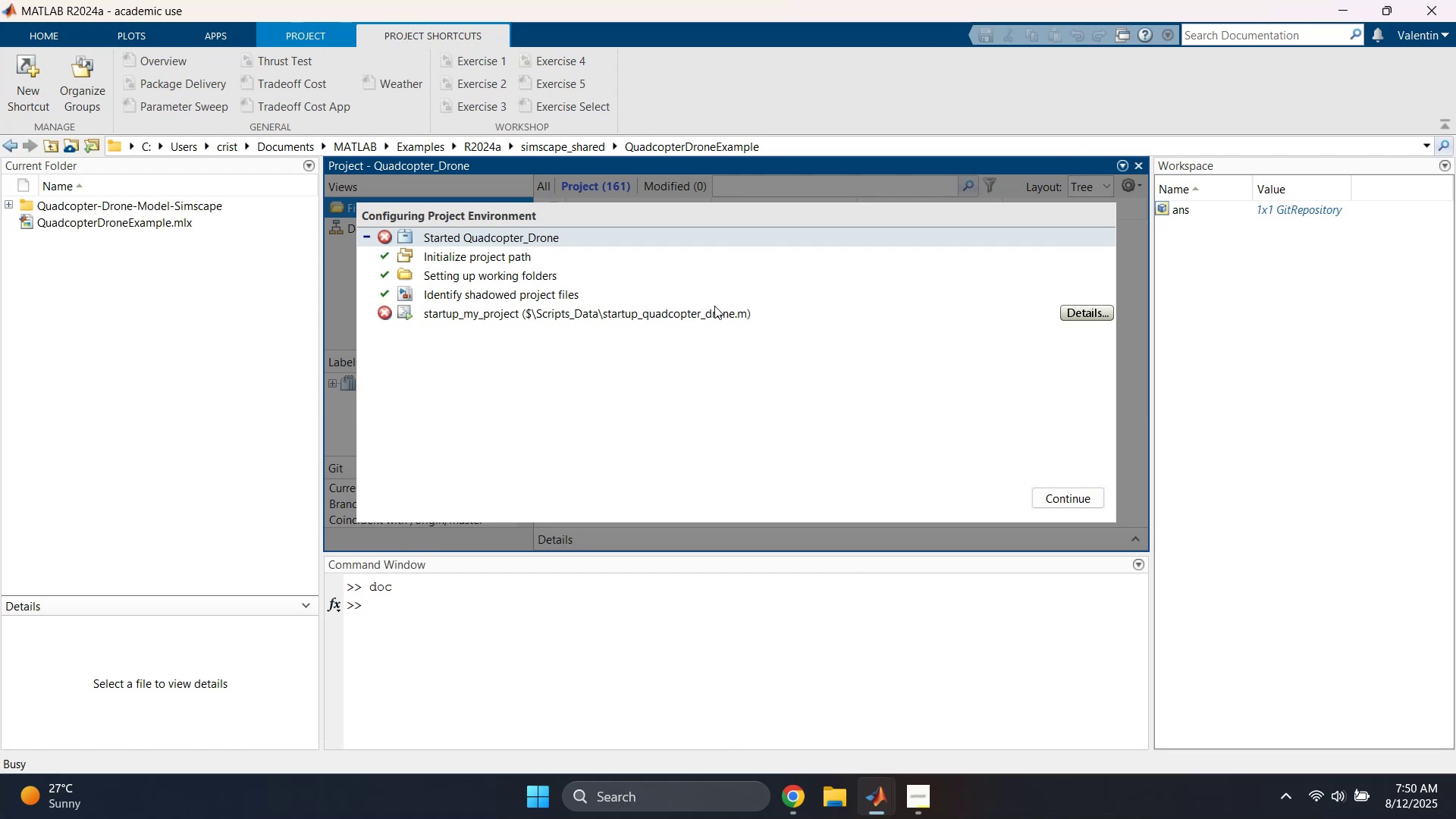 
wait(17.18)
 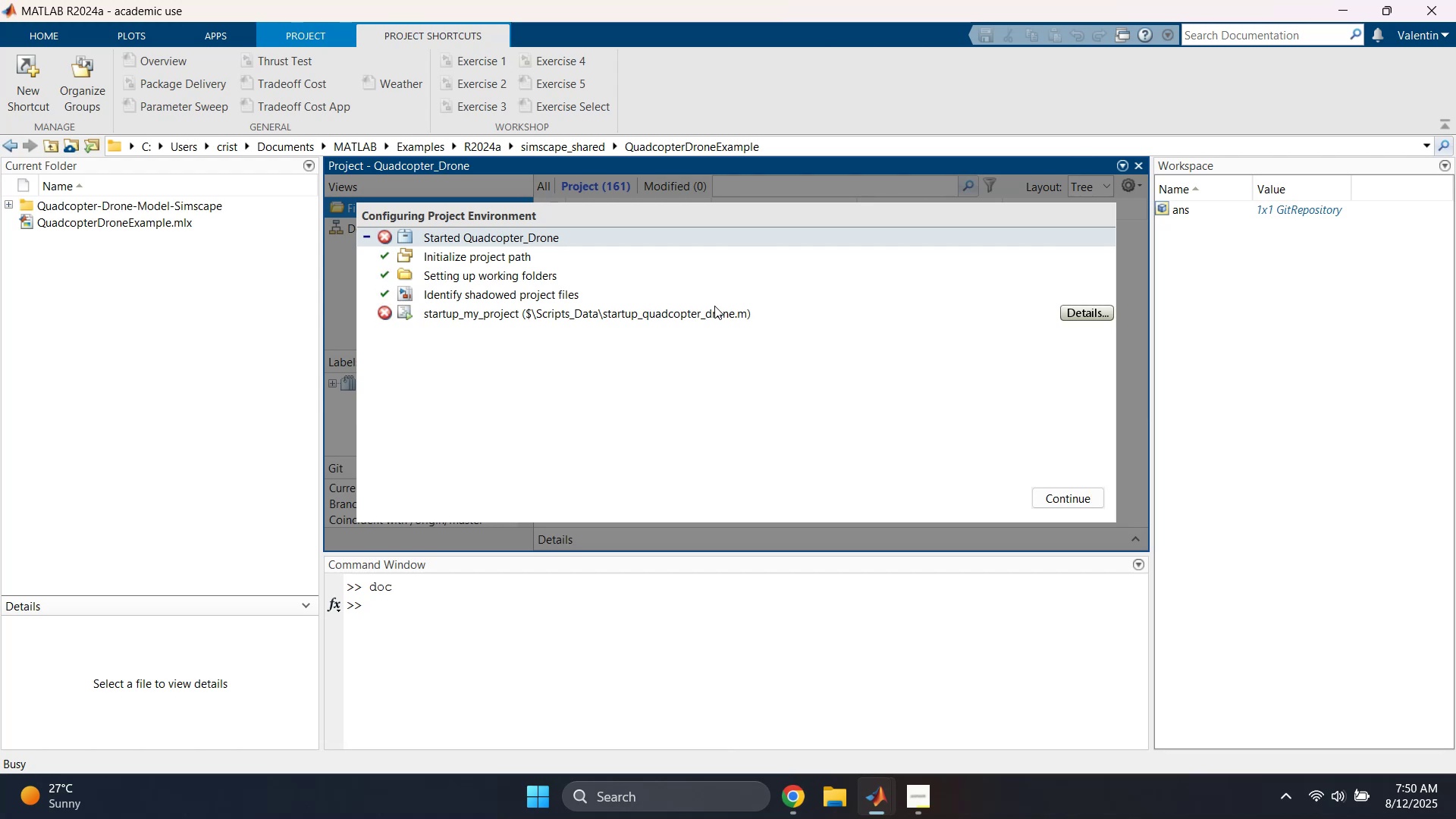 
left_click([457, 316])
 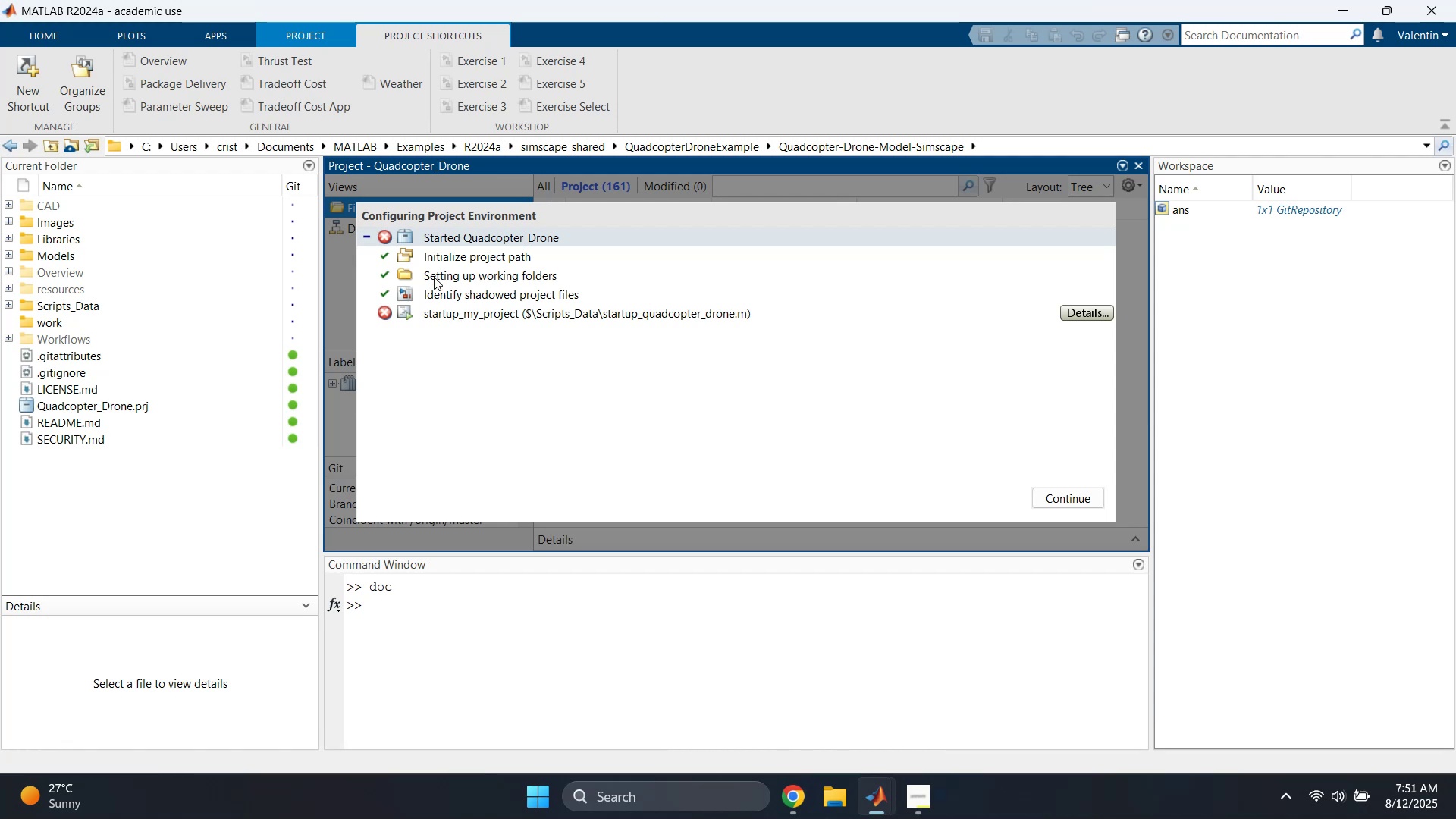 
left_click([454, 259])
 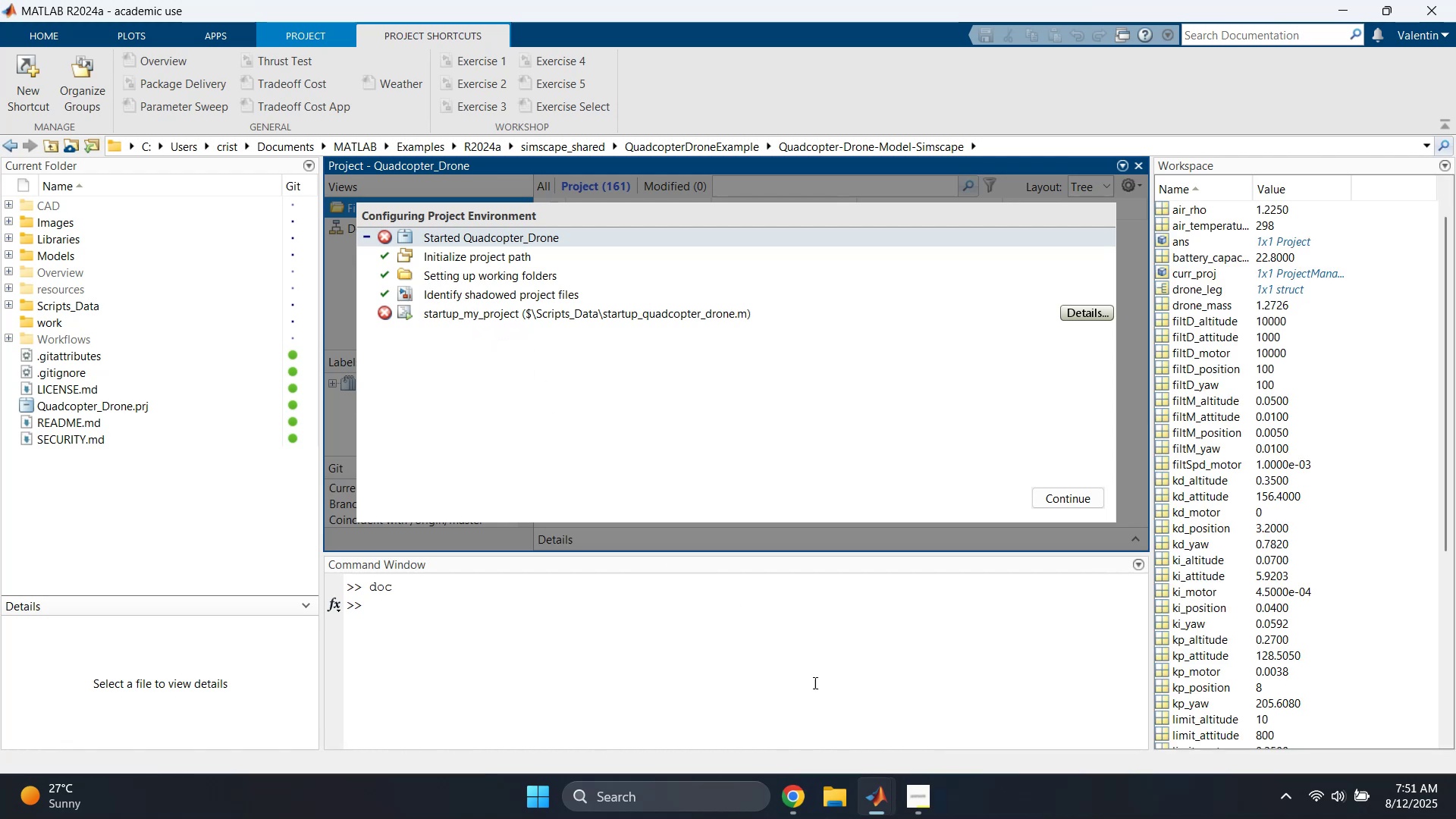 
wait(11.57)
 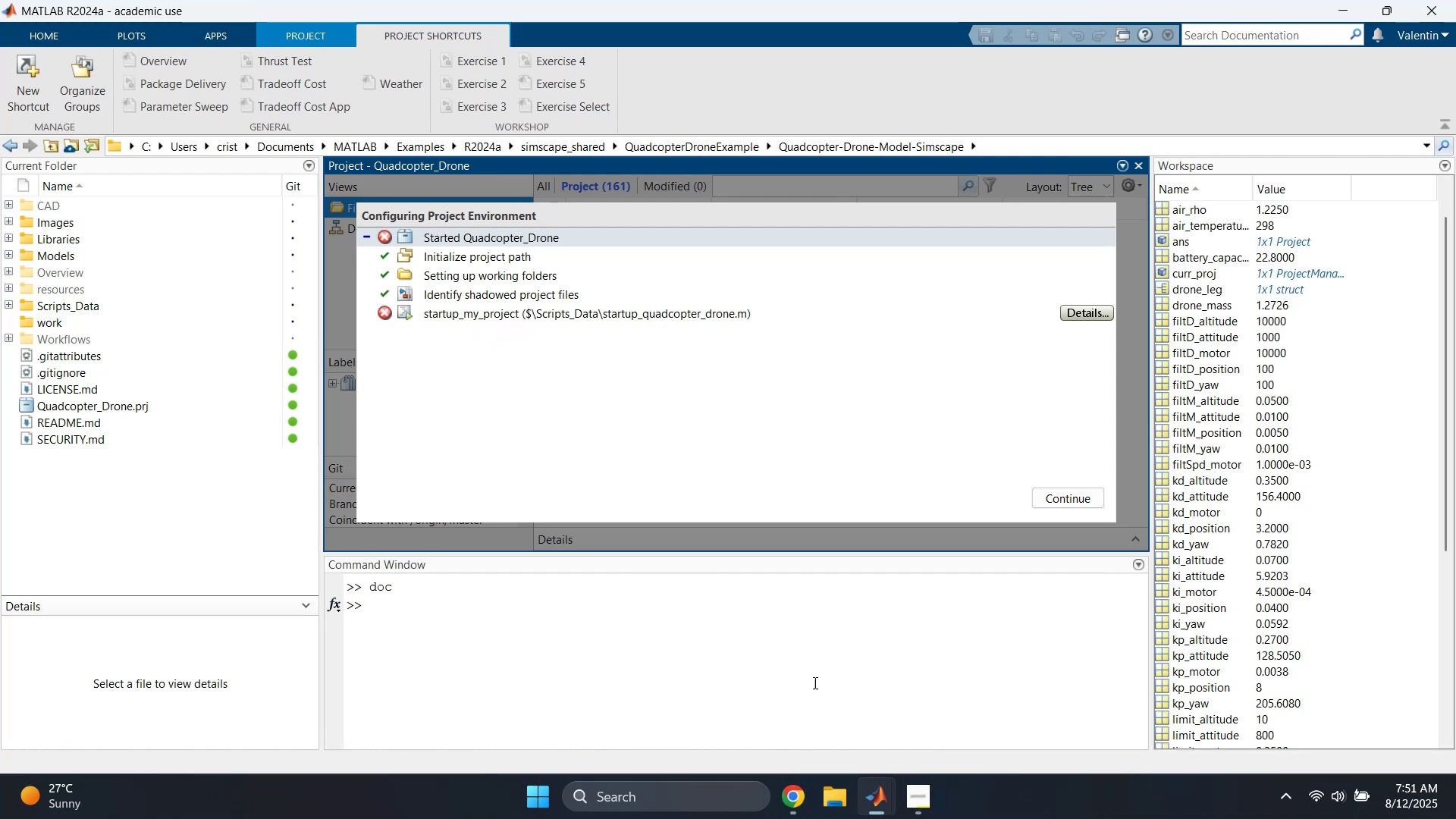 
left_click([1074, 312])
 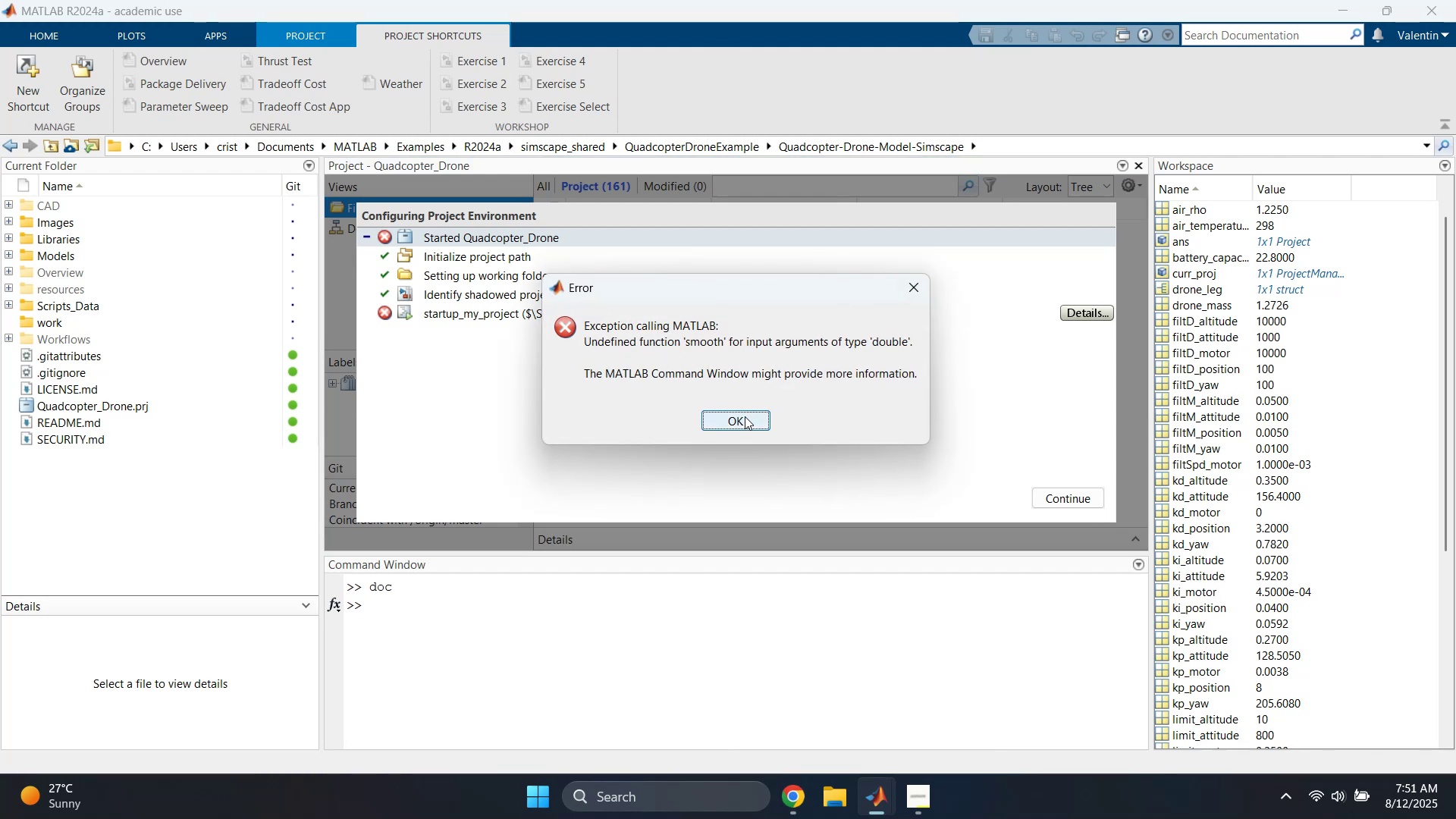 
wait(11.57)
 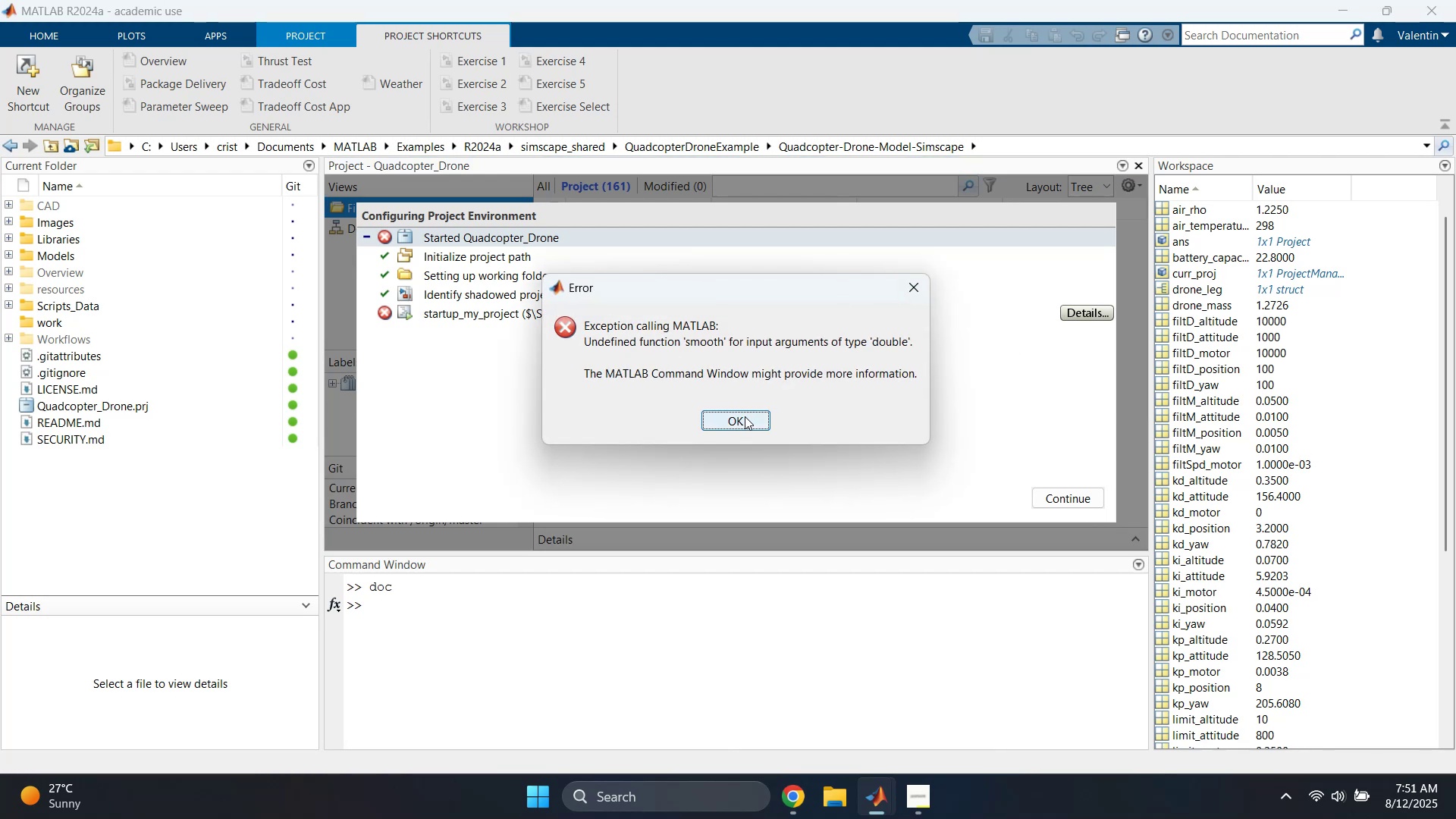 
left_click([739, 414])
 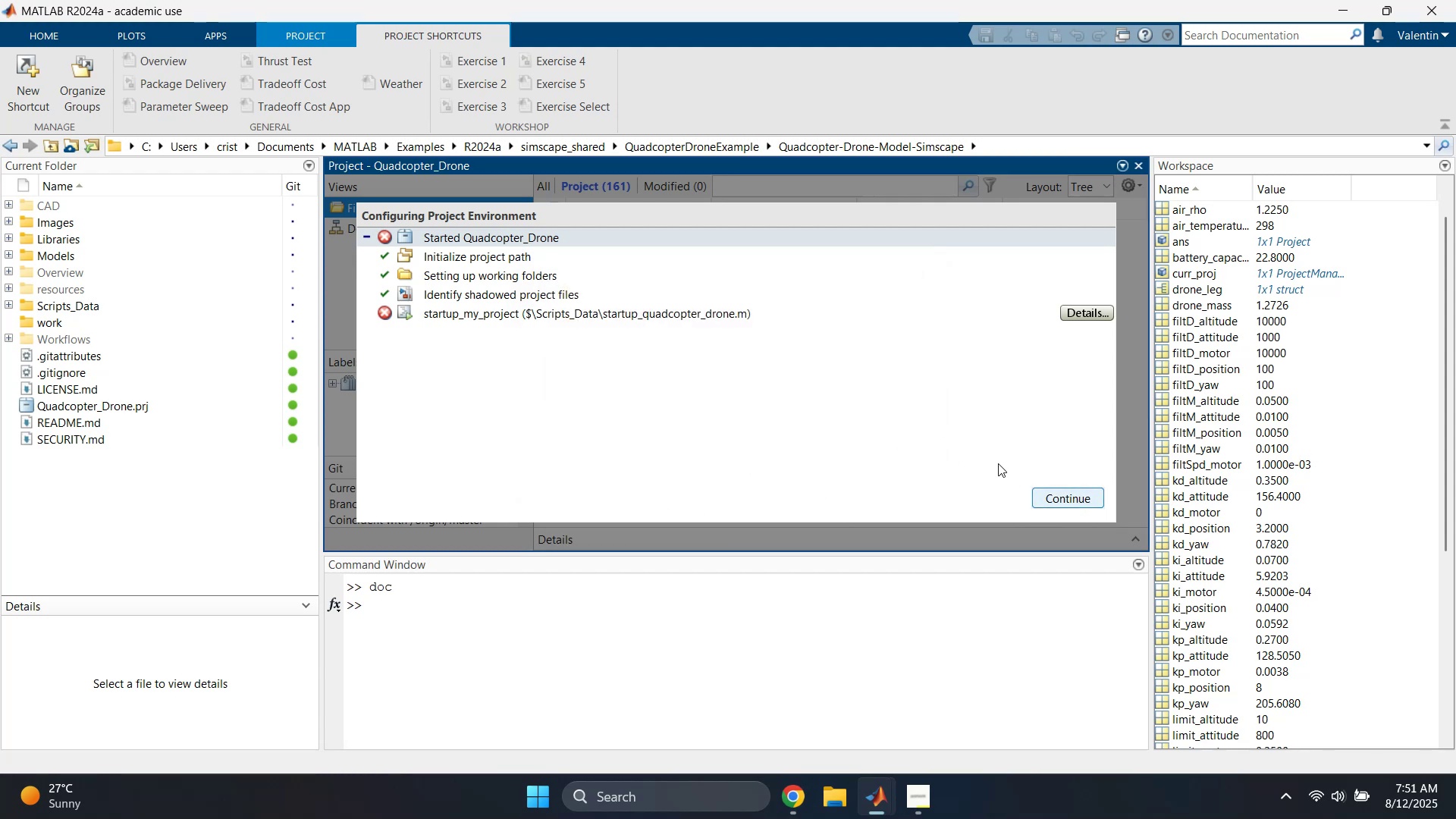 
left_click([720, 318])
 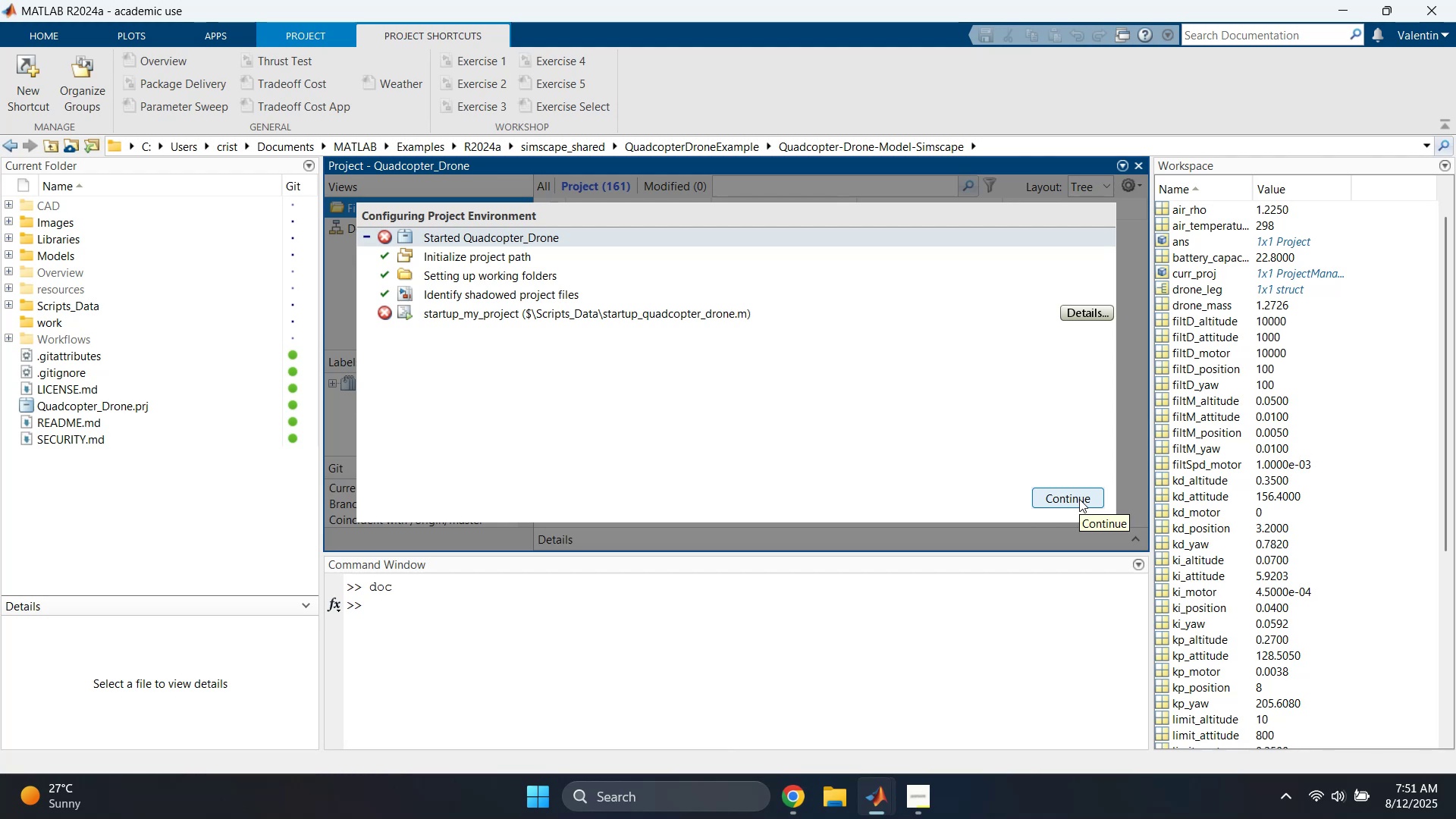 
left_click([1072, 315])
 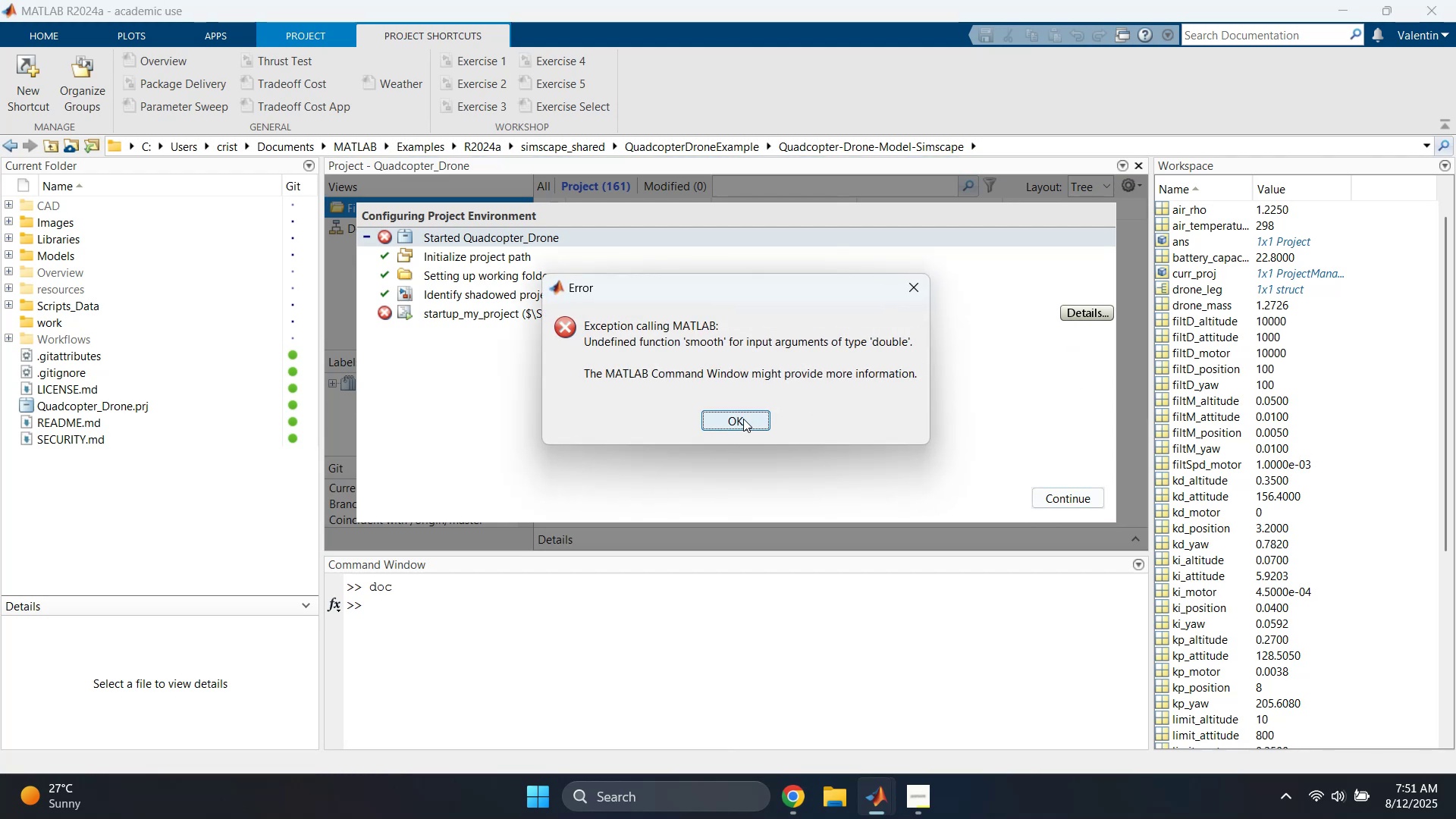 
left_click([743, 419])
 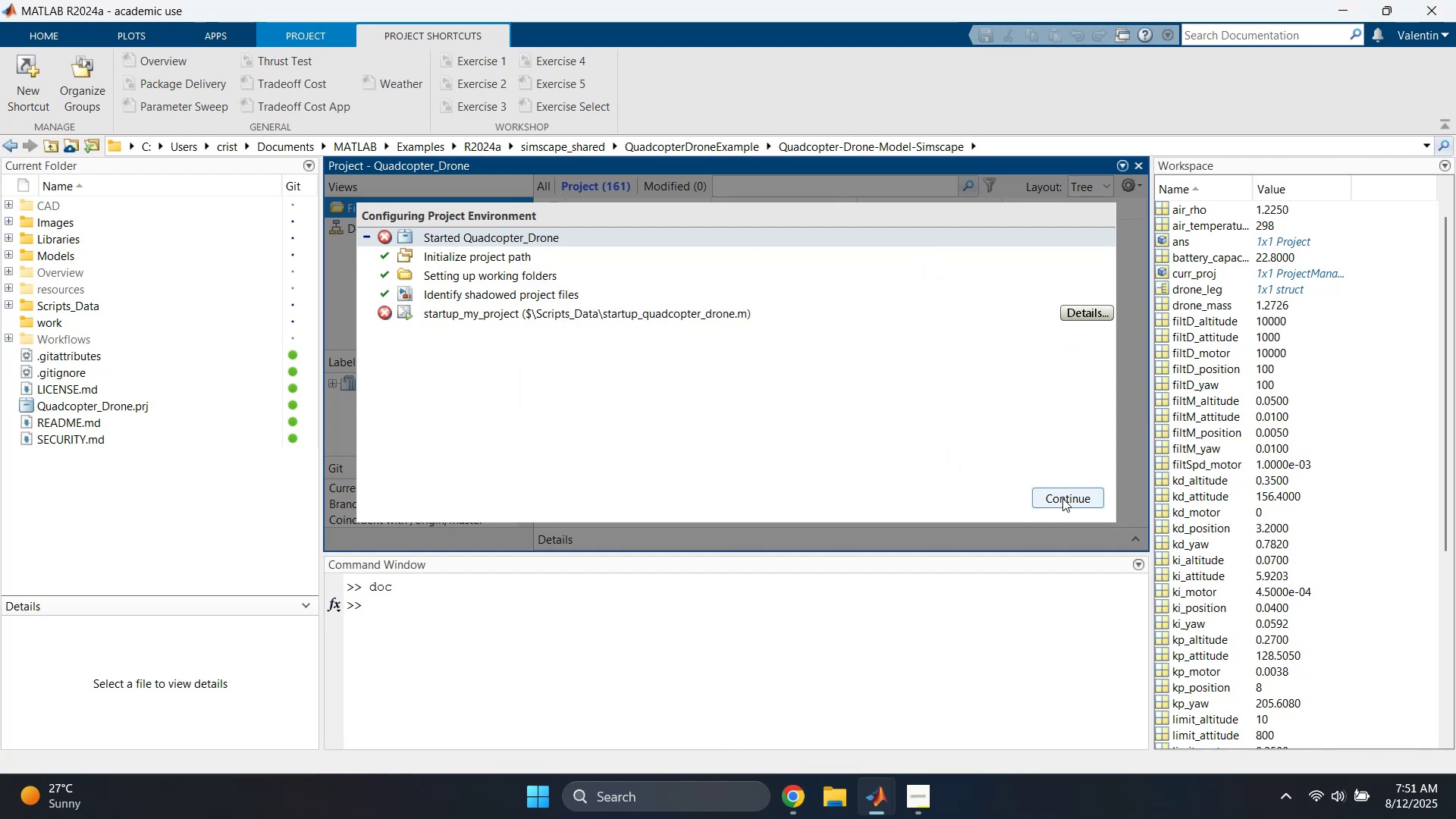 
left_click([1077, 498])
 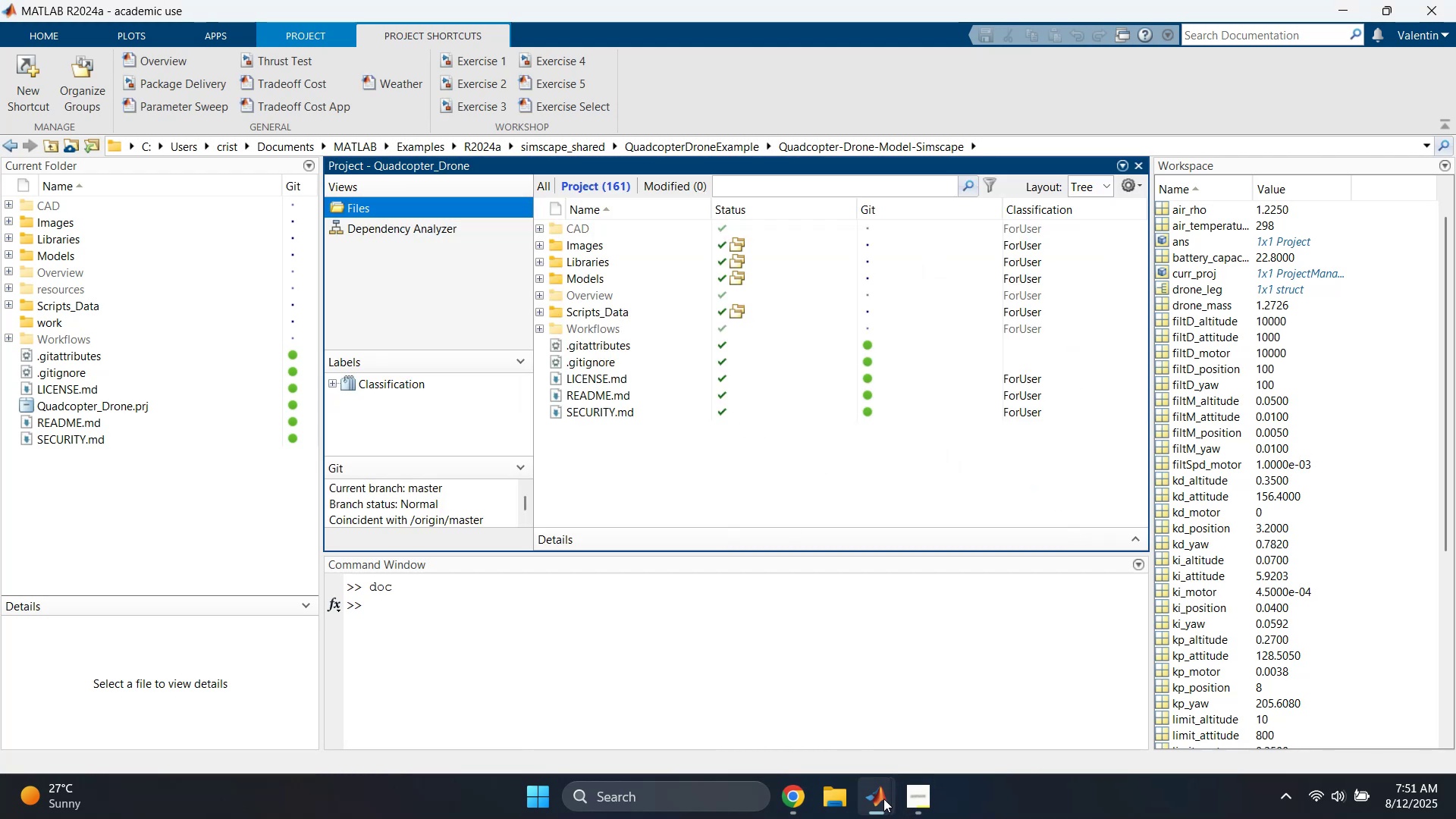 
left_click([956, 716])
 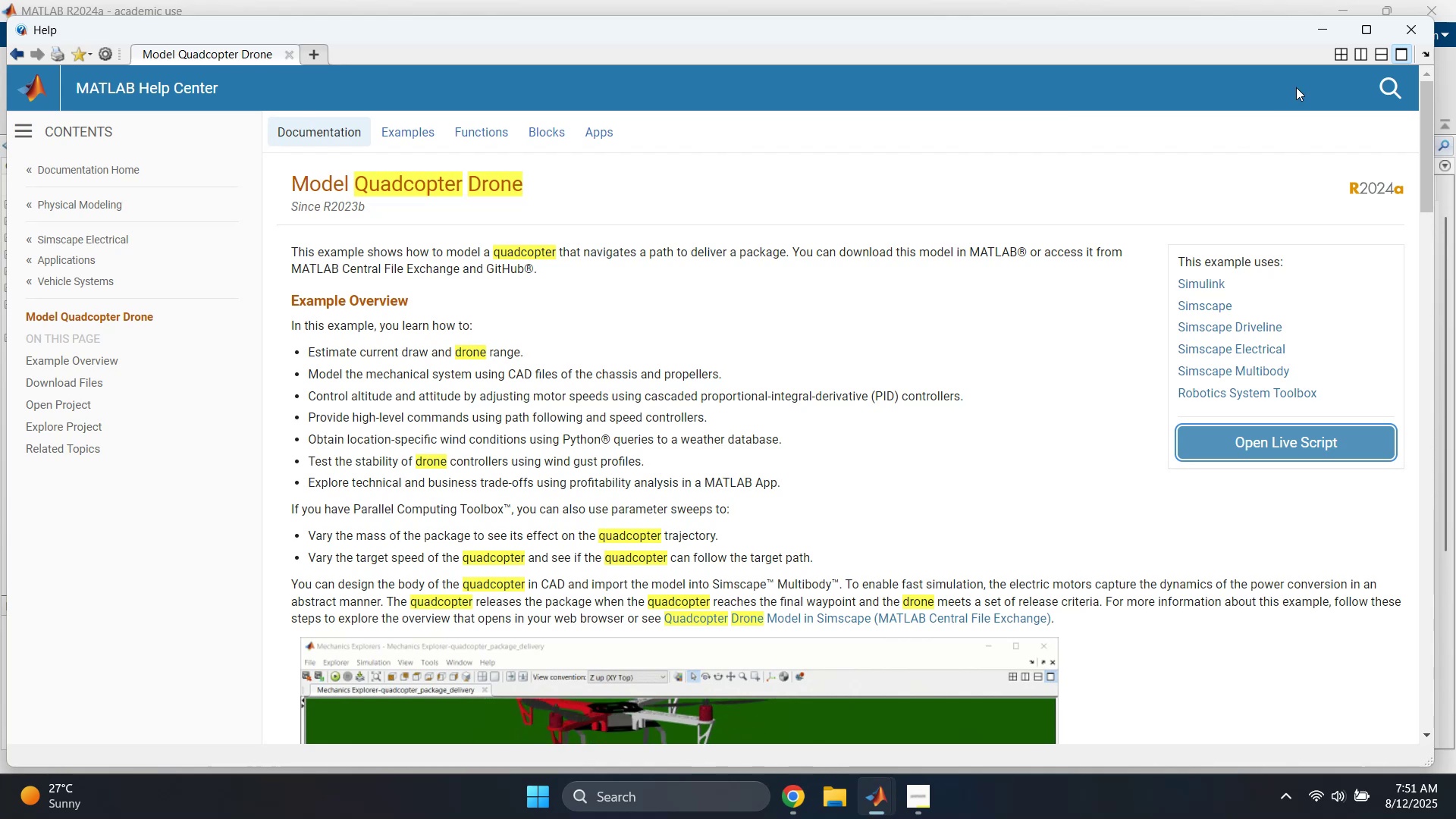 
left_click([1404, 27])
 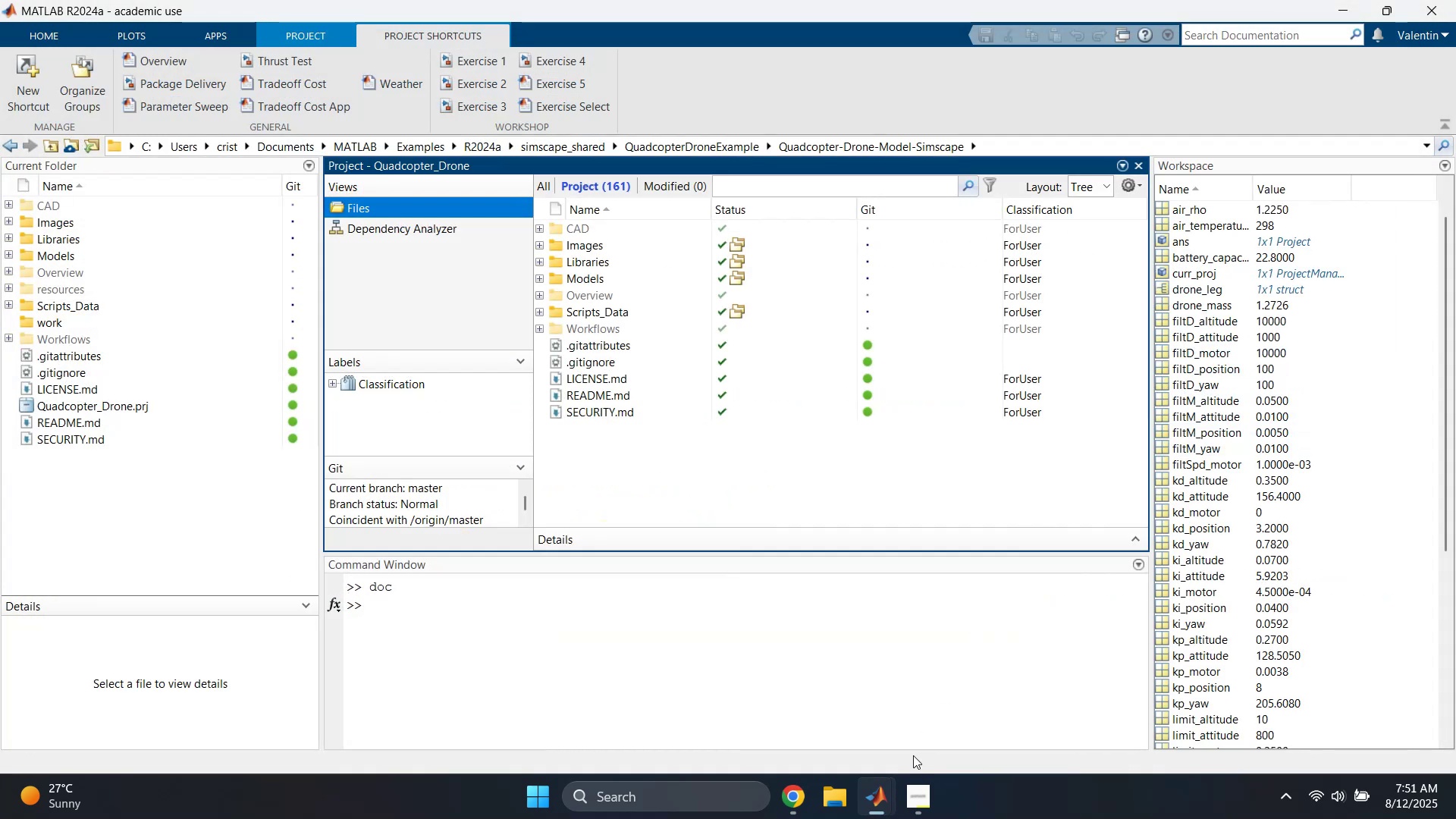 
left_click([887, 788])
 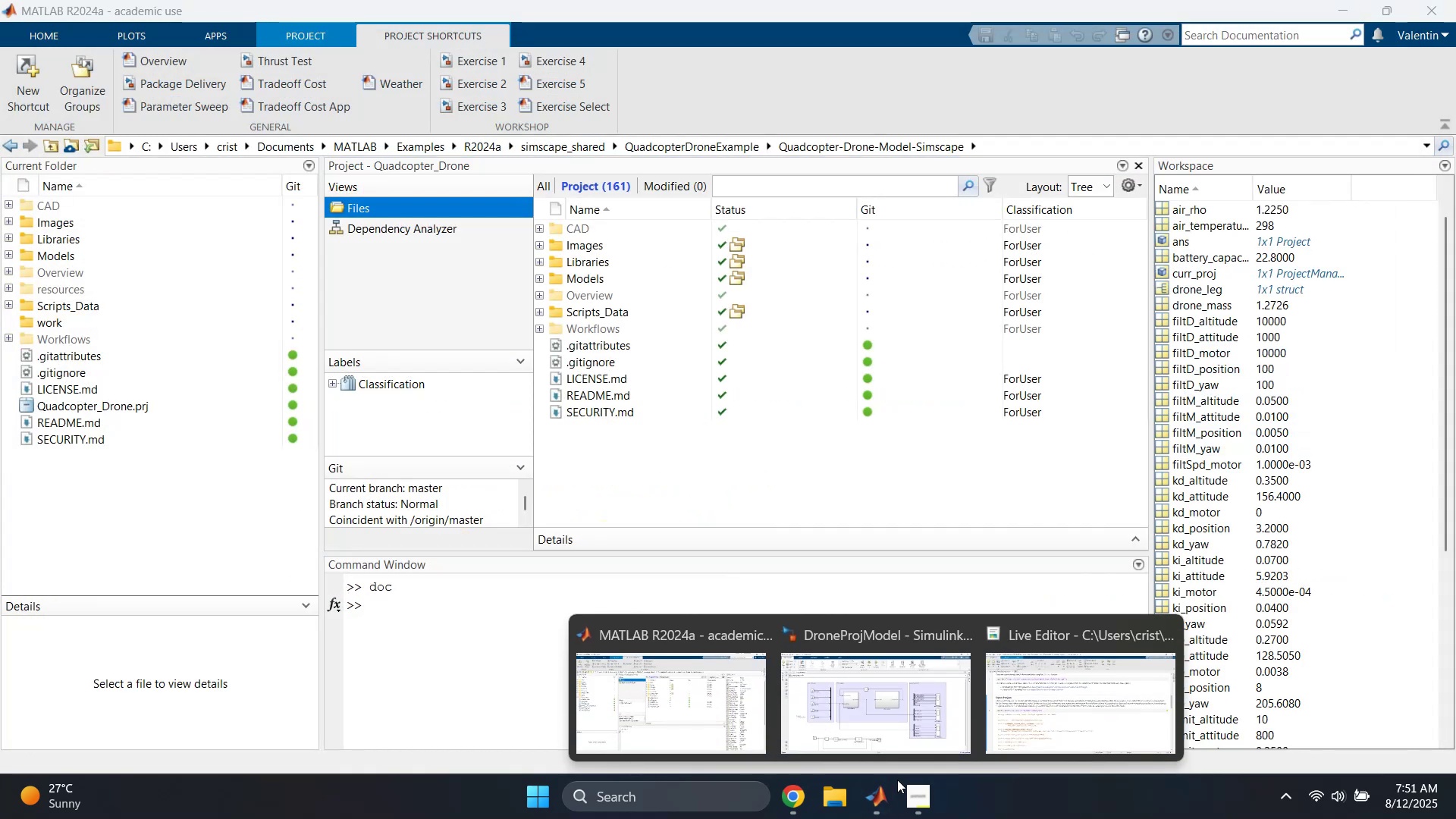 
left_click([995, 718])
 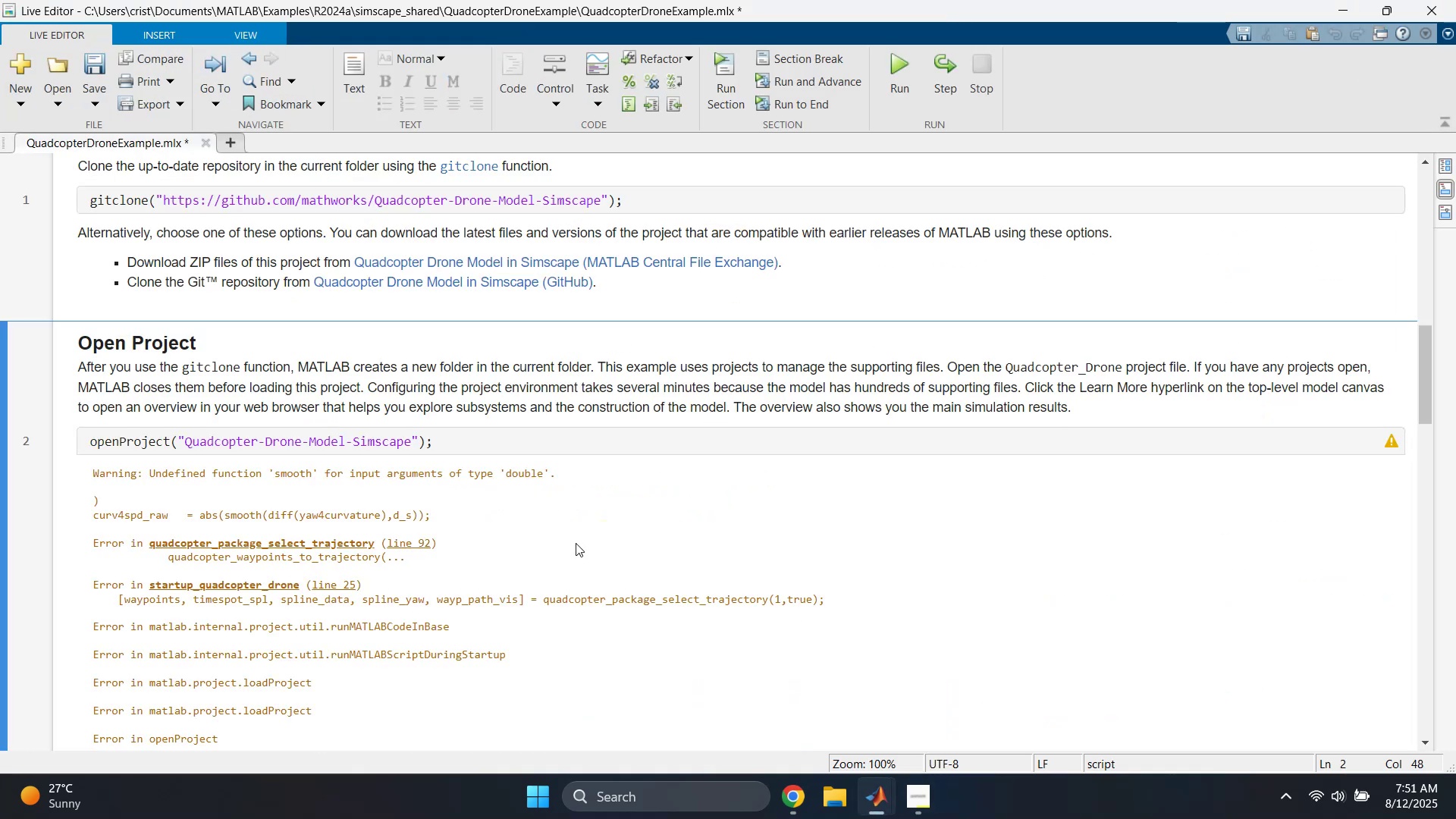 
scroll: coordinate [522, 535], scroll_direction: down, amount: 2.0
 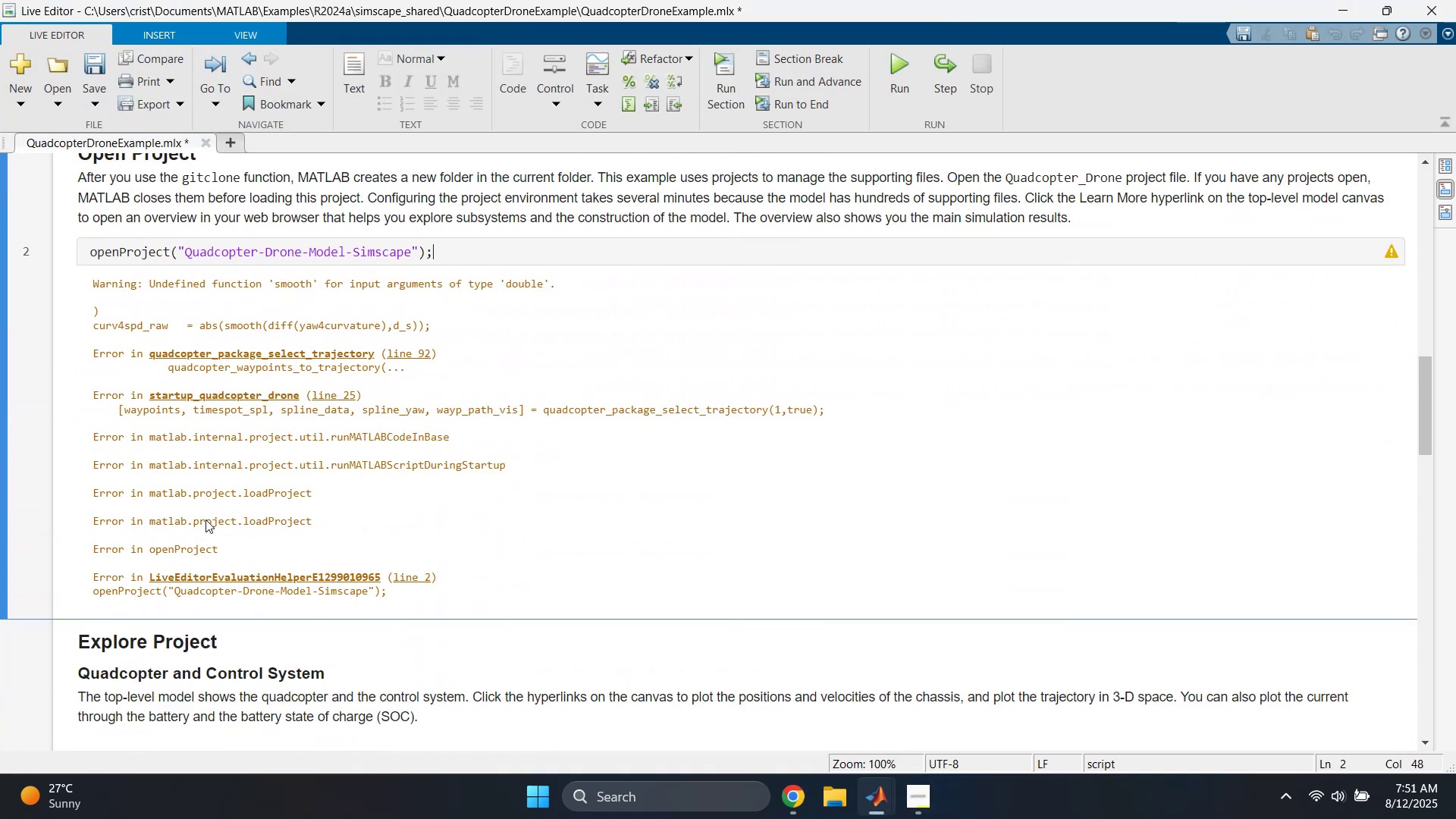 
wait(5.74)
 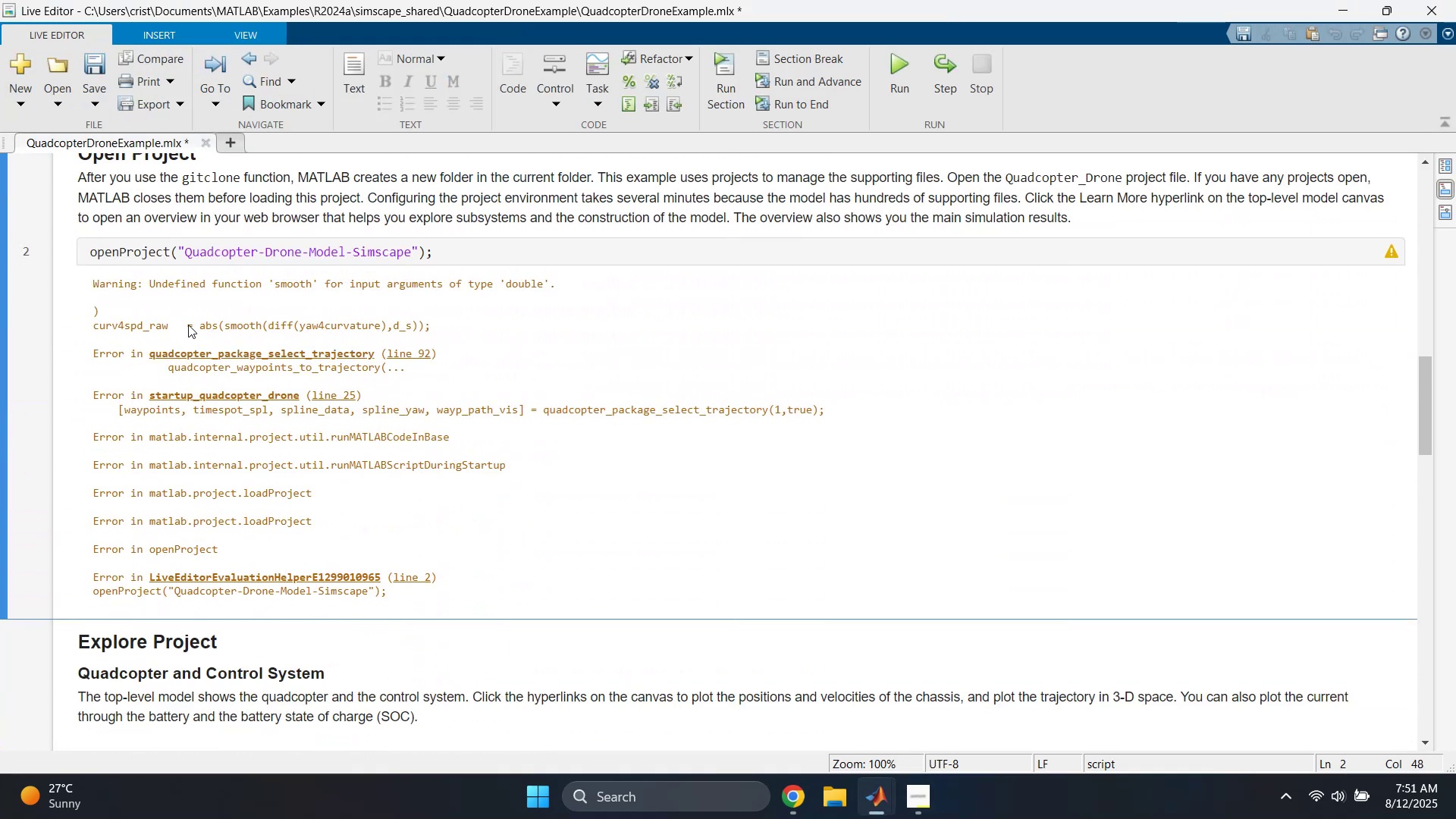 
scroll: coordinate [200, 485], scroll_direction: up, amount: 2.0
 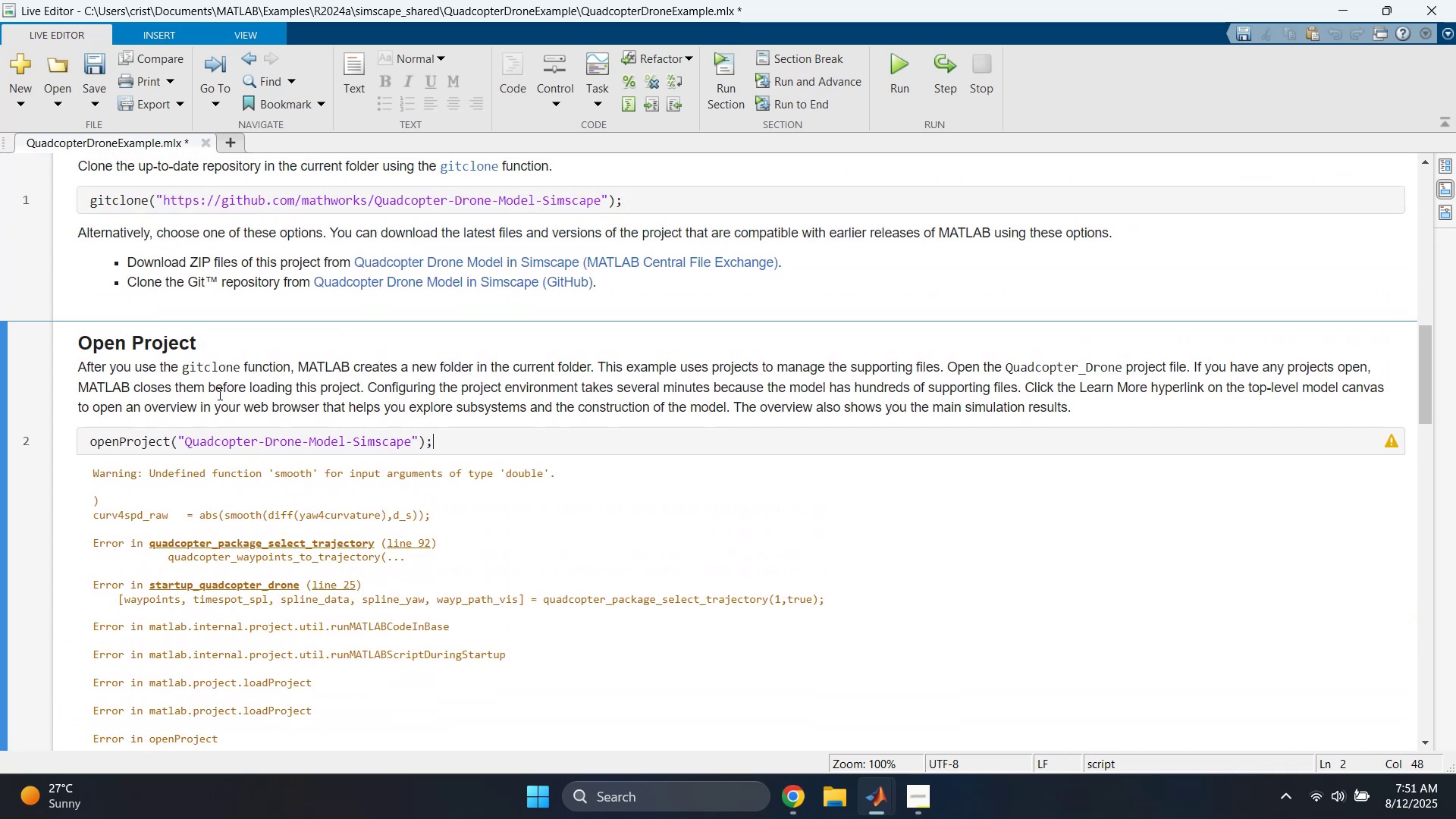 
left_click([227, 383])
 